 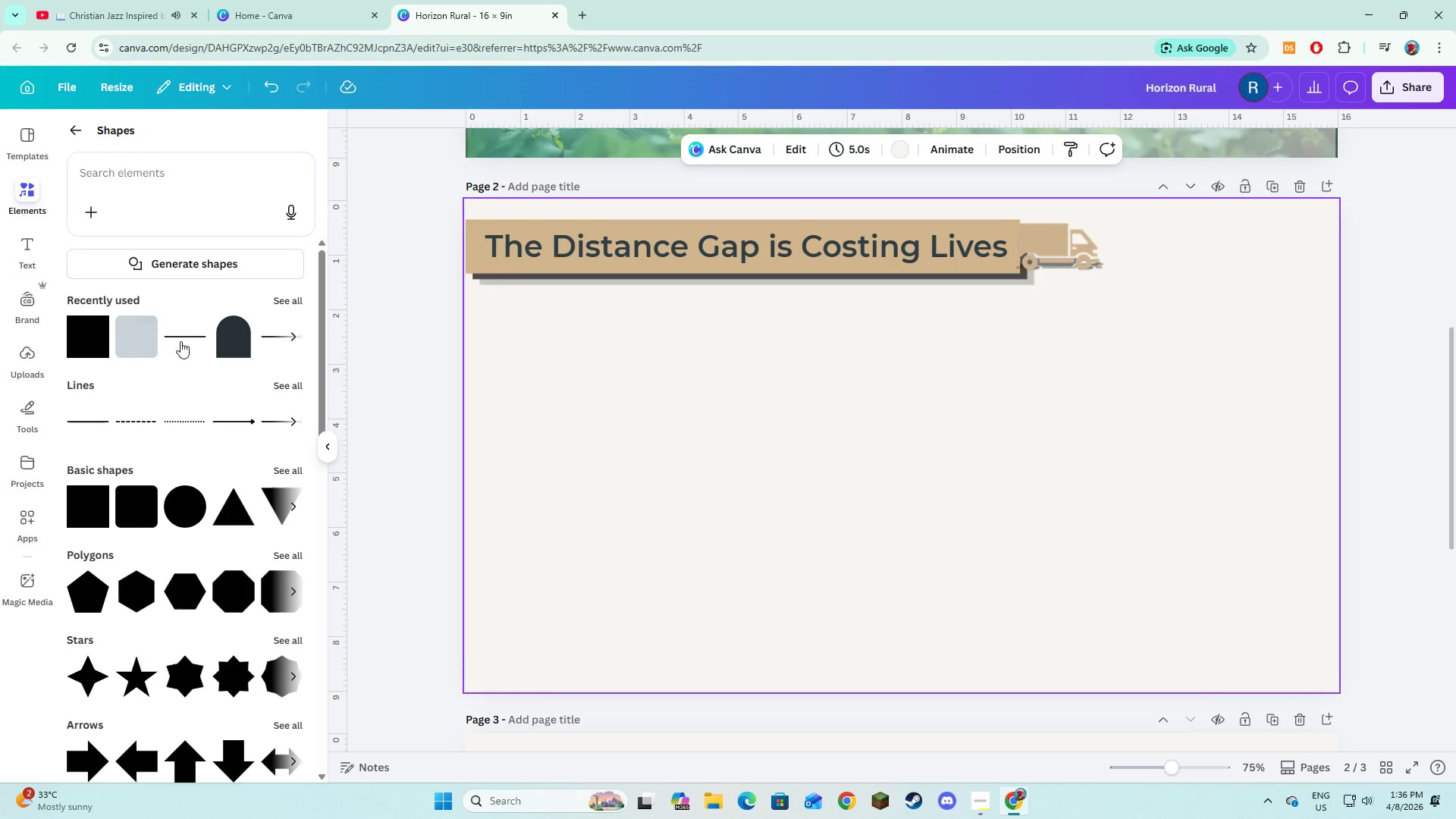 
left_click([194, 334])
 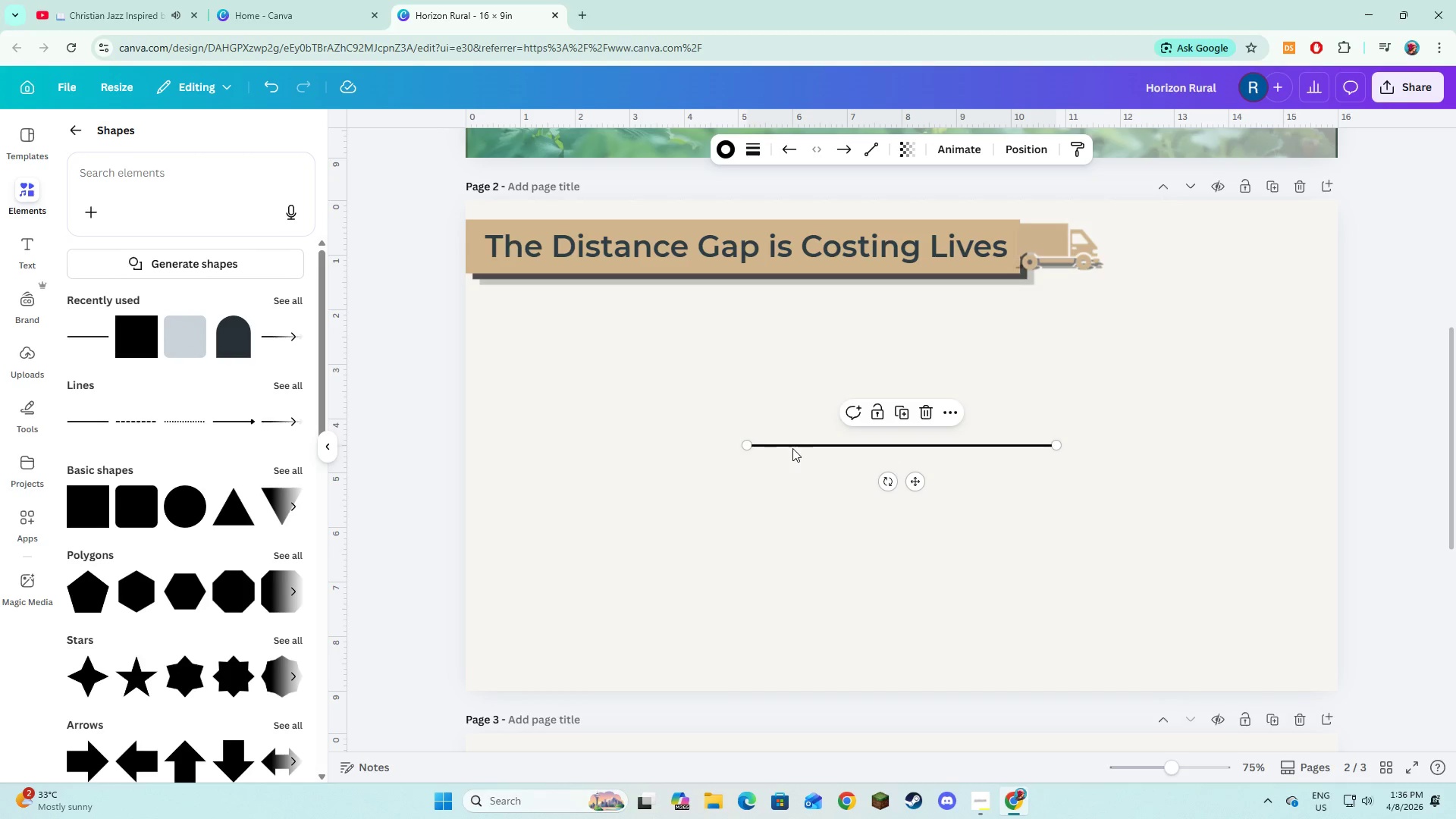 
left_click_drag(start_coordinate=[793, 447], to_coordinate=[794, 563])
 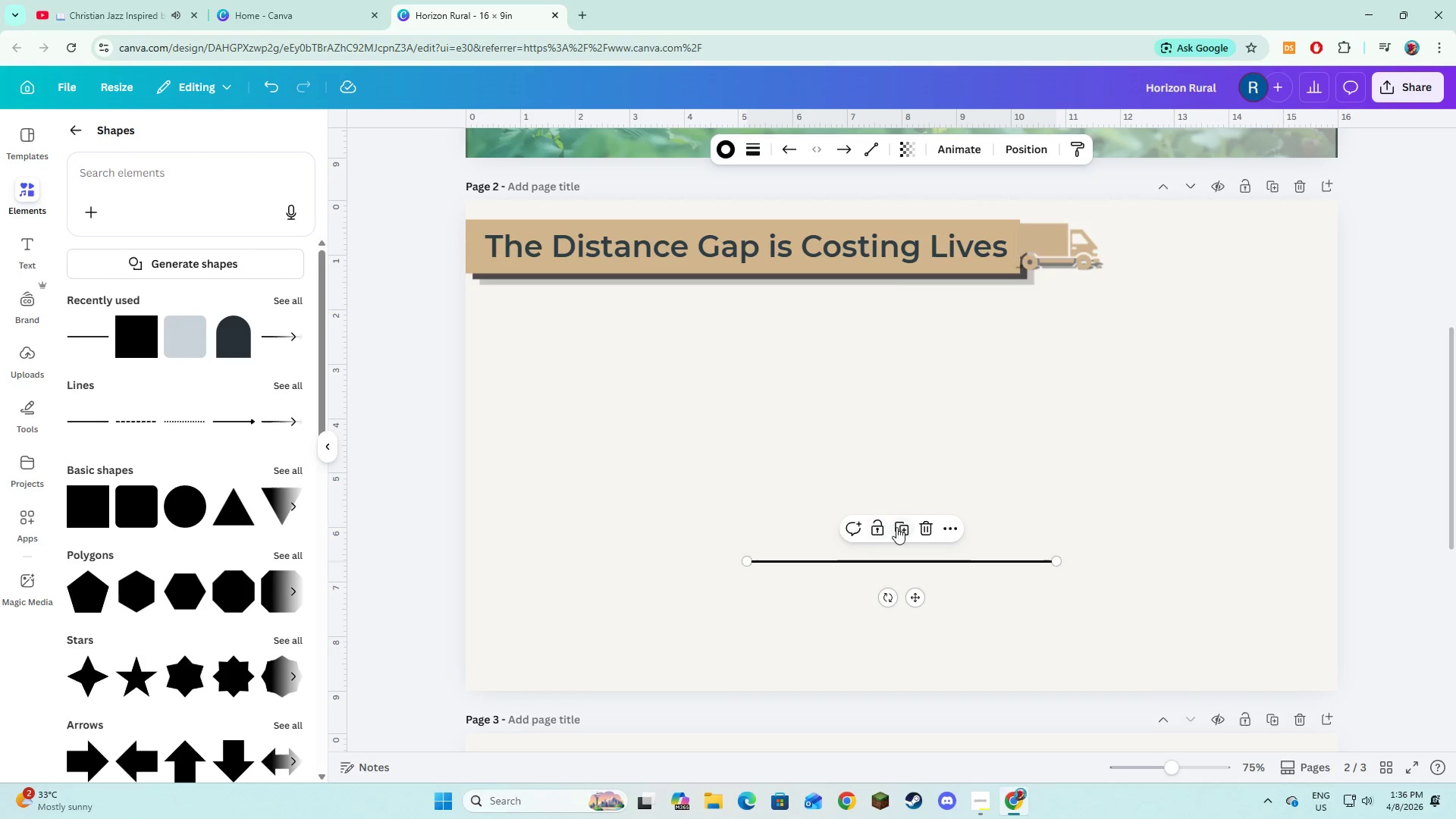 
left_click([902, 525])
 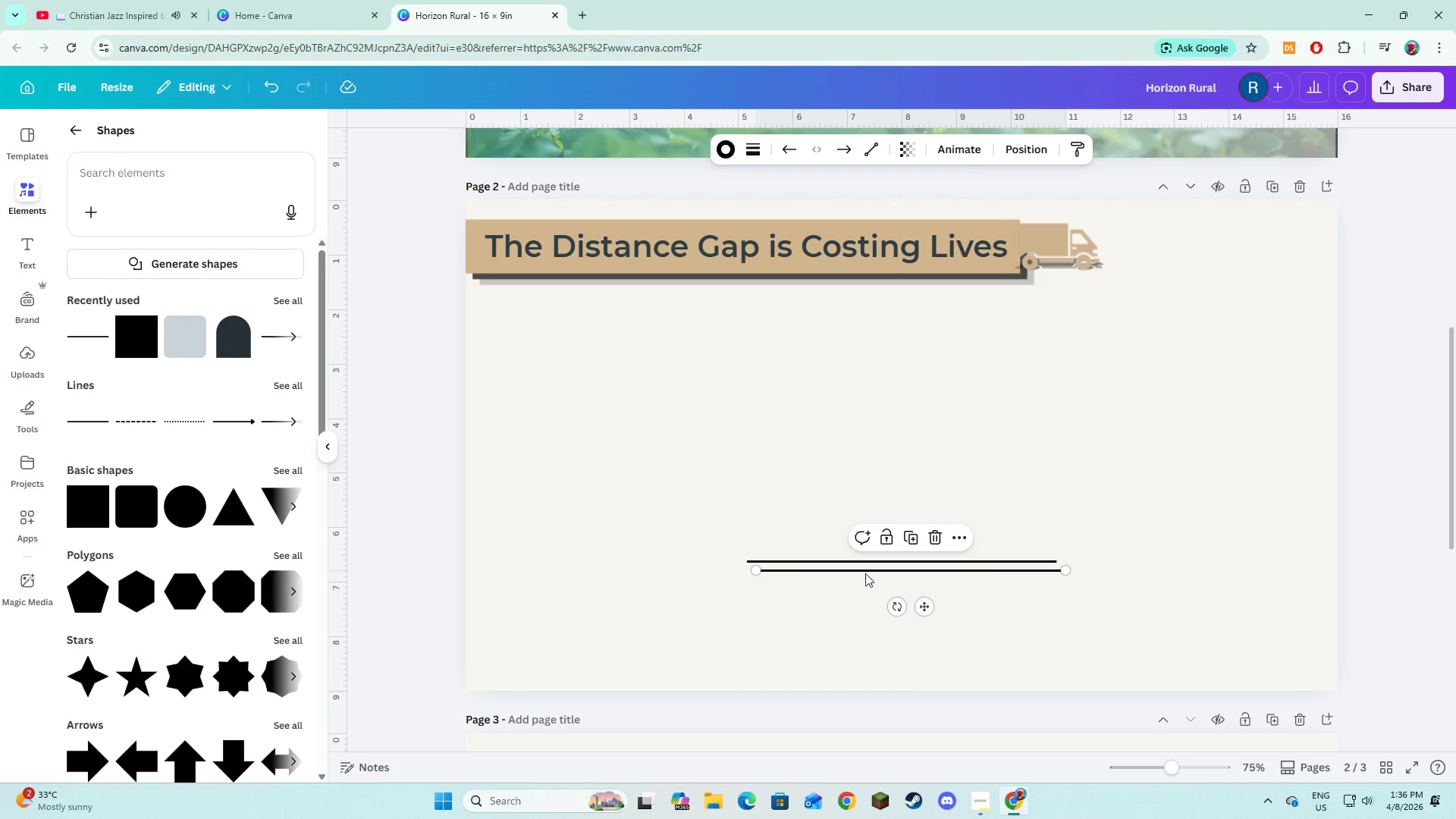 
left_click_drag(start_coordinate=[865, 573], to_coordinate=[864, 492])
 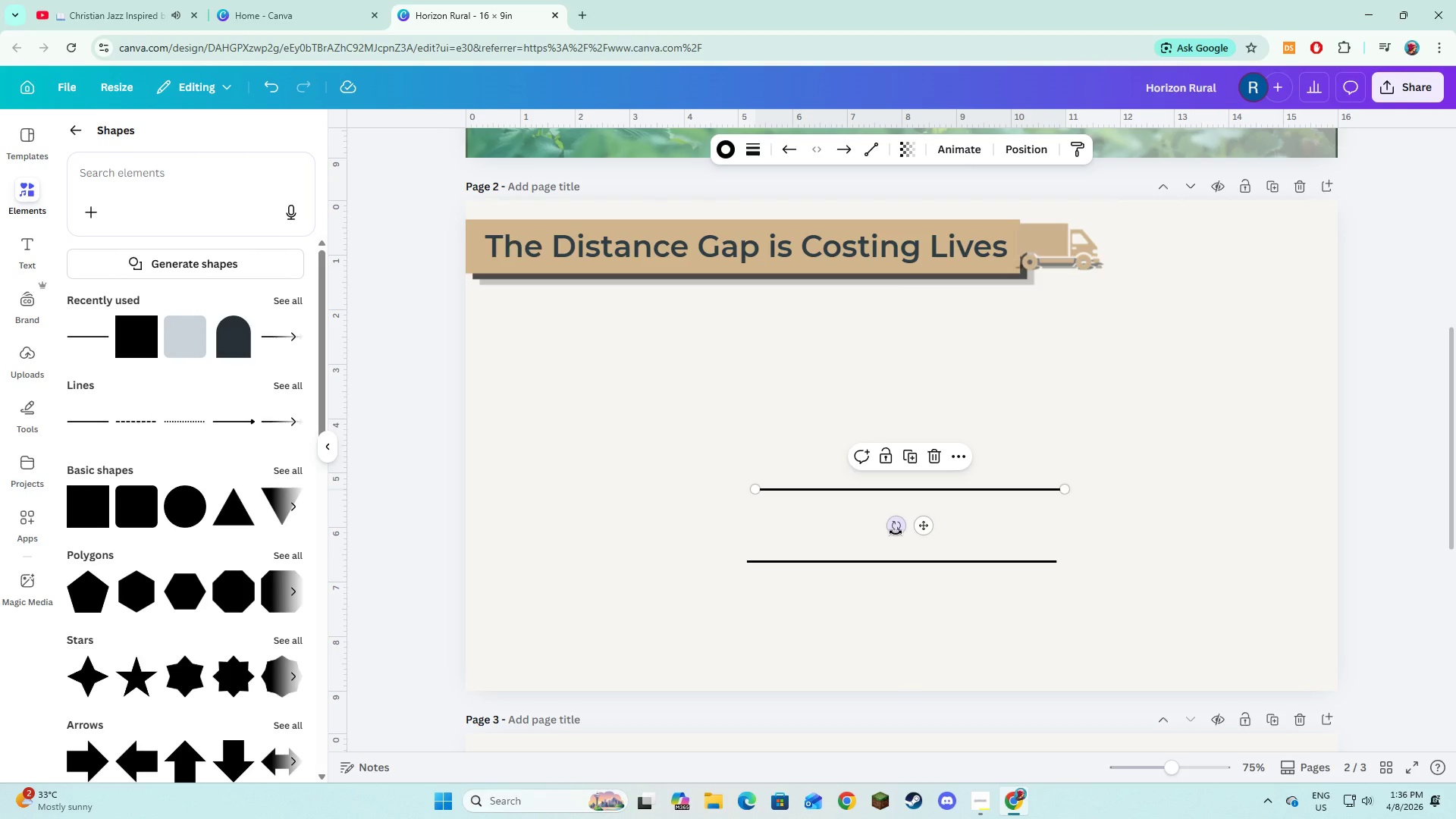 
left_click_drag(start_coordinate=[896, 531], to_coordinate=[934, 489])
 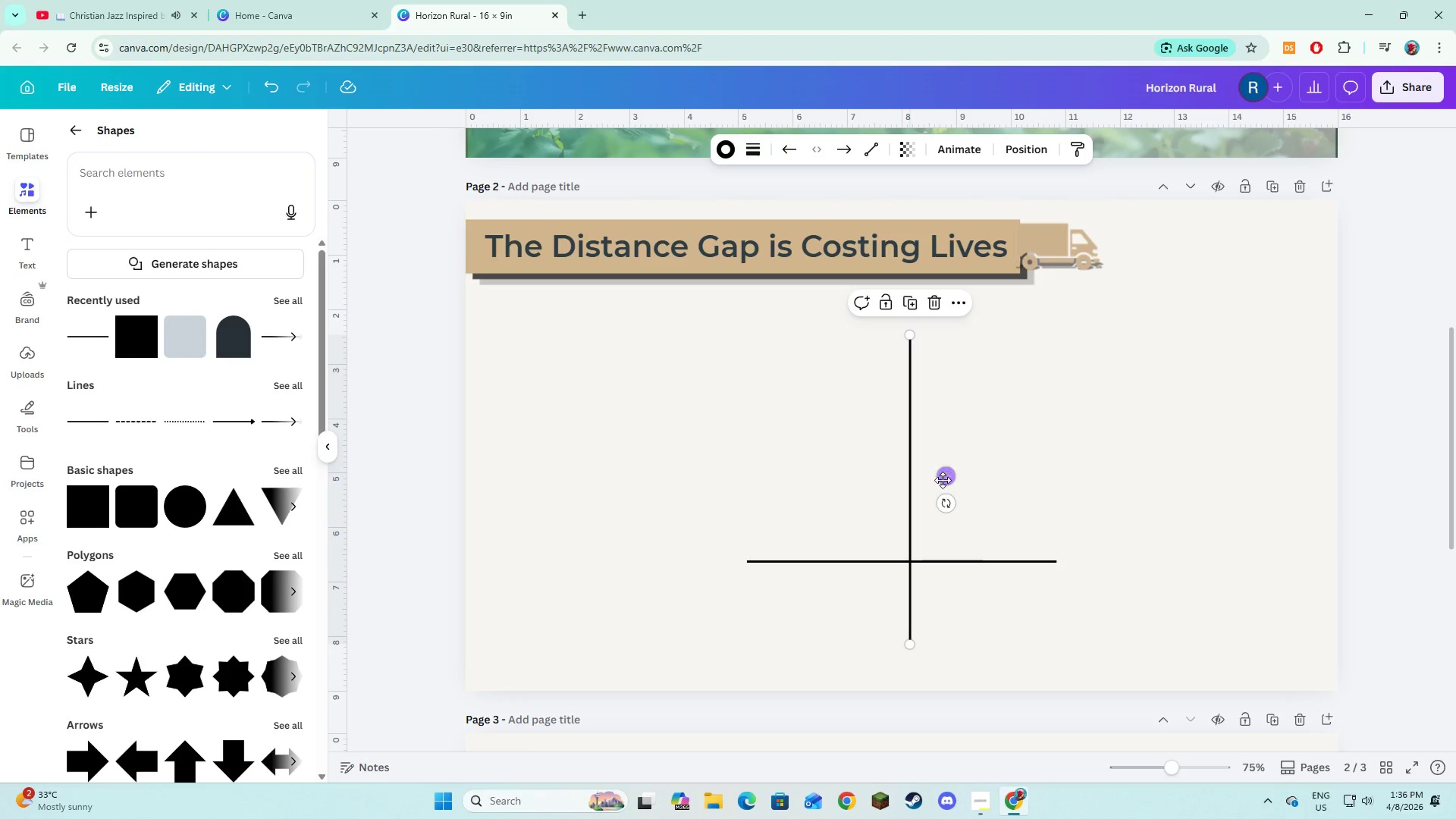 
left_click_drag(start_coordinate=[943, 477], to_coordinate=[780, 400])
 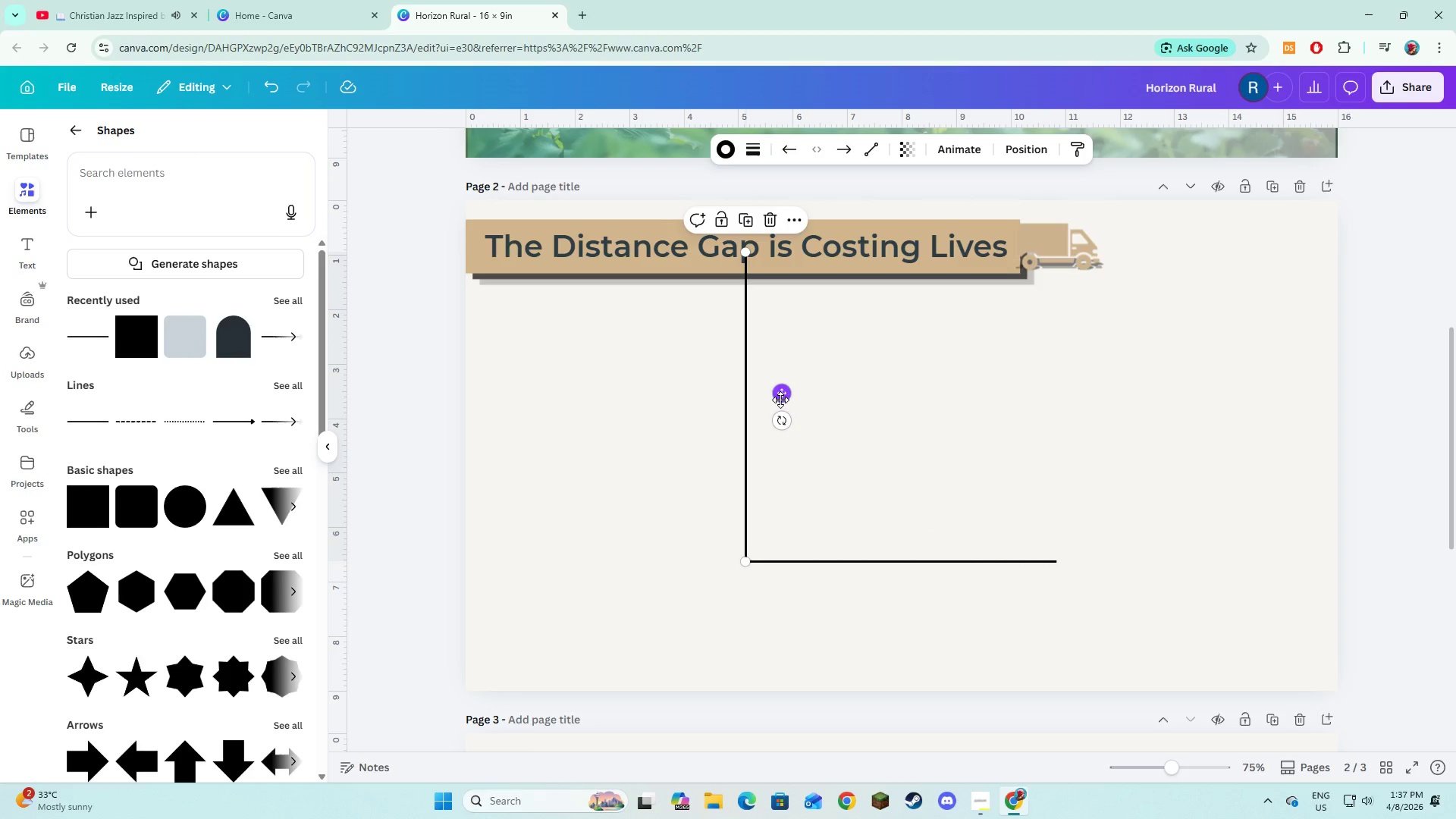 
left_click_drag(start_coordinate=[780, 400], to_coordinate=[783, 403])
 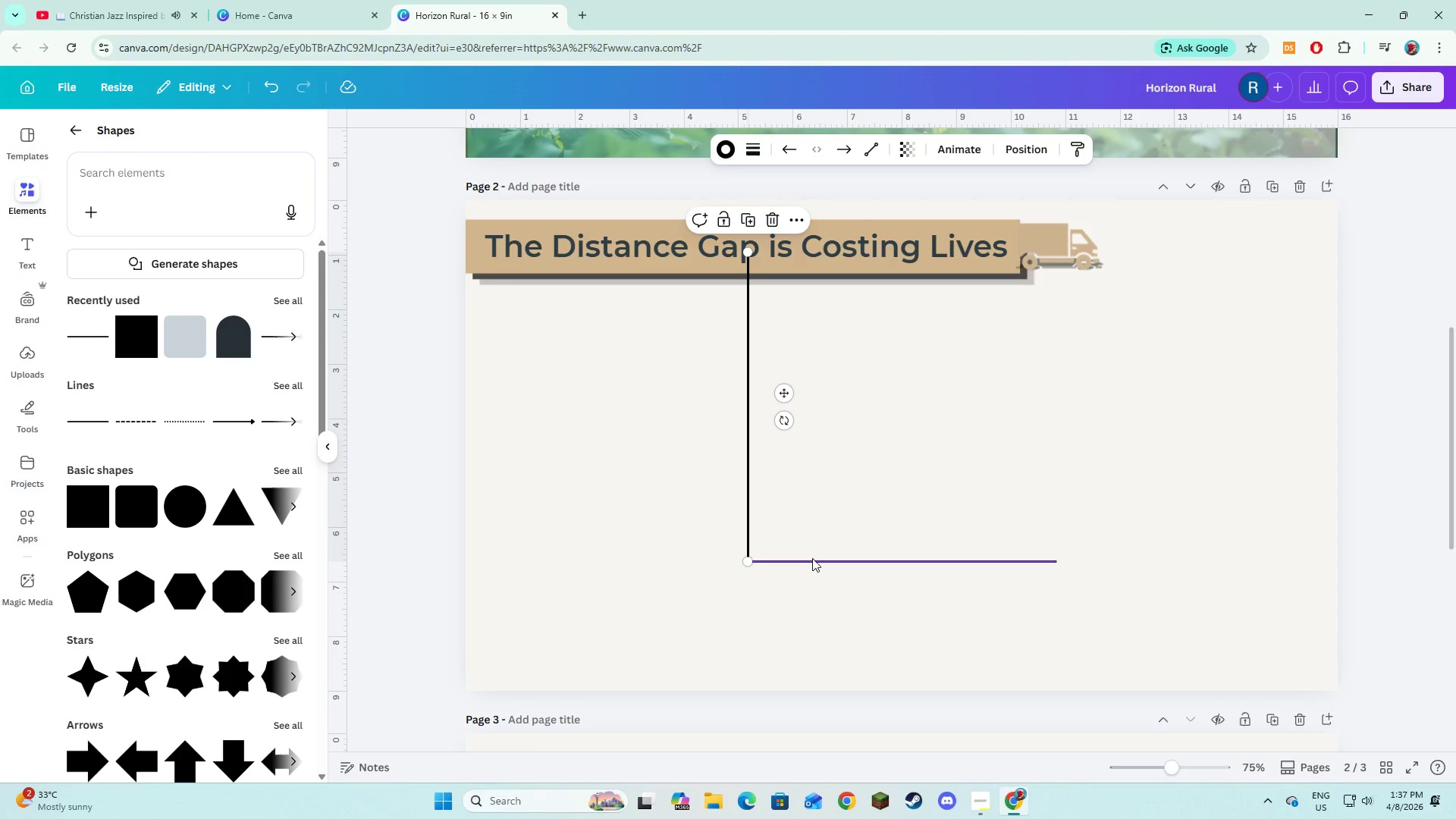 
hold_key(key=ControlLeft, duration=1.41)
left_click([813, 559])
 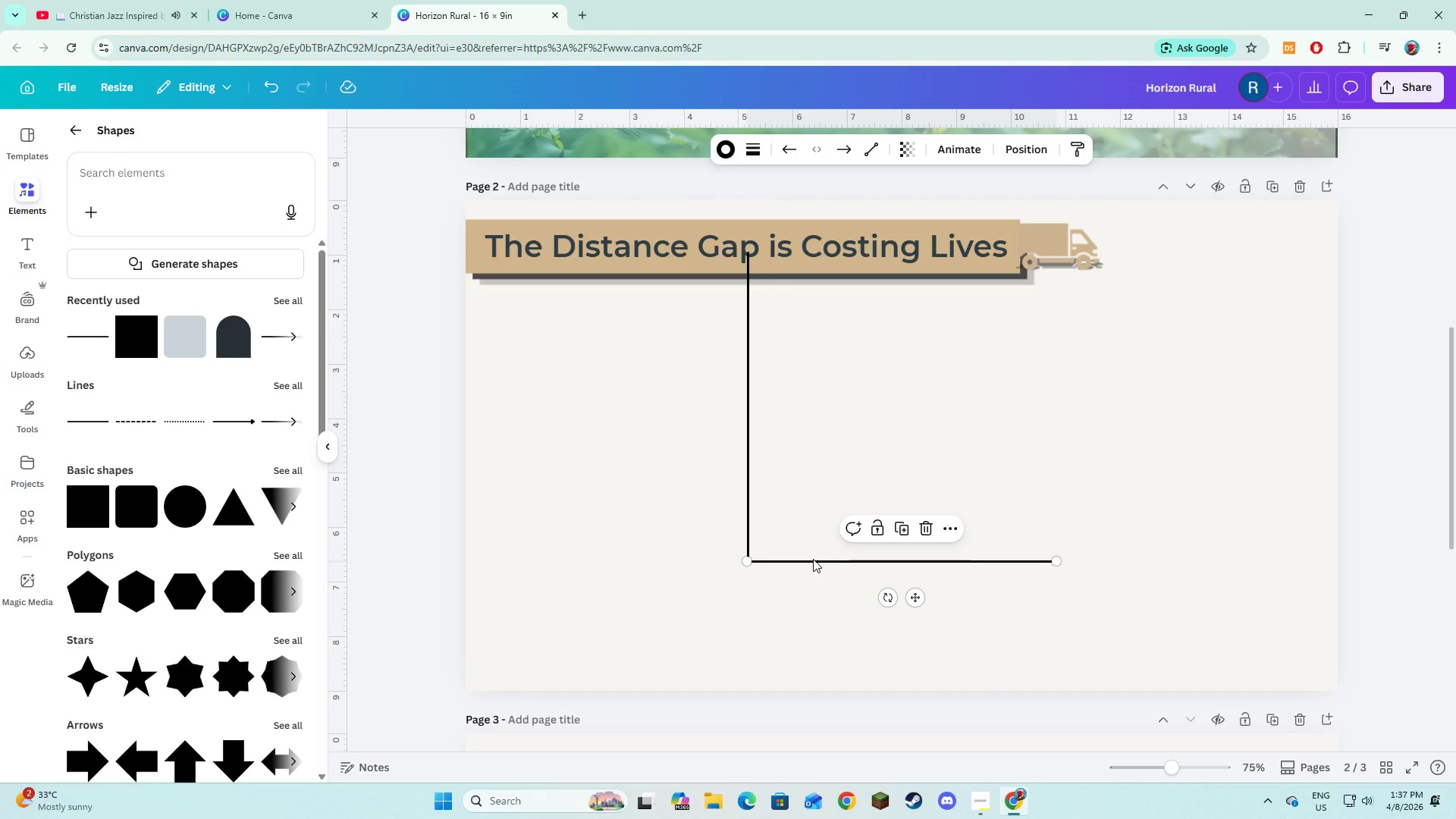 
hold_key(key=ShiftLeft, duration=1.5)
left_click([747, 519])
 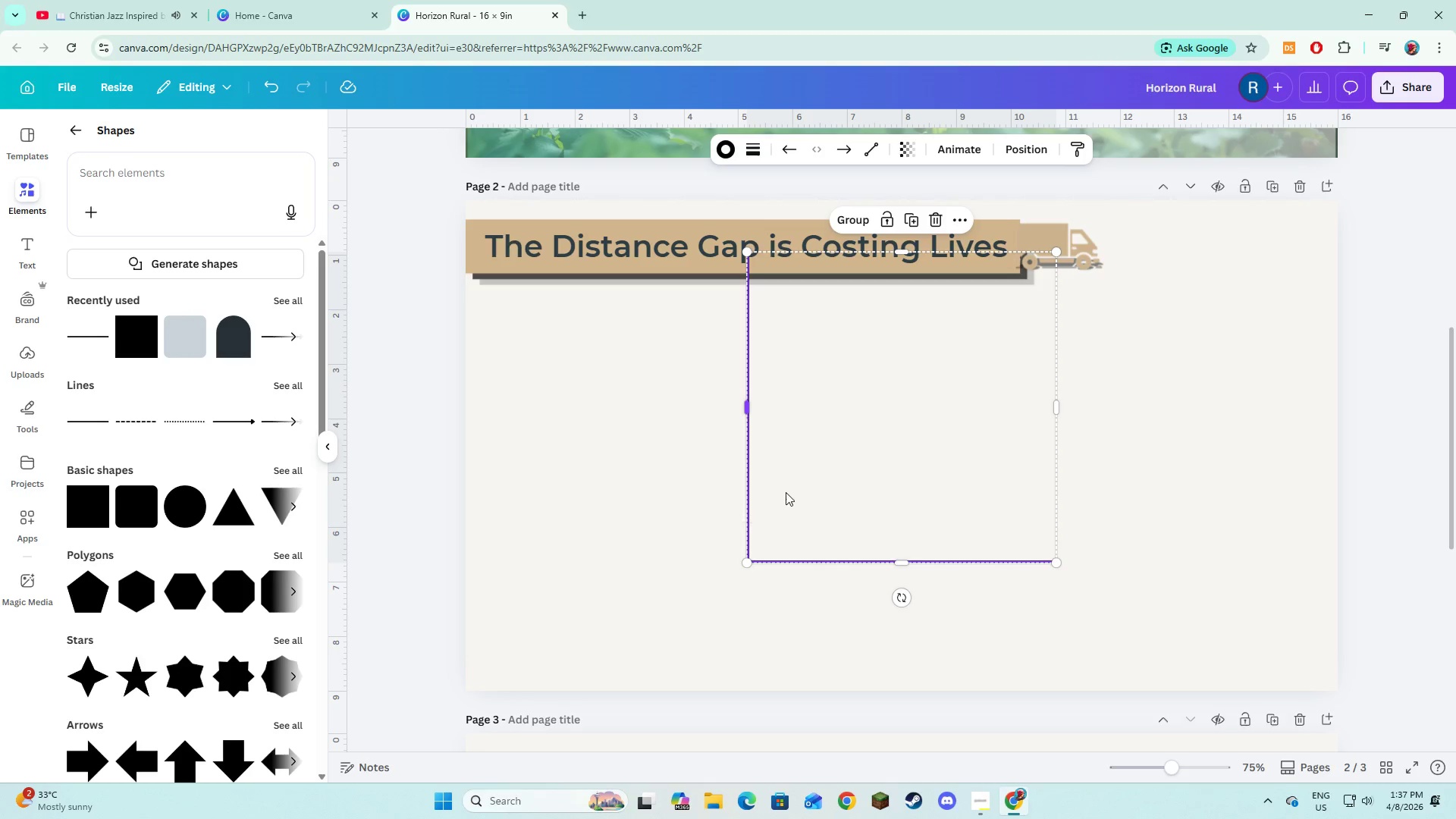 
key(Shift+ShiftLeft)
 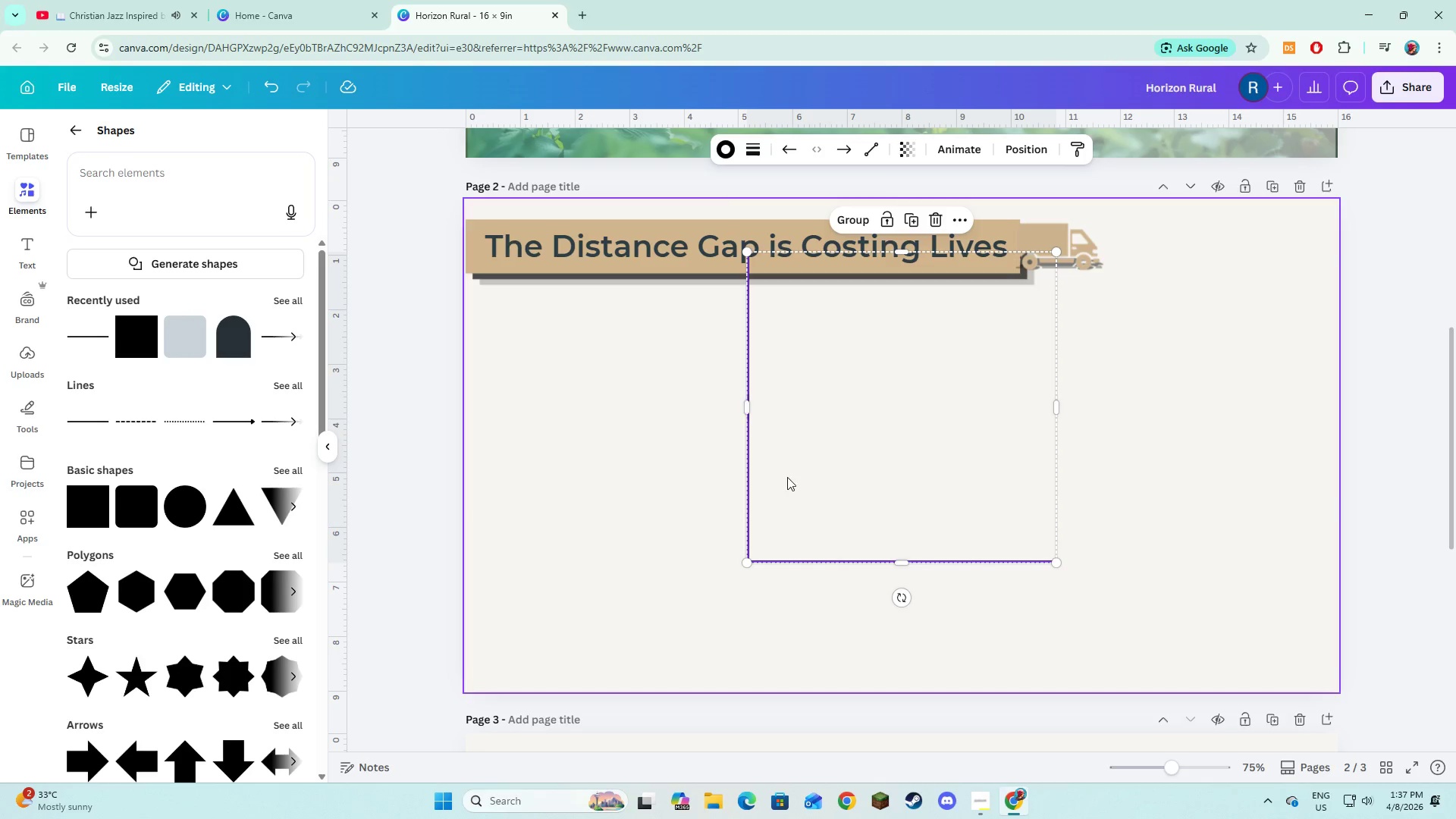 
key(Shift+ShiftLeft)
 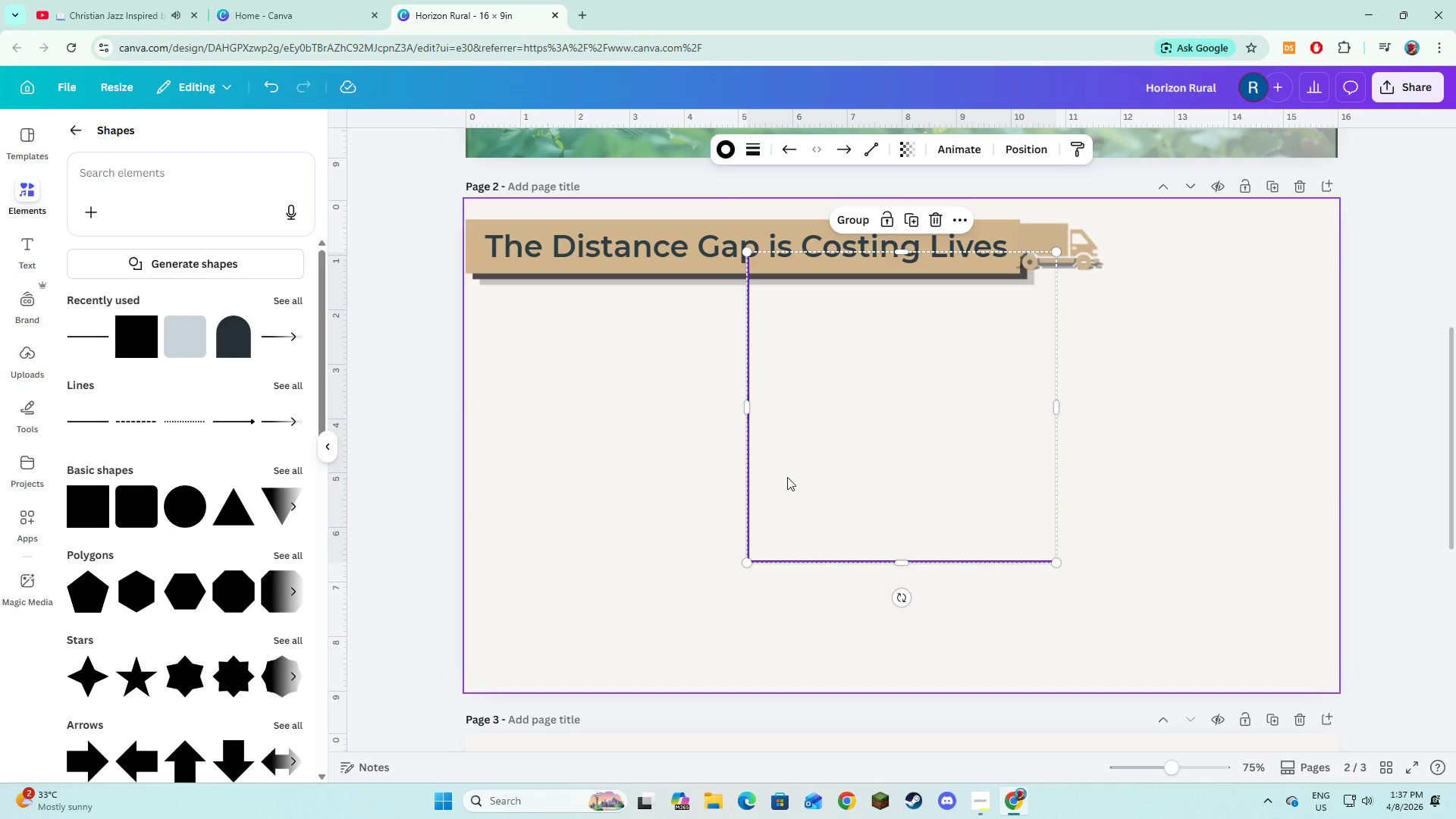 
key(Shift+ShiftLeft)
 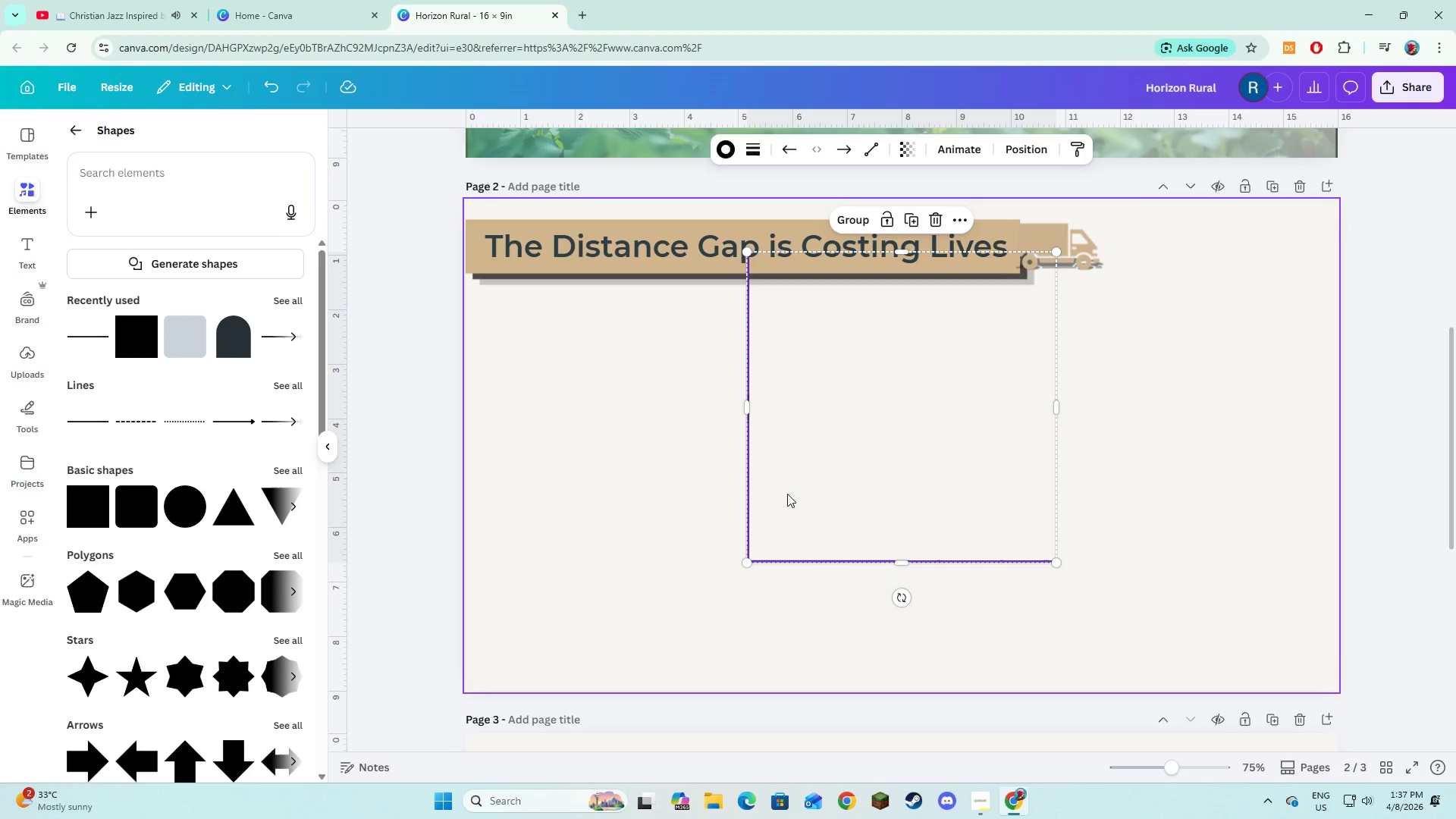 
key(Shift+ShiftLeft)
 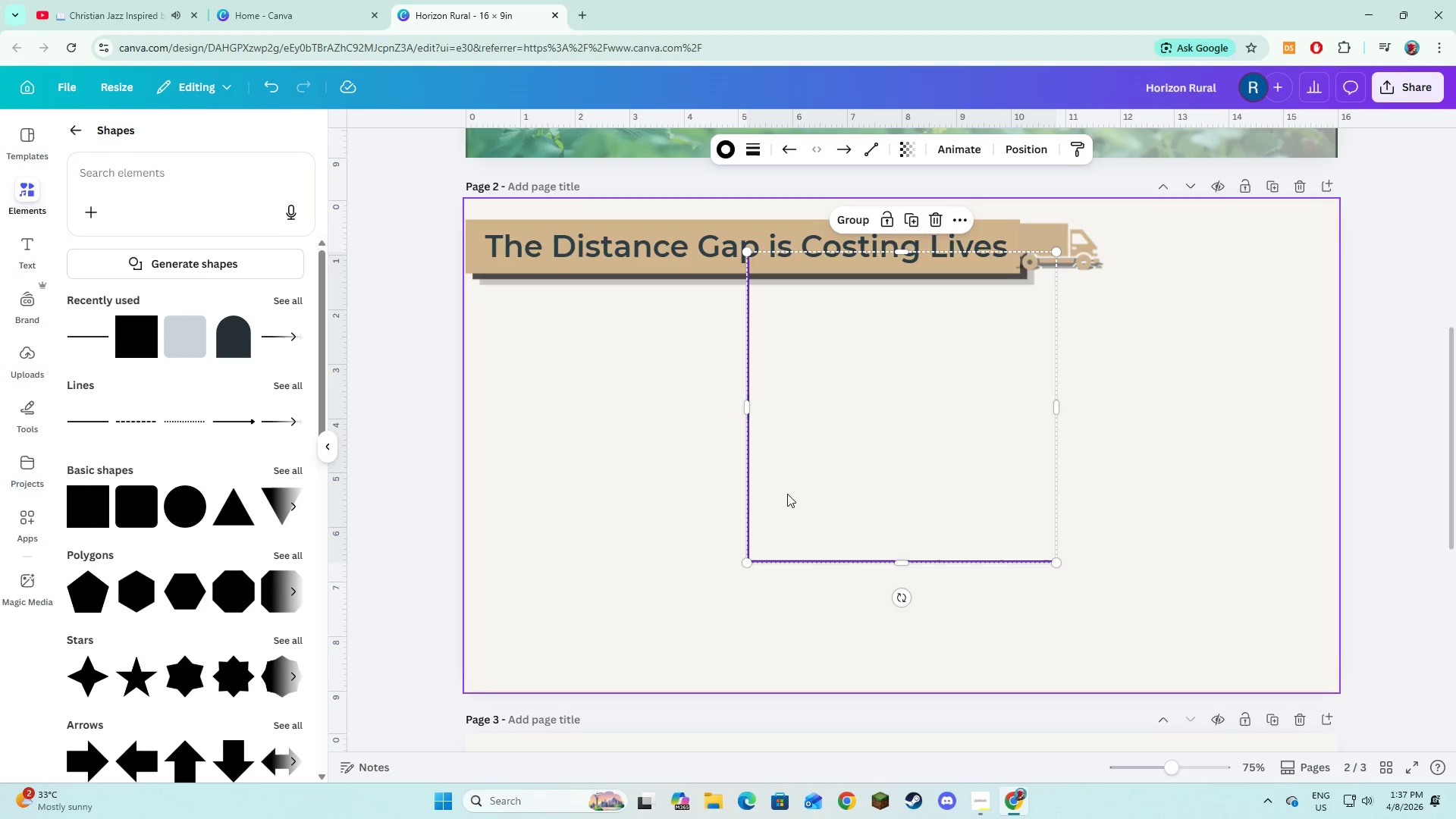 
key(Shift+ShiftLeft)
 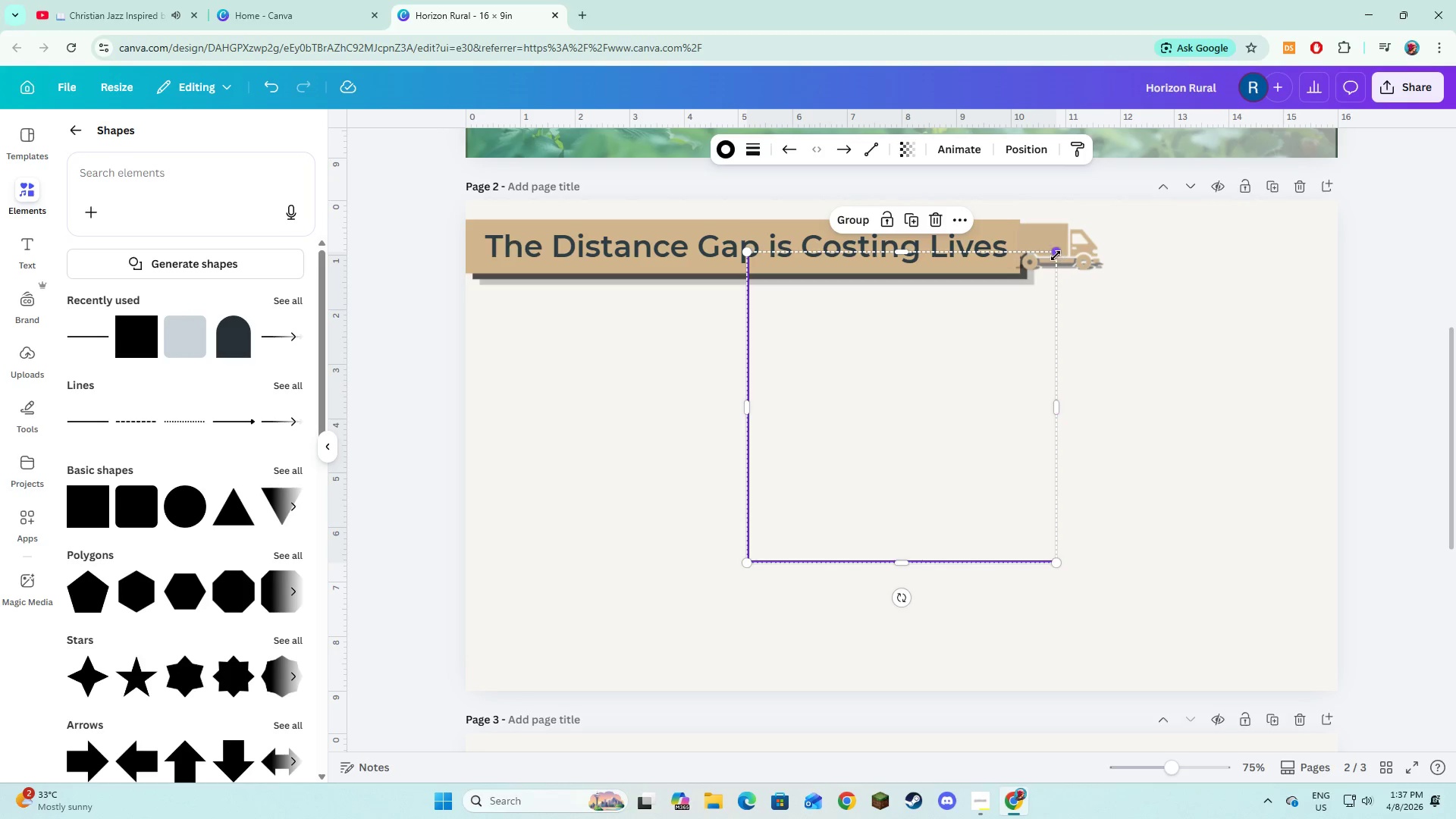 
left_click_drag(start_coordinate=[1056, 256], to_coordinate=[937, 483])
 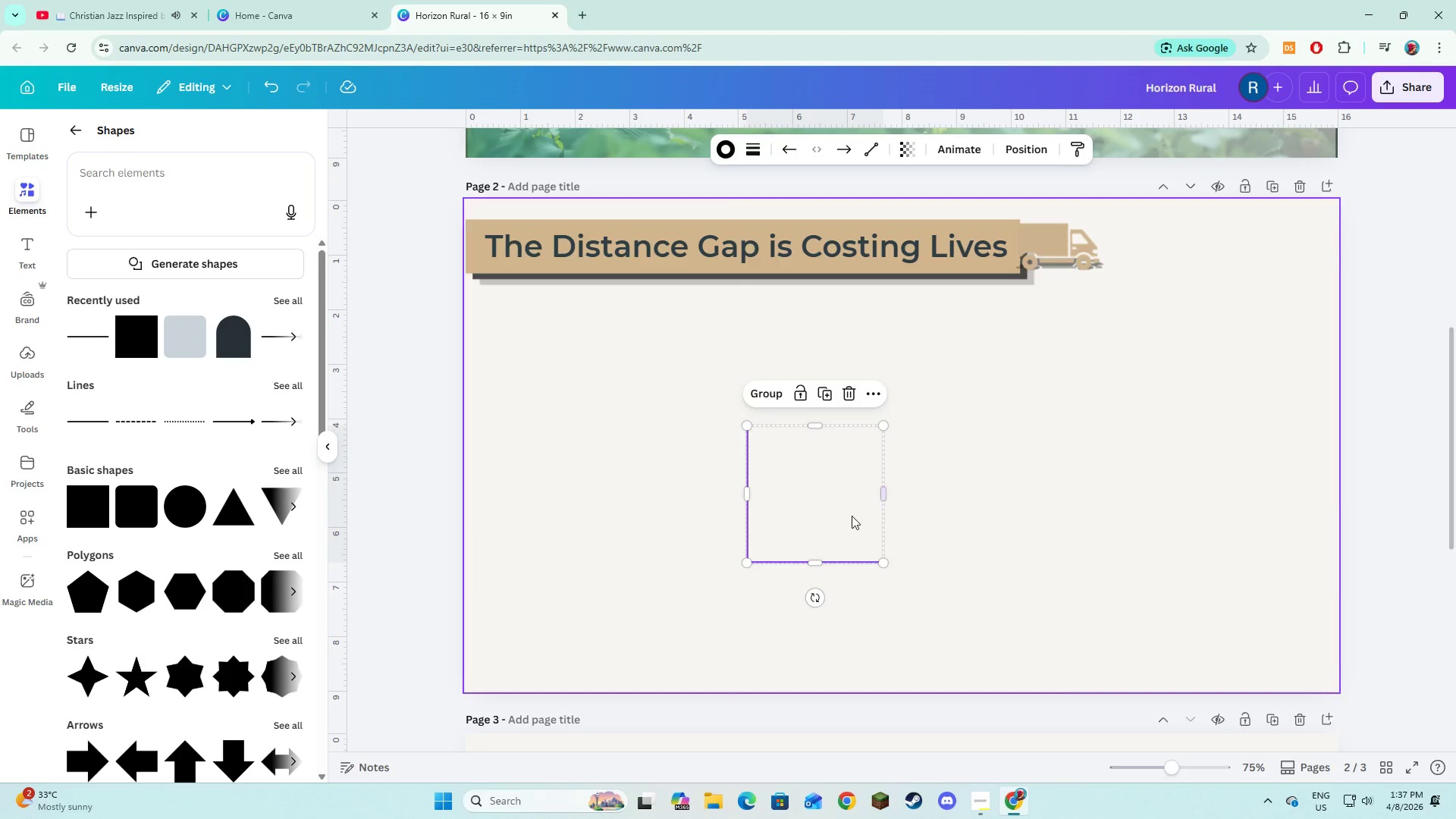 
left_click_drag(start_coordinate=[846, 511], to_coordinate=[633, 476])
 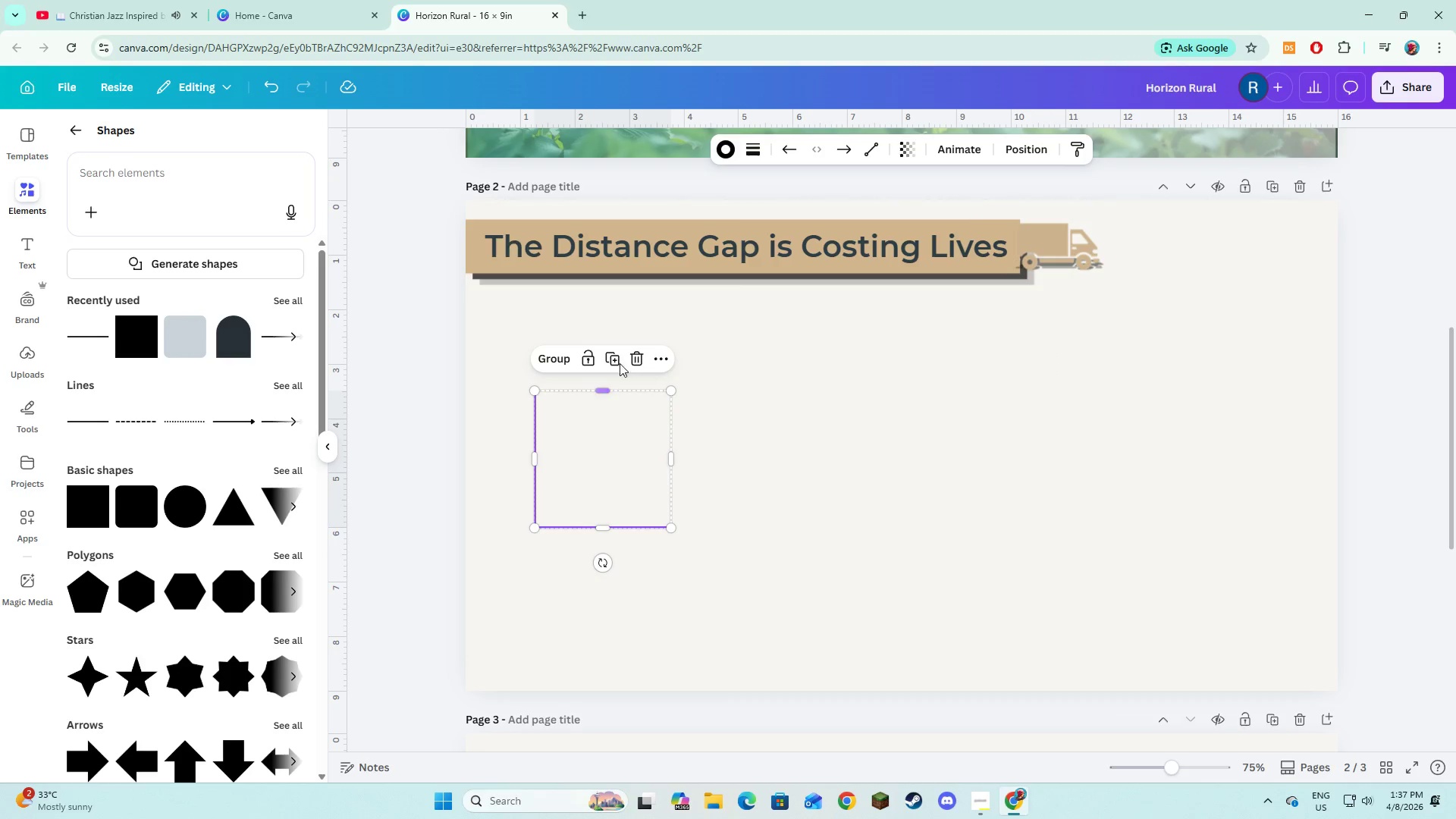 
left_click([606, 357])
 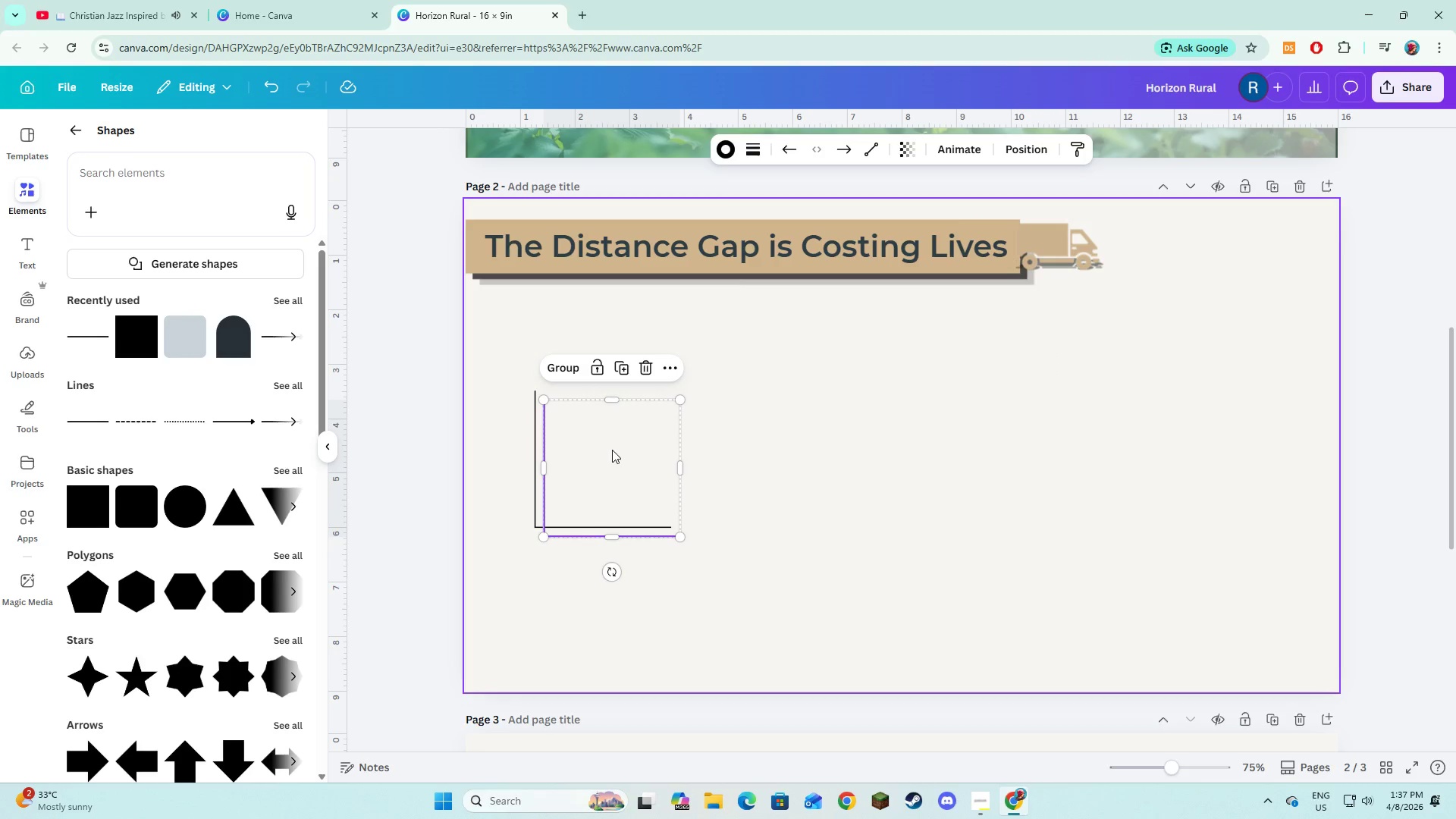 
left_click_drag(start_coordinate=[612, 453], to_coordinate=[759, 441])
 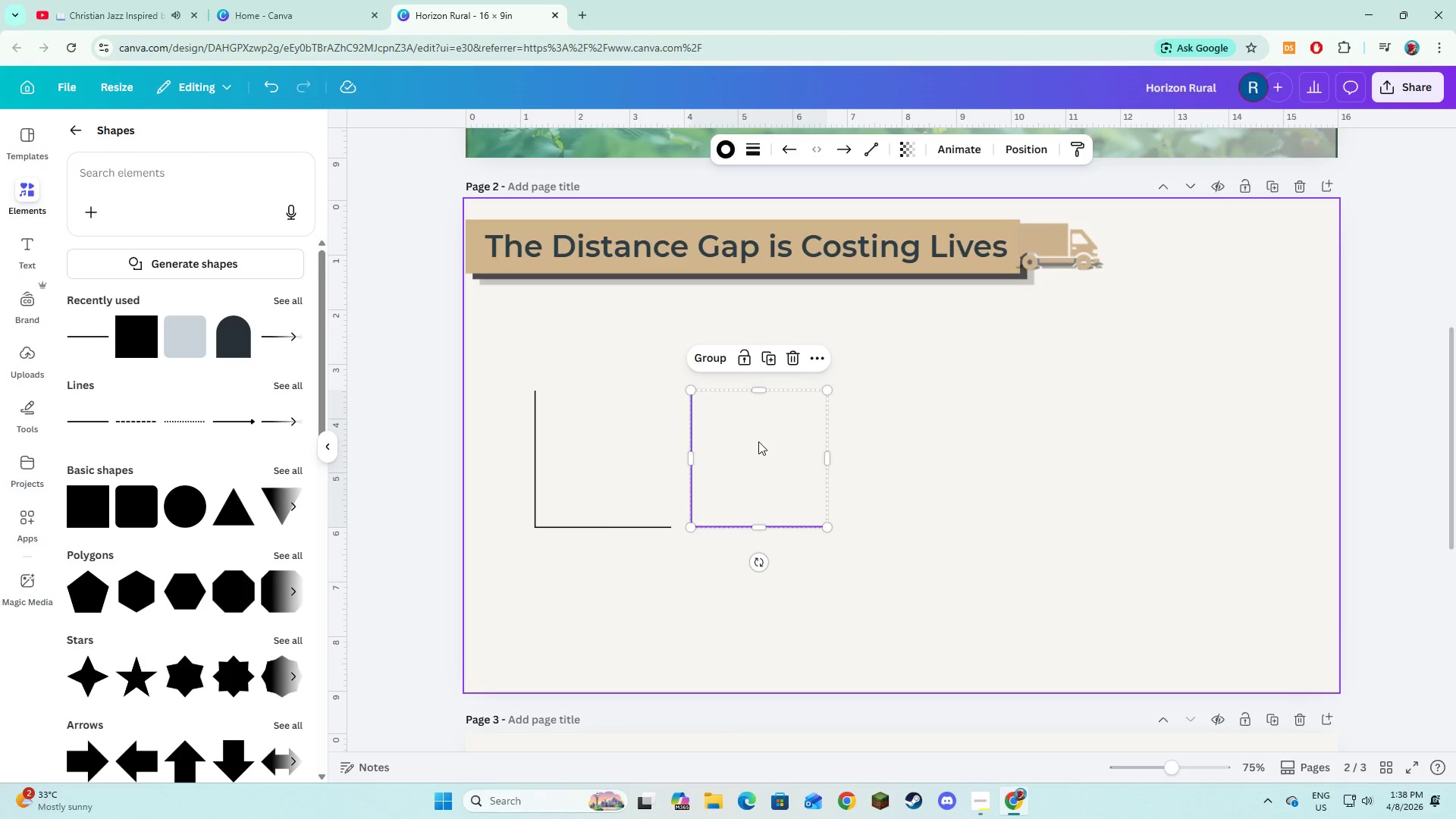 
wait(45.16)
 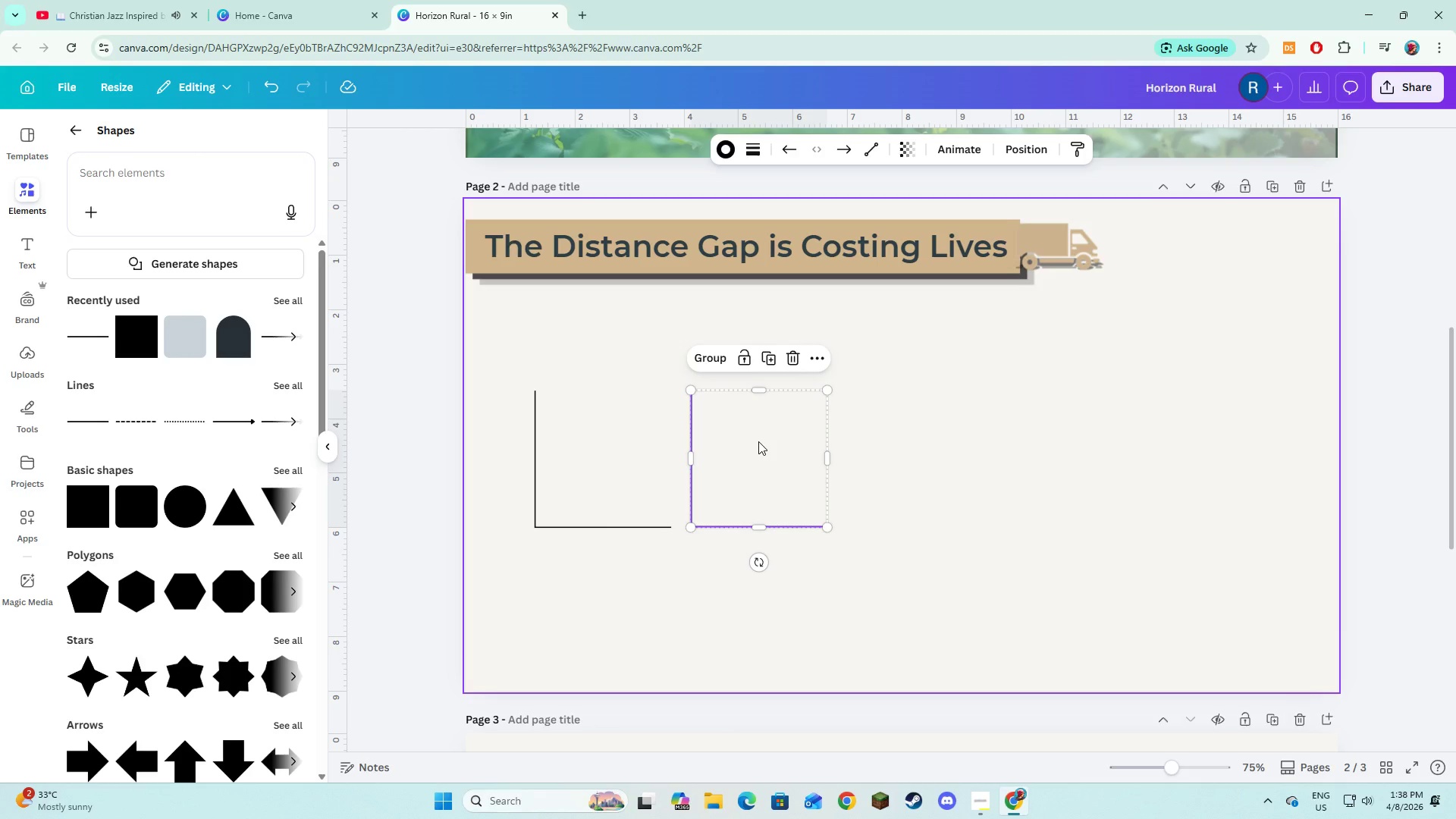 
left_click([885, 610])
 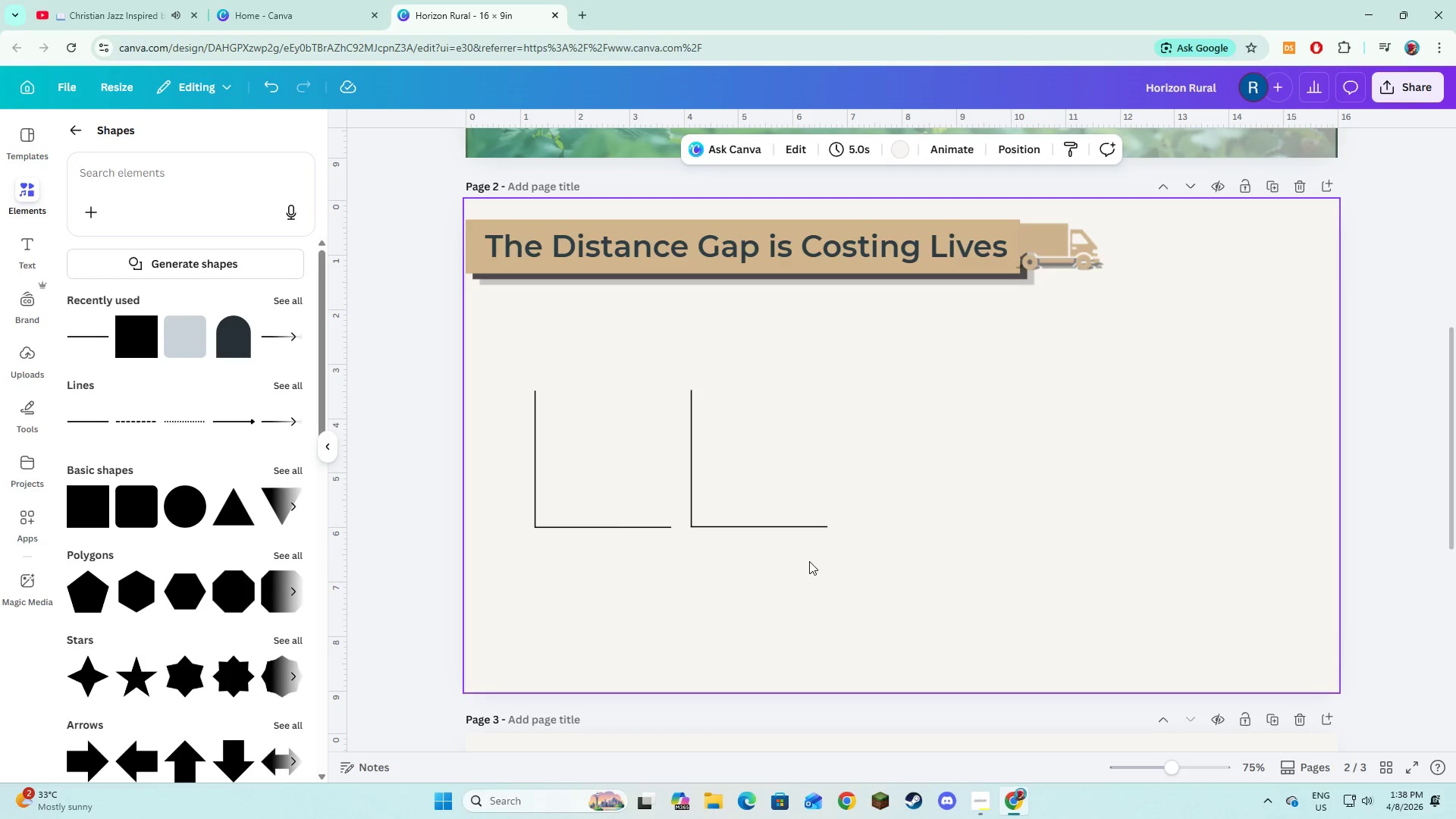 
wait(7.36)
 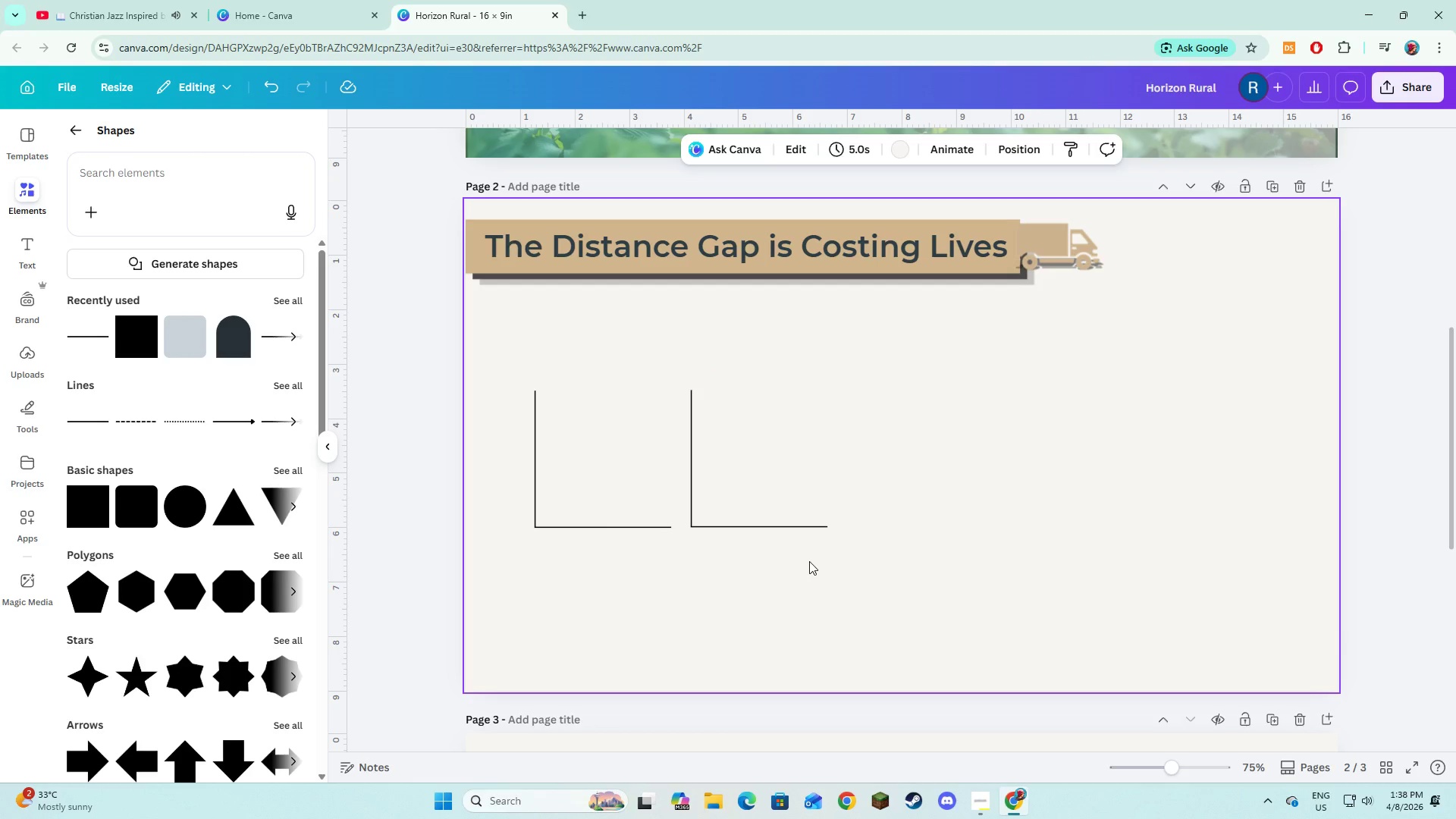 
left_click([691, 491])
 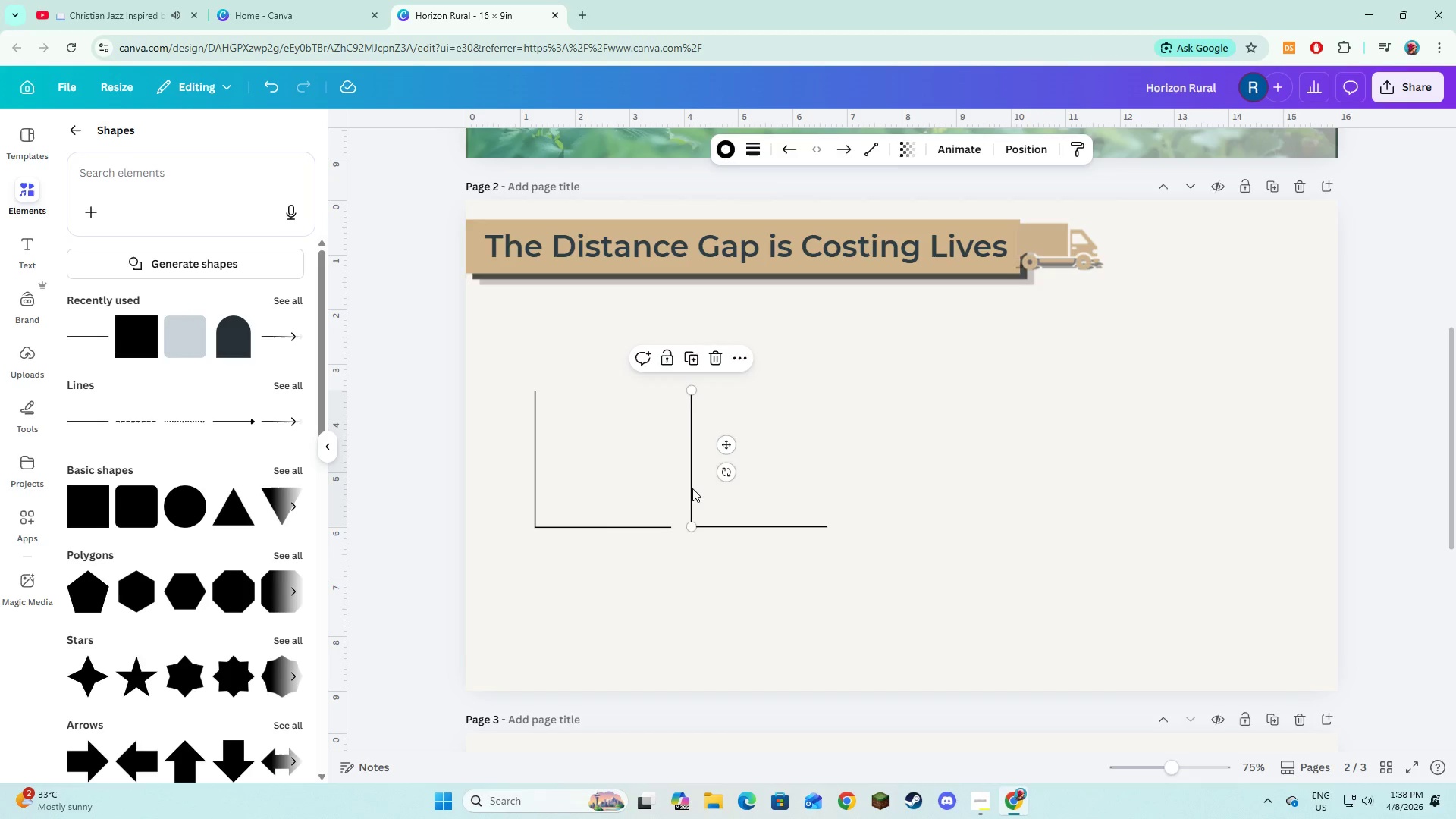 
key(Backspace)
 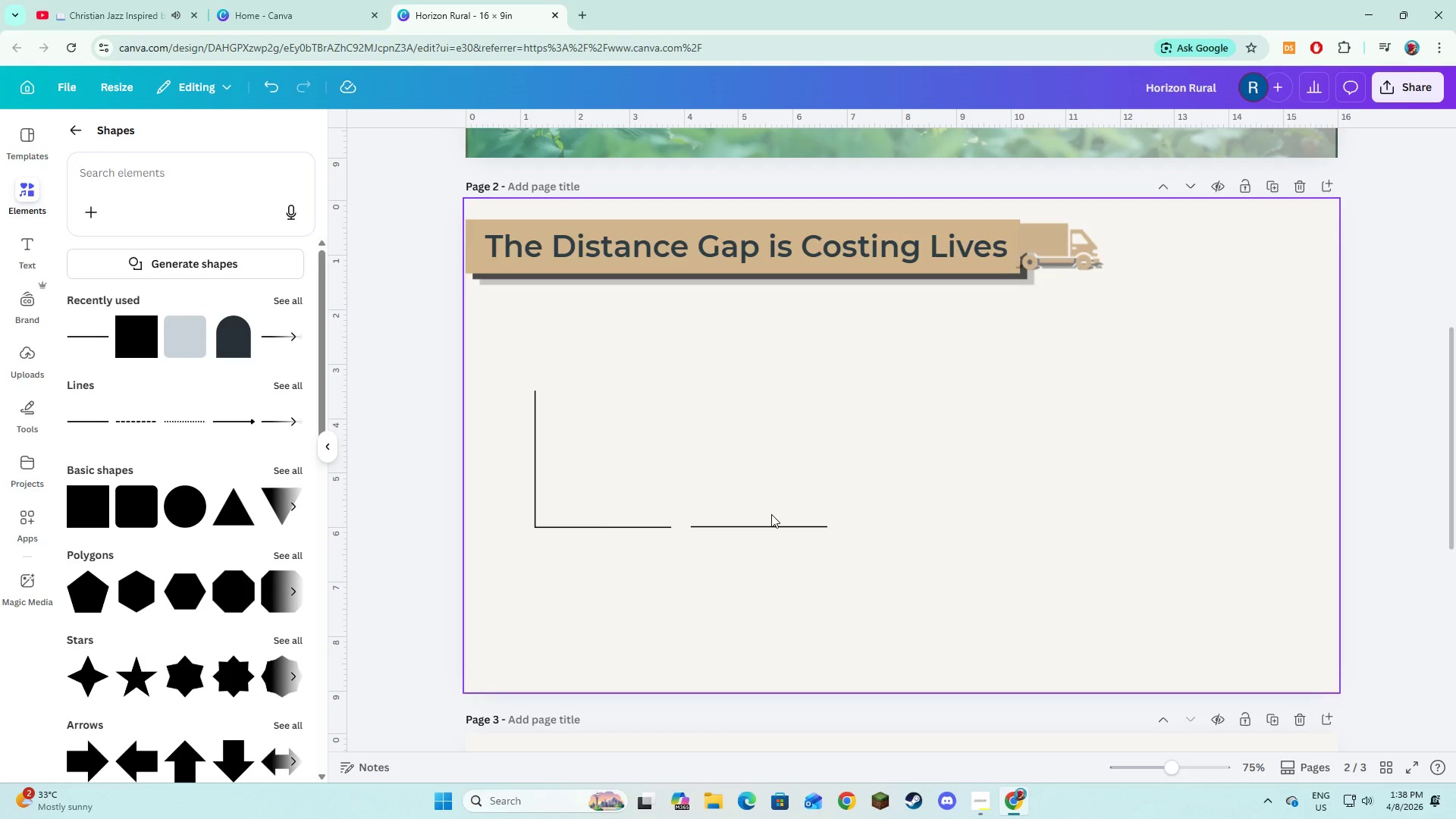 
left_click([771, 521])
 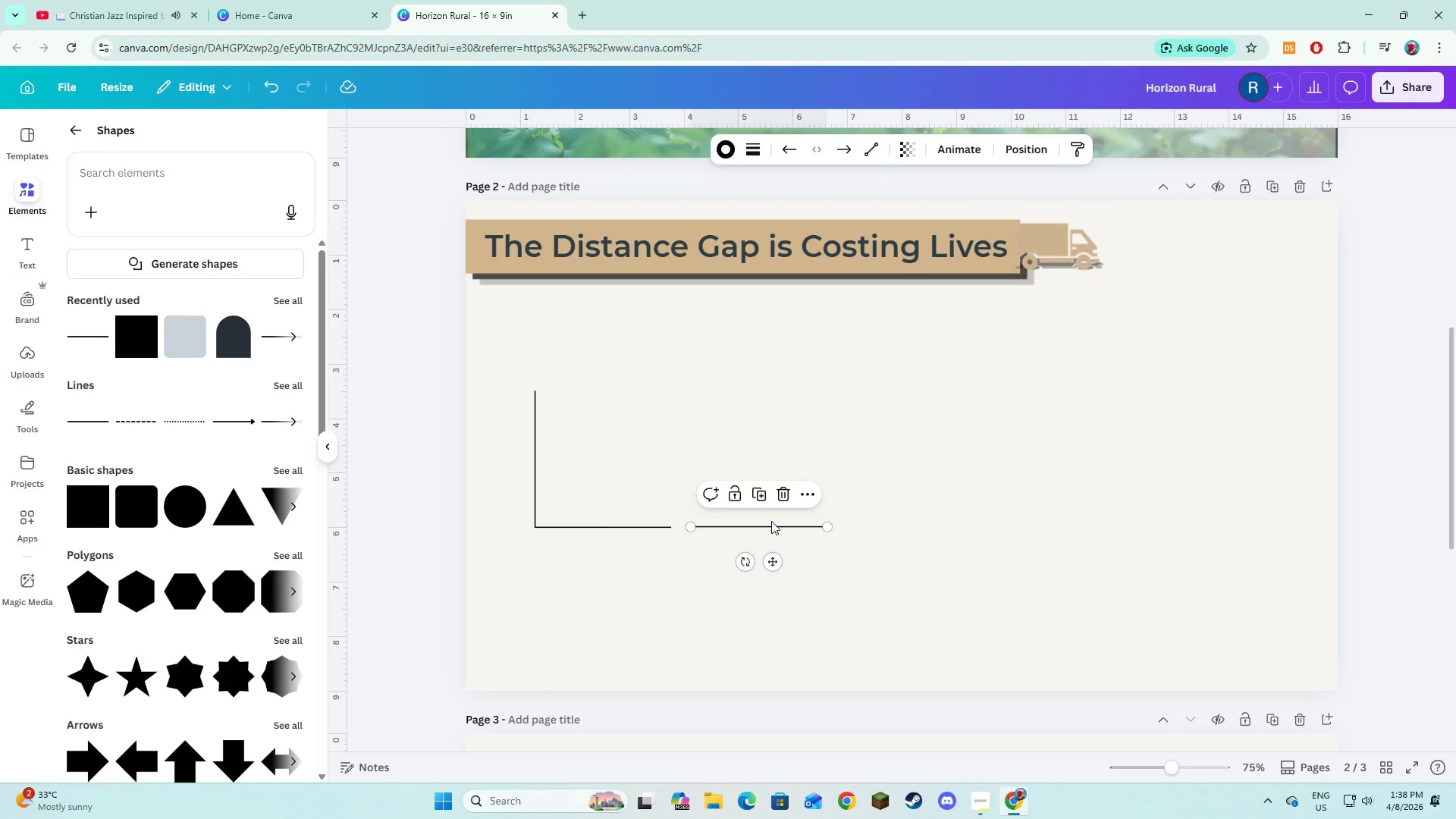 
key(Backspace)
 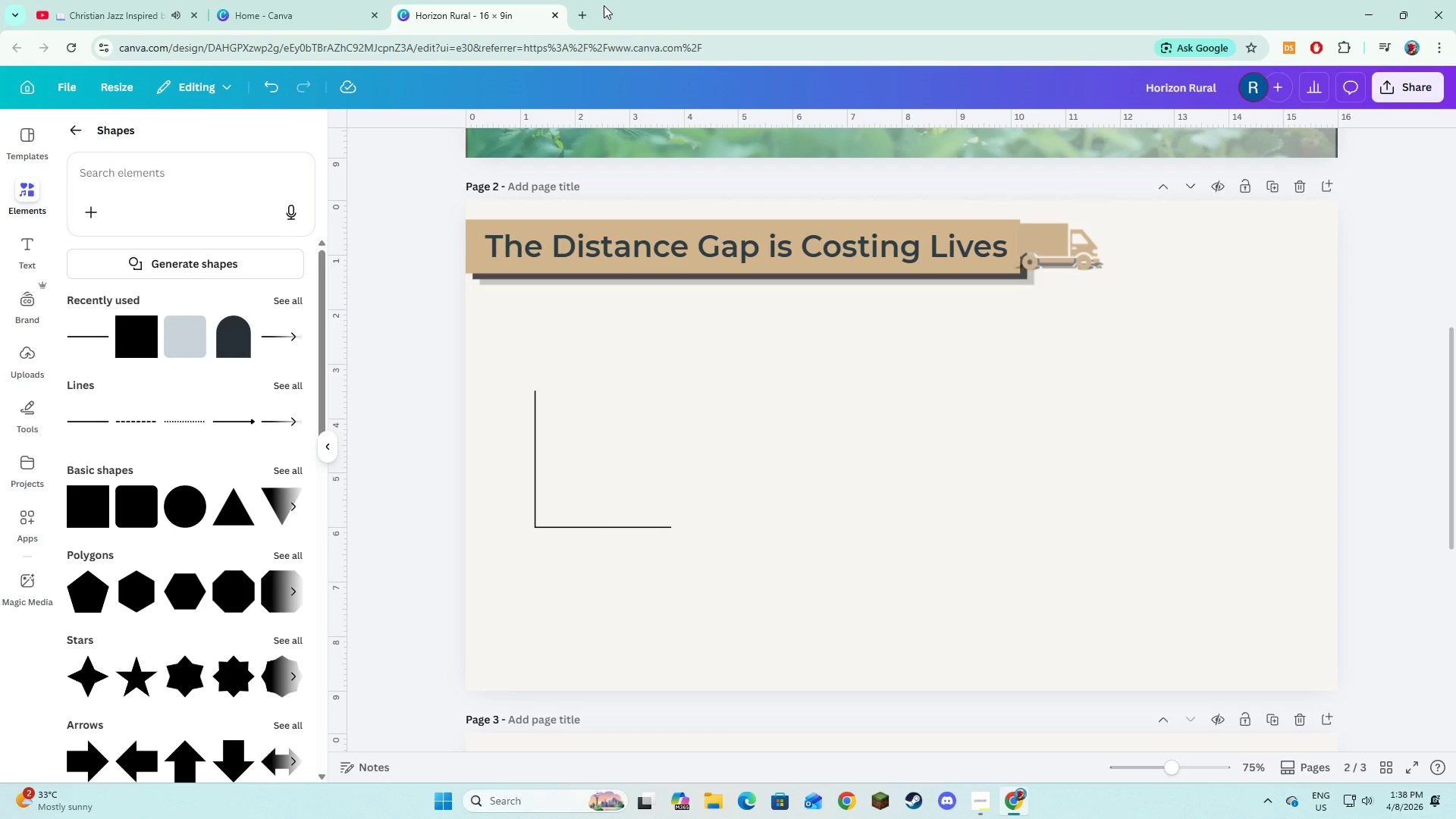 
left_click([591, 11])
 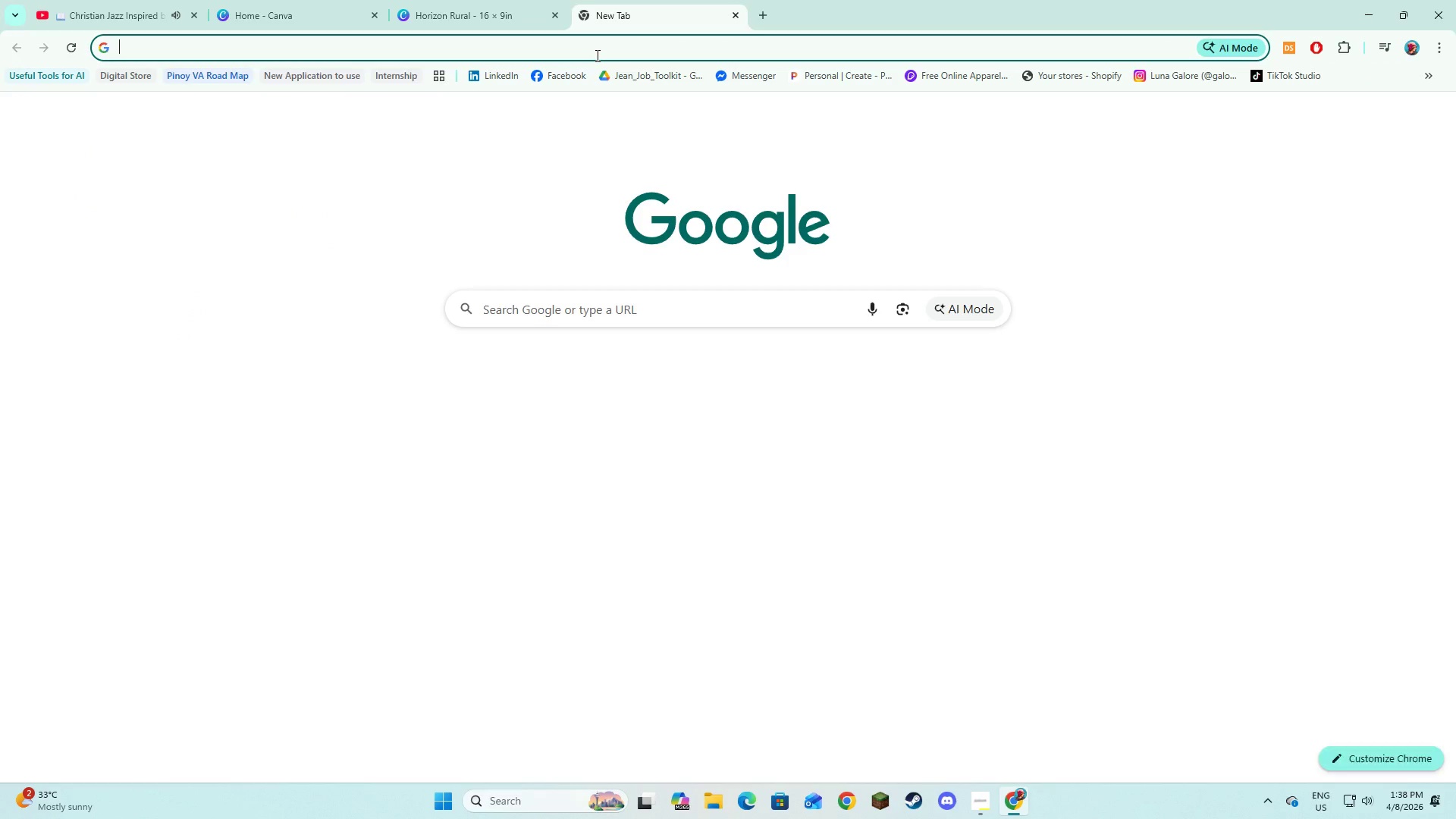 
left_click([596, 55])
 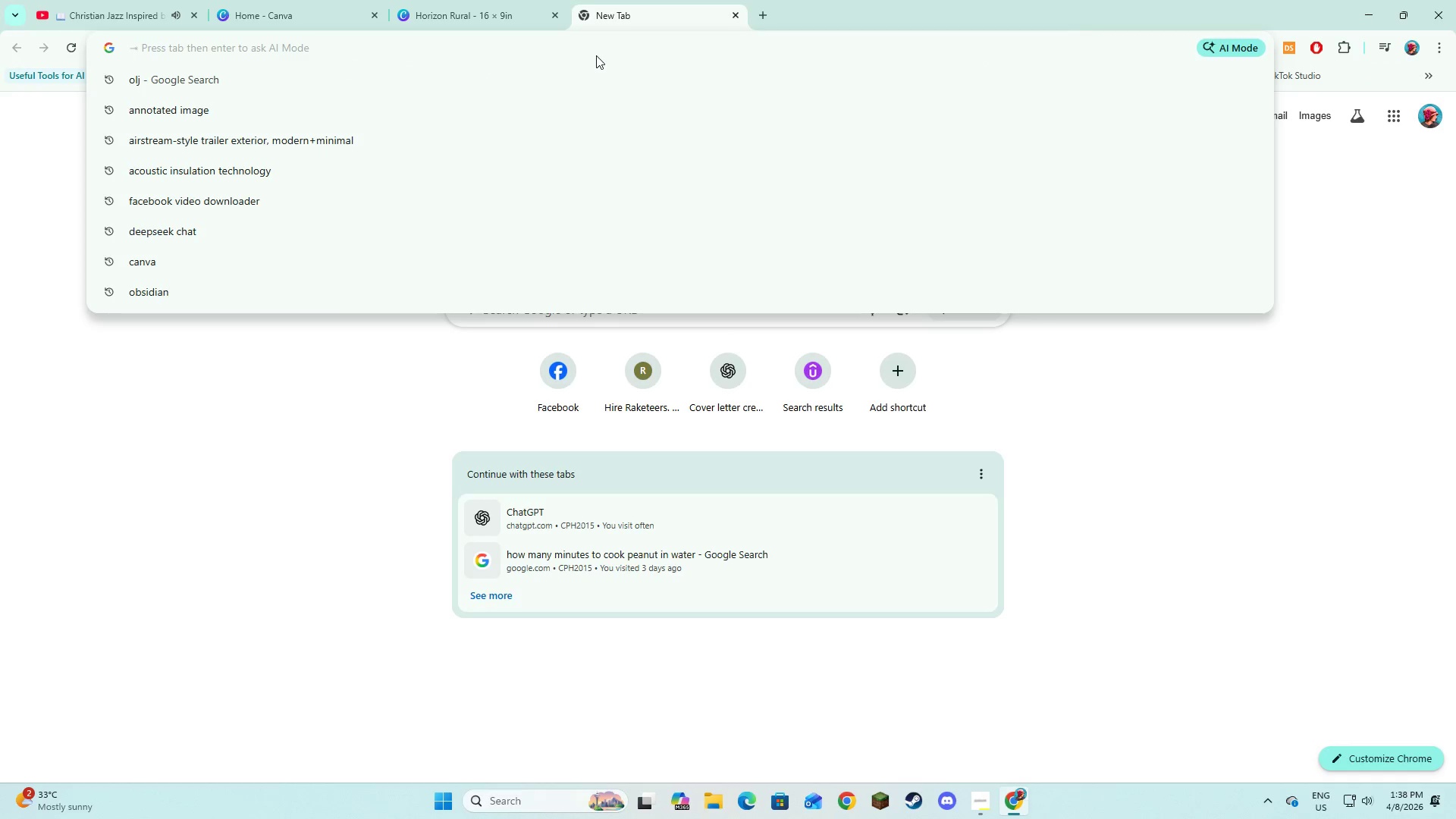 
type(versus)
key(Backspace)
key(Backspace)
key(Backspace)
key(Backspace)
key(Backspace)
key(Backspace)
key(Backspace)
type(chart sample for a versus)
 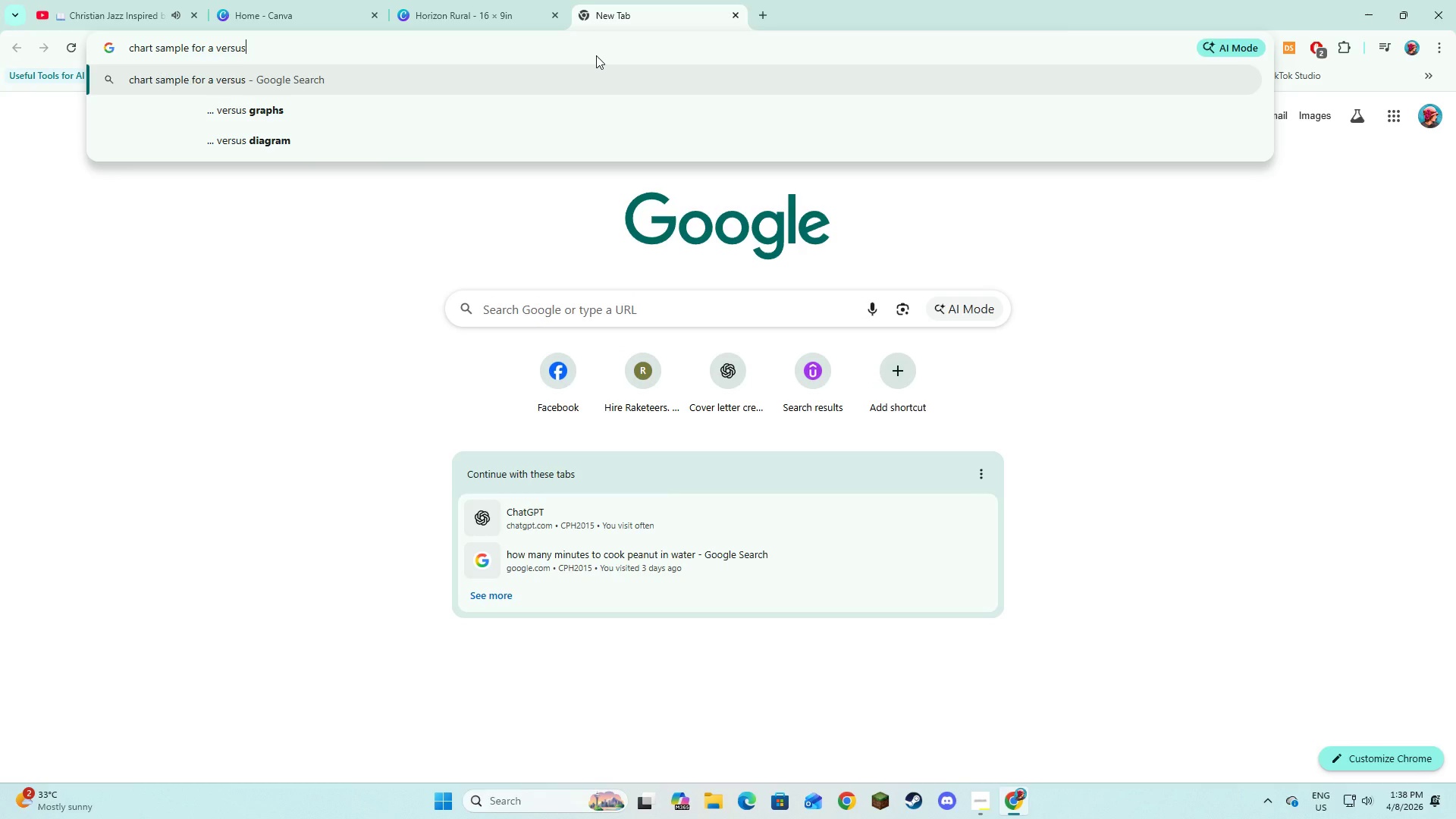 
key(ArrowDown)
 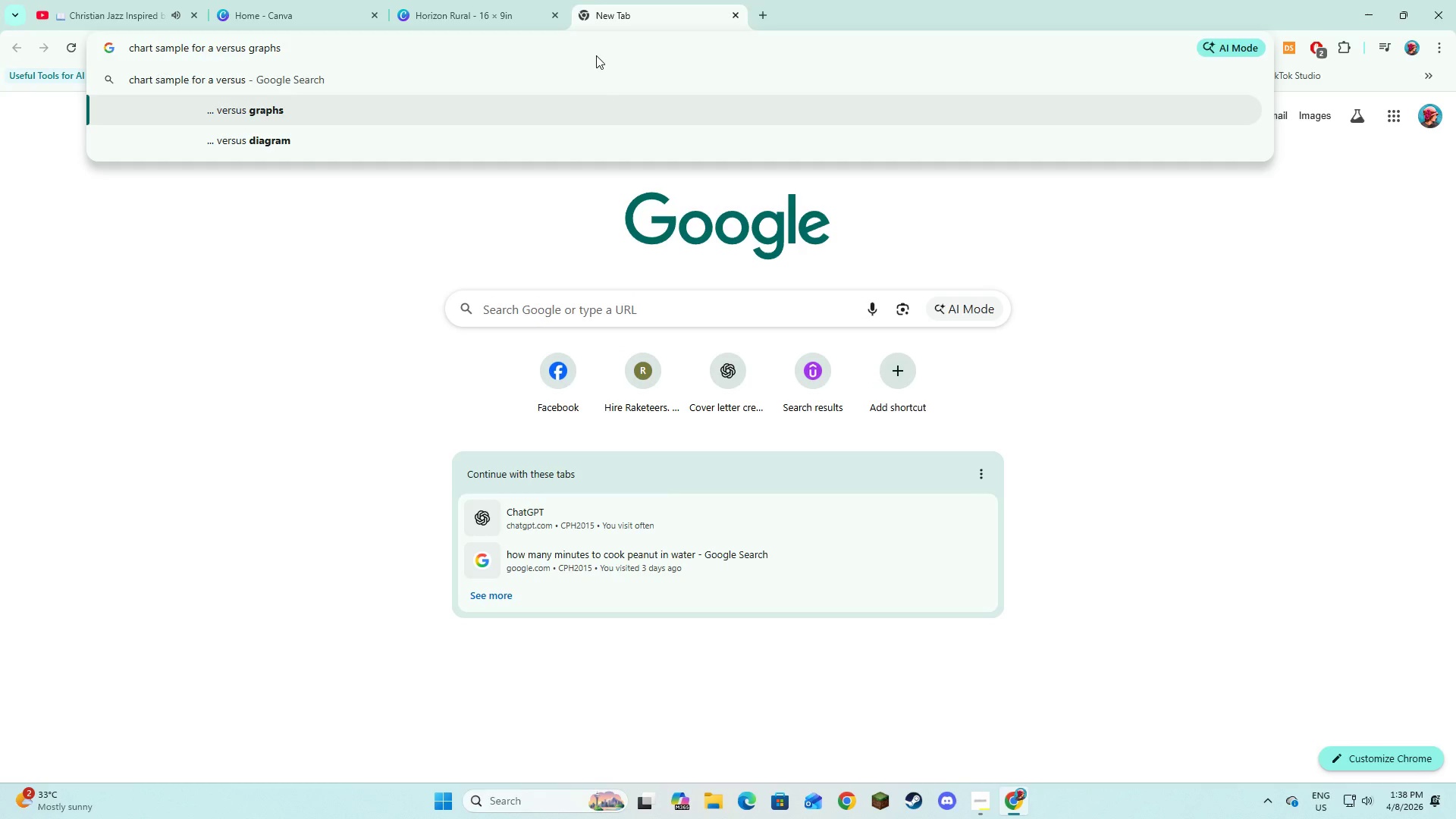 
key(Enter)
 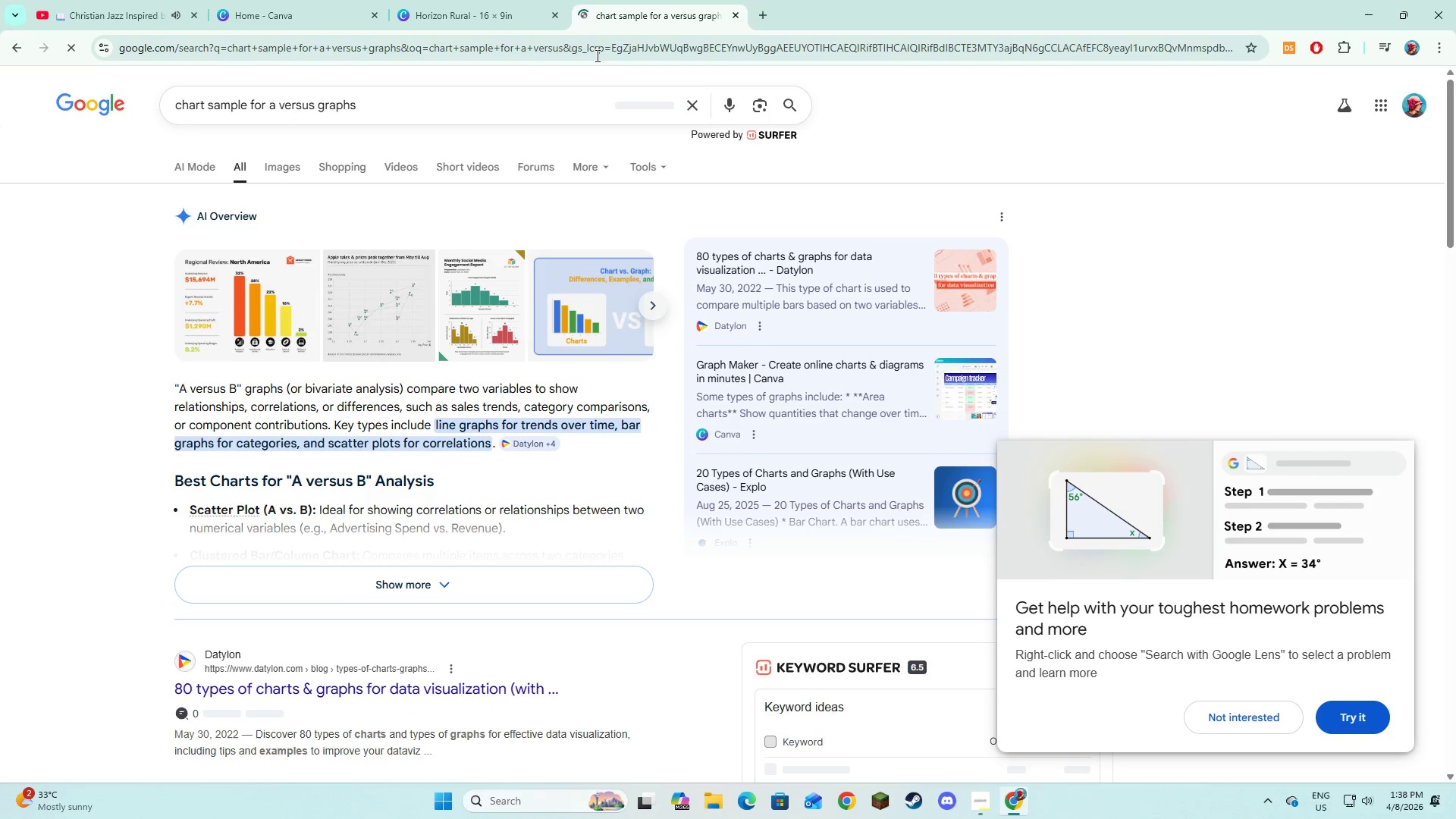 
wait(6.59)
 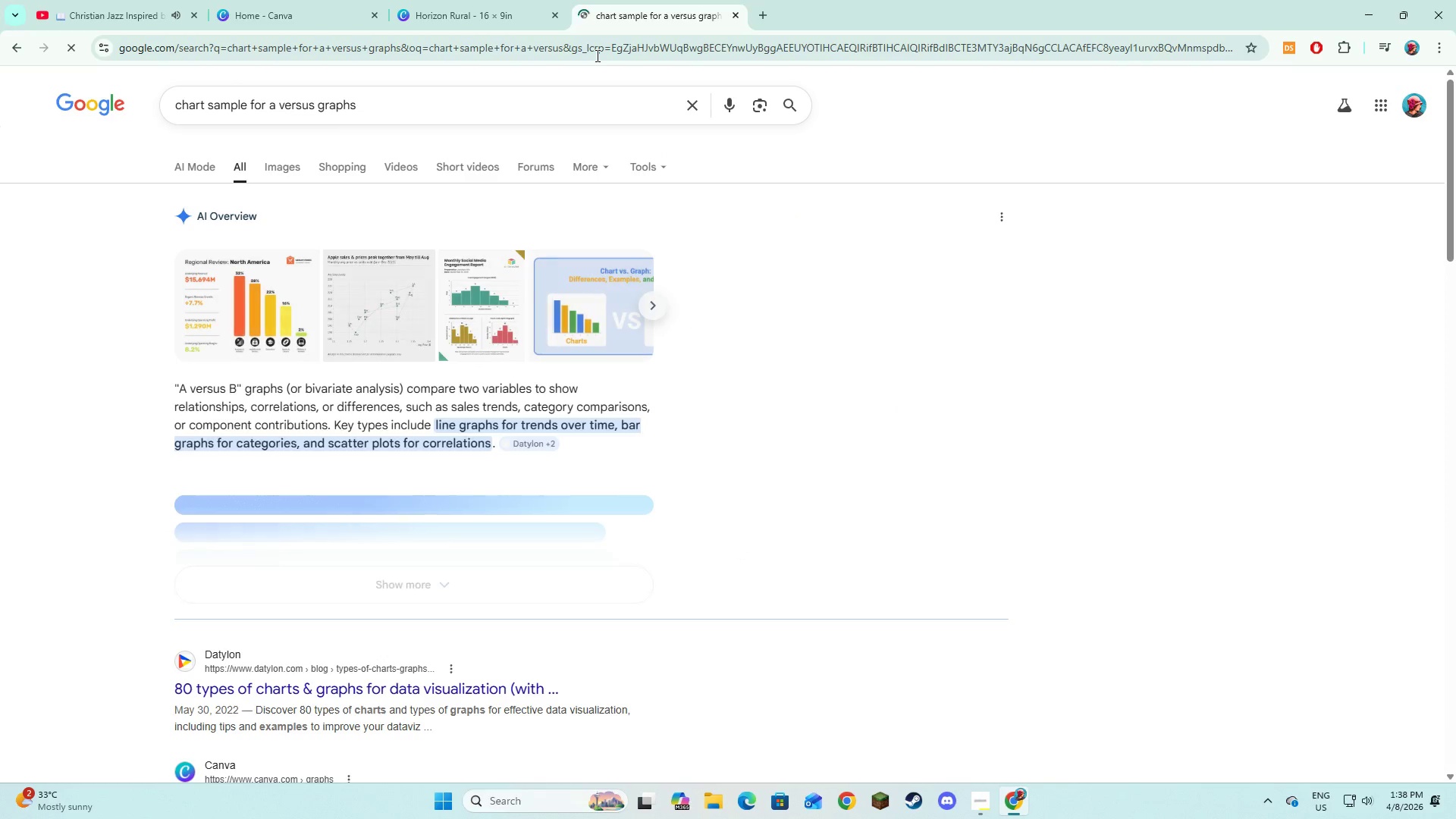 
left_click([271, 163])
 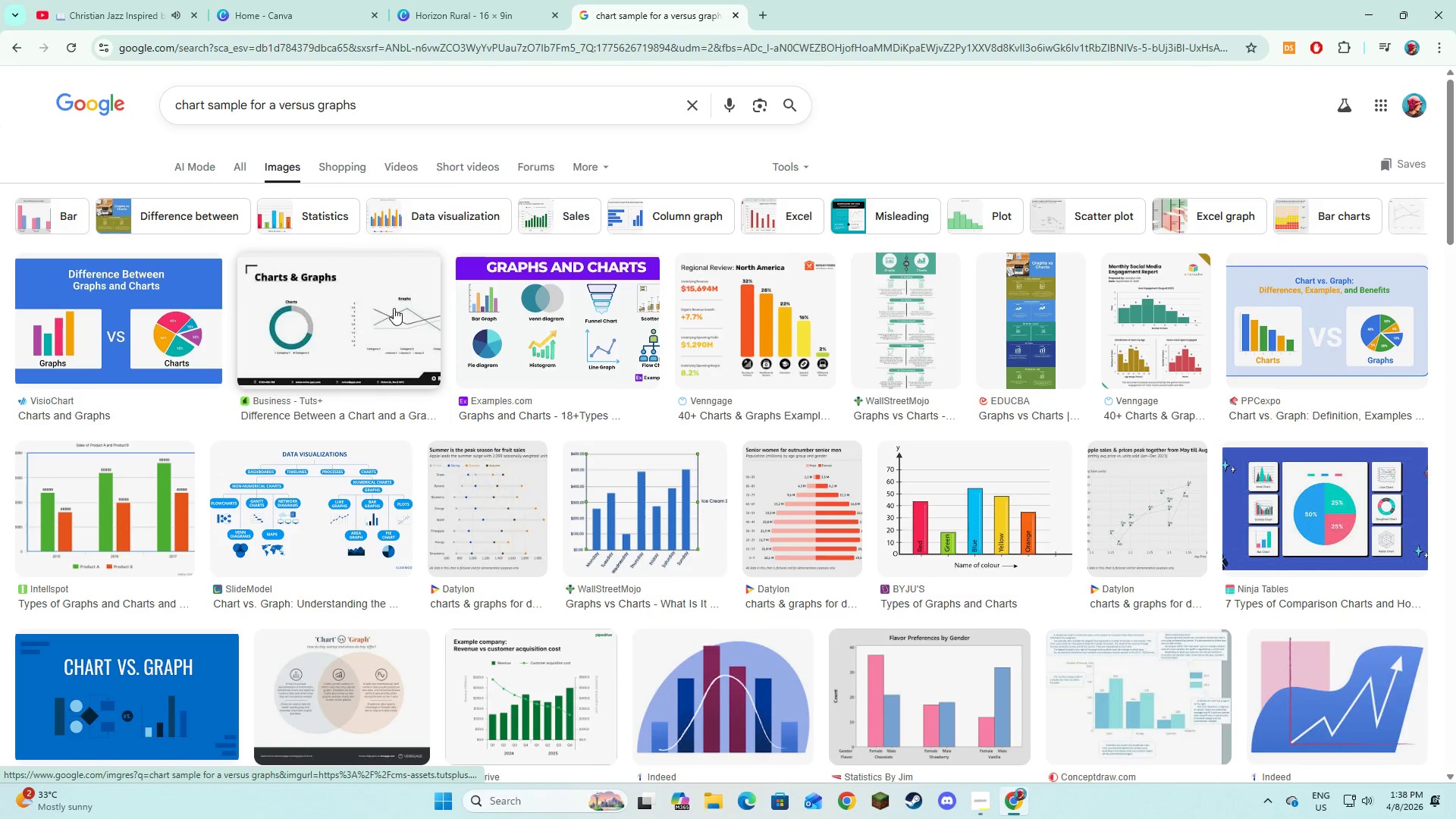 
left_click([391, 307])
 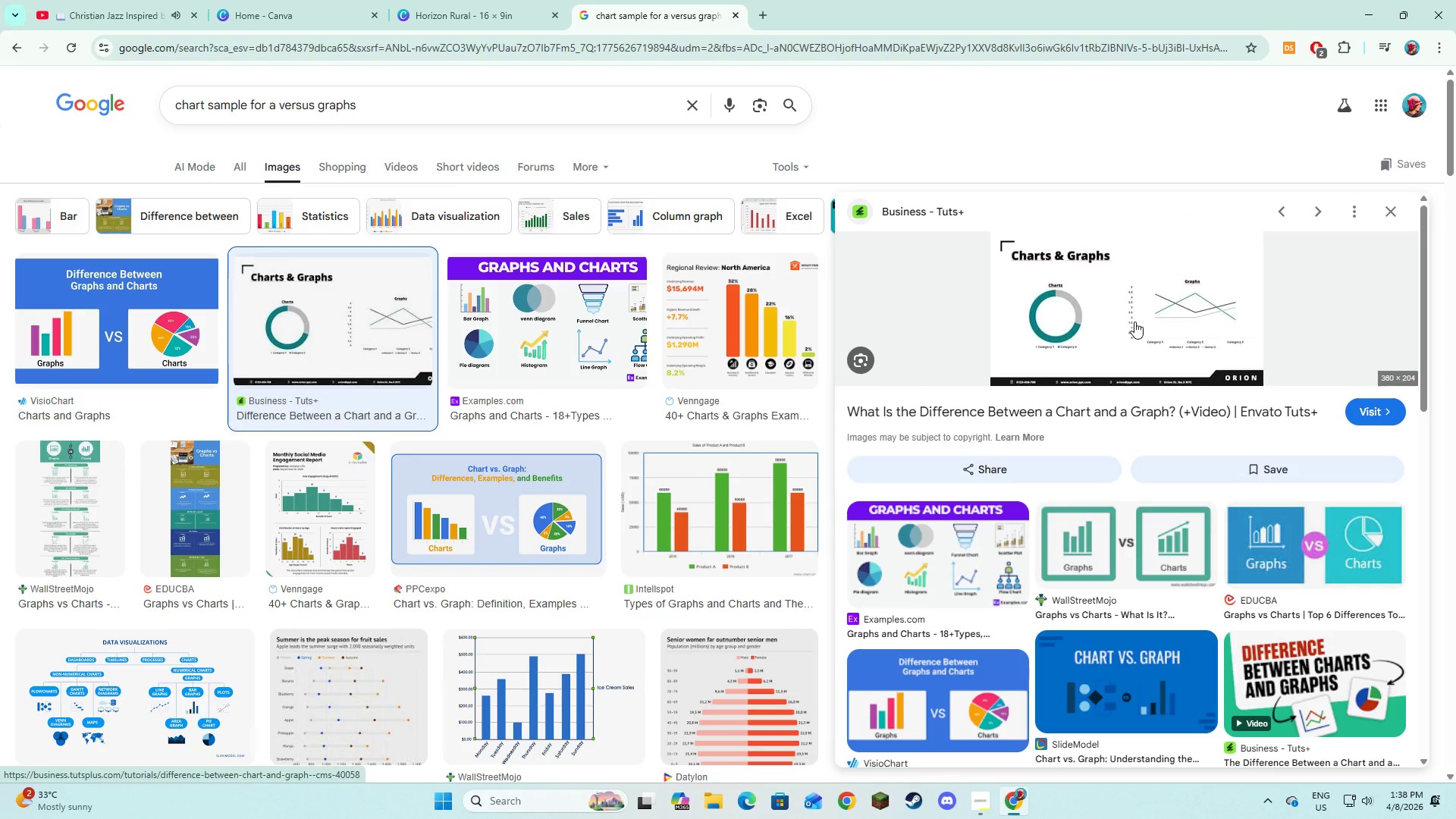 
wait(10.7)
 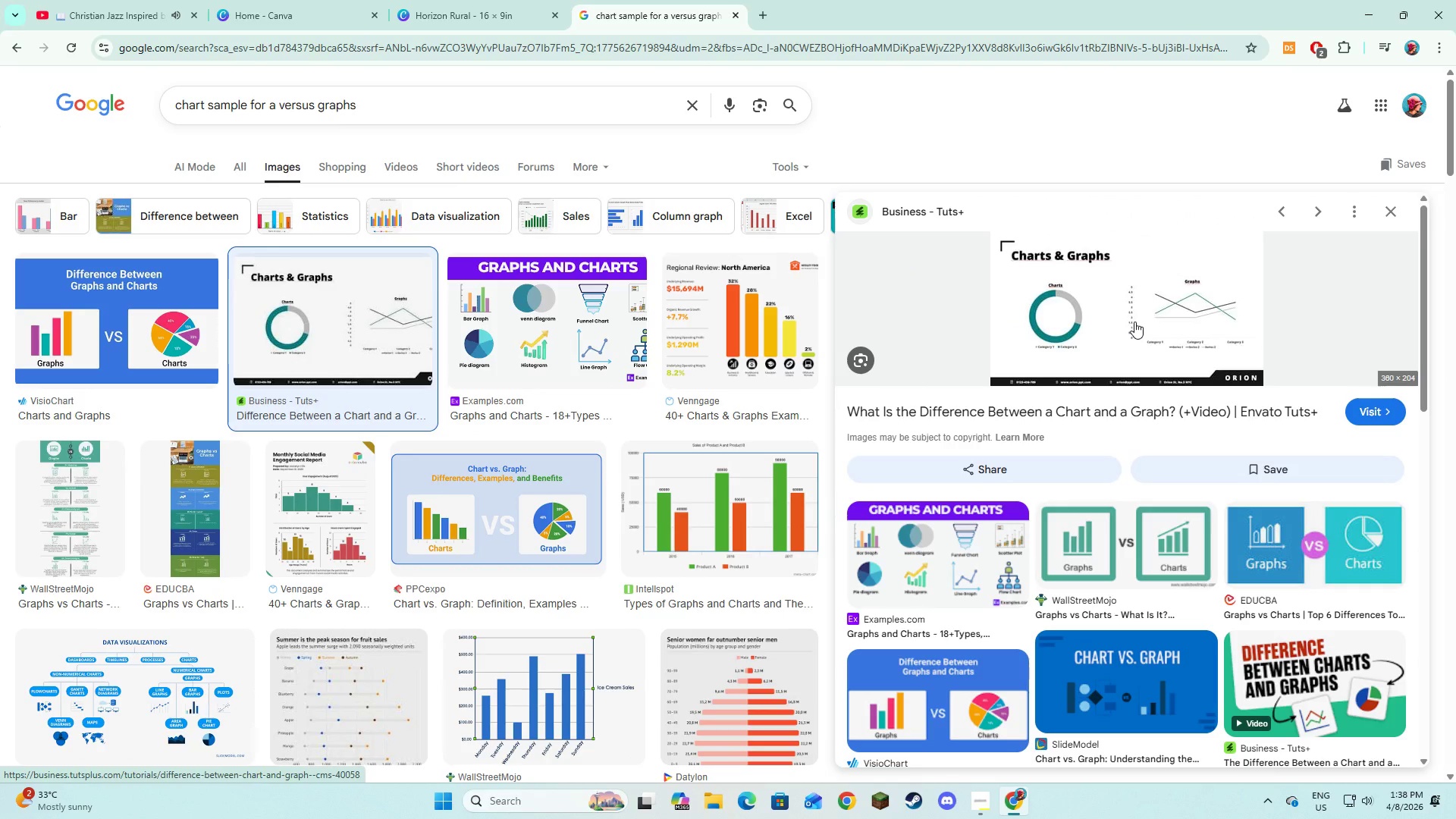 
left_click([1119, 336])
 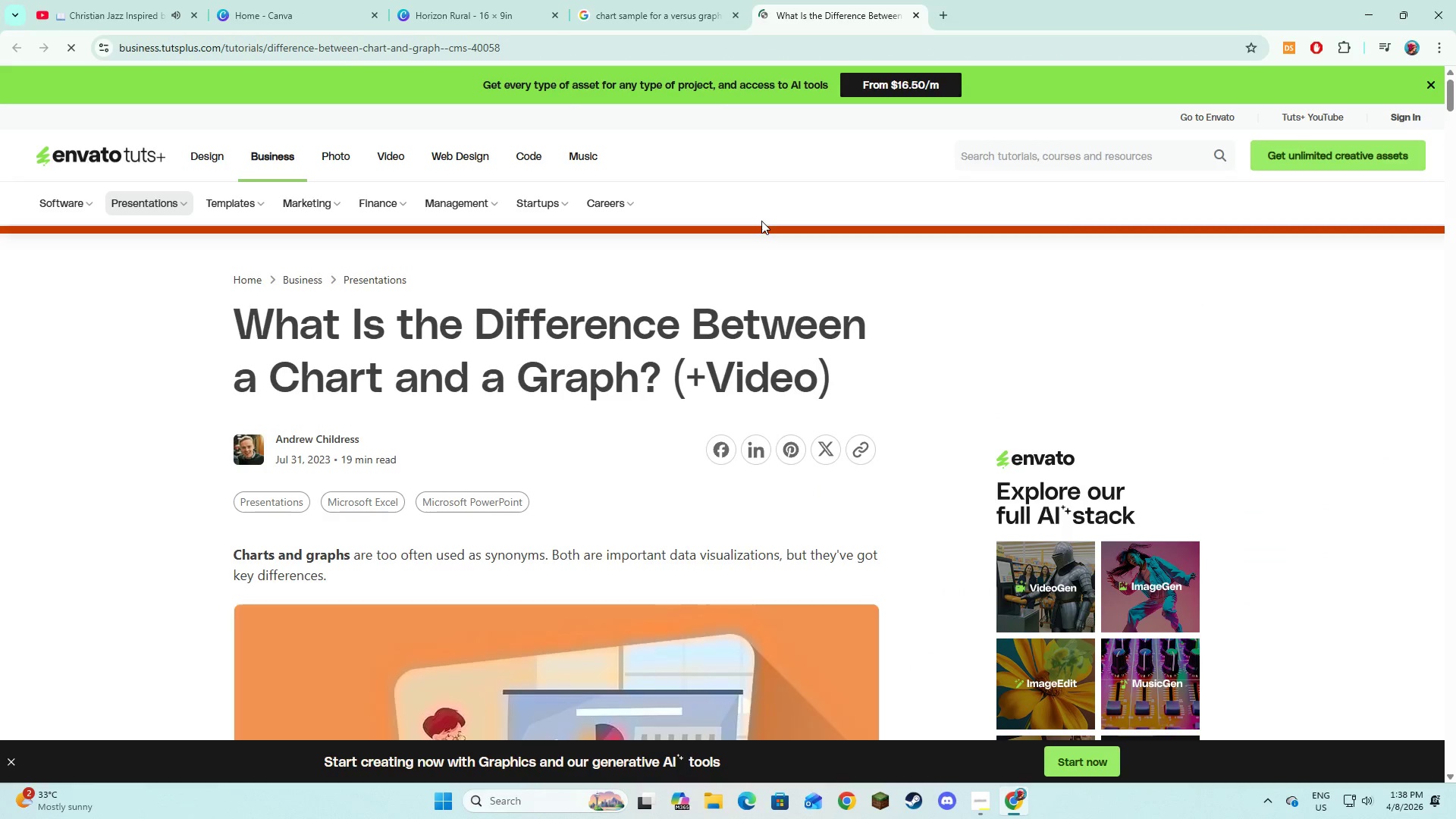 
scroll: coordinate [440, 479], scroll_direction: down, amount: 31.0
 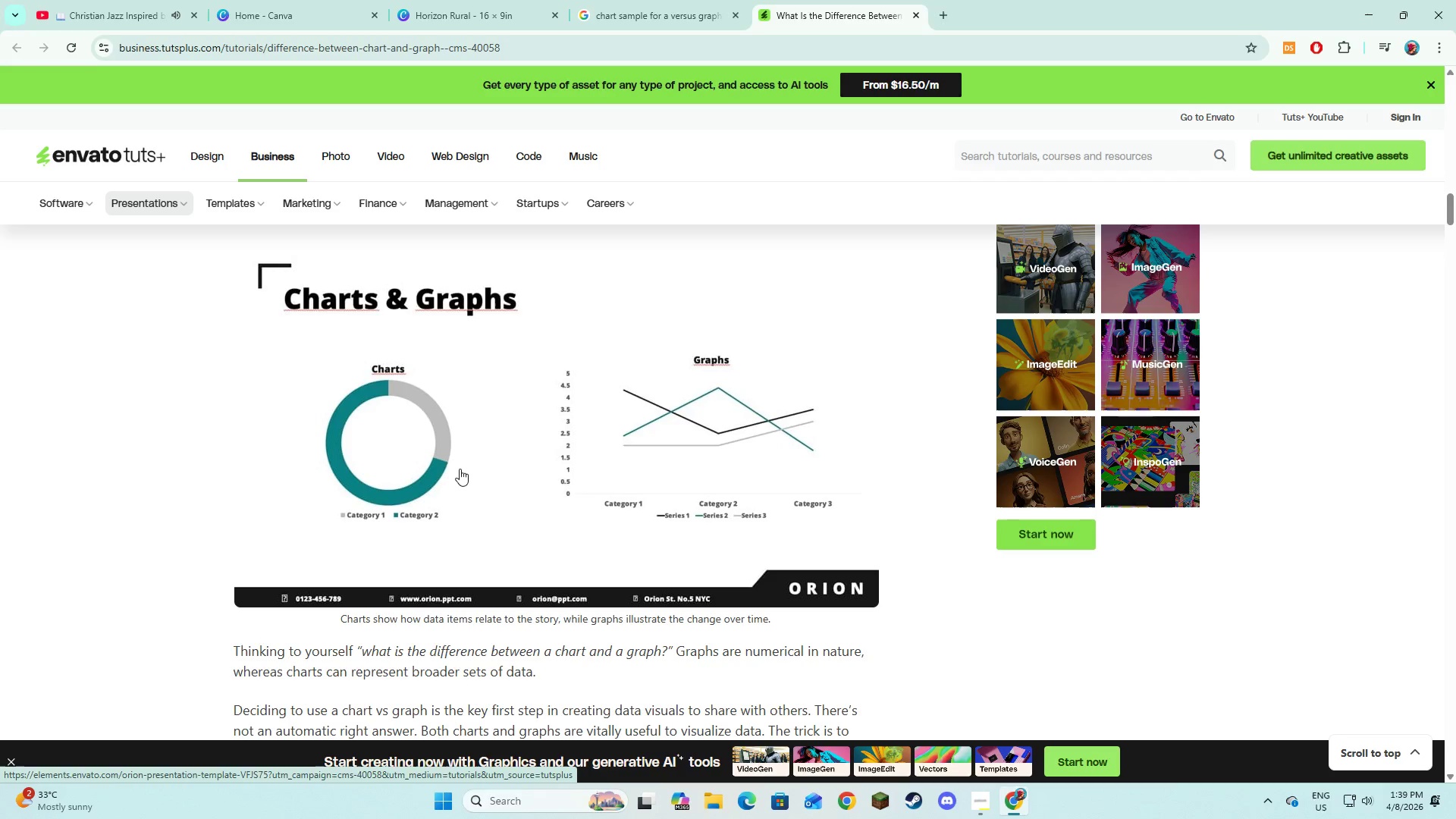 
wait(11.39)
 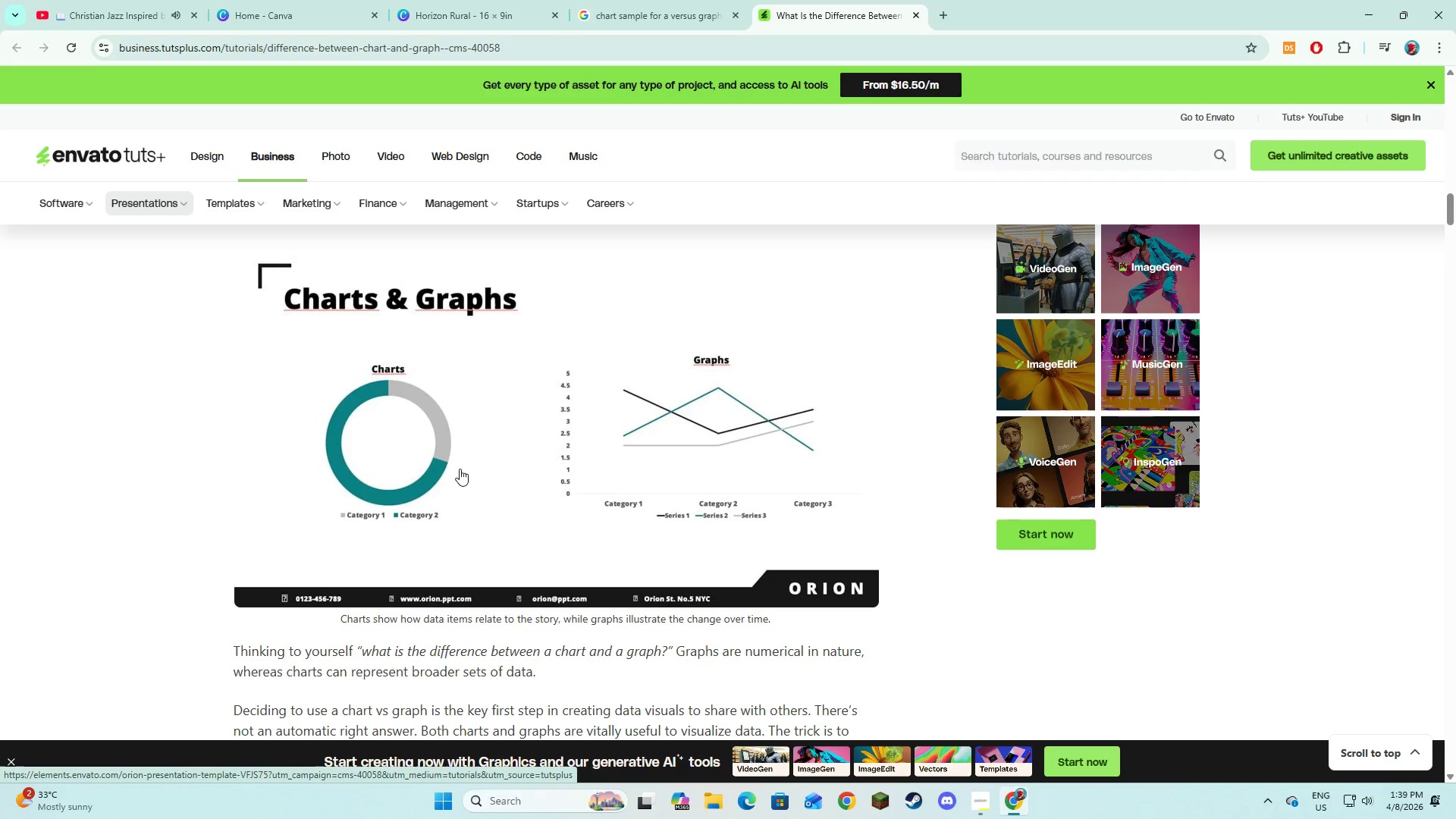 
left_click([7, 54])
 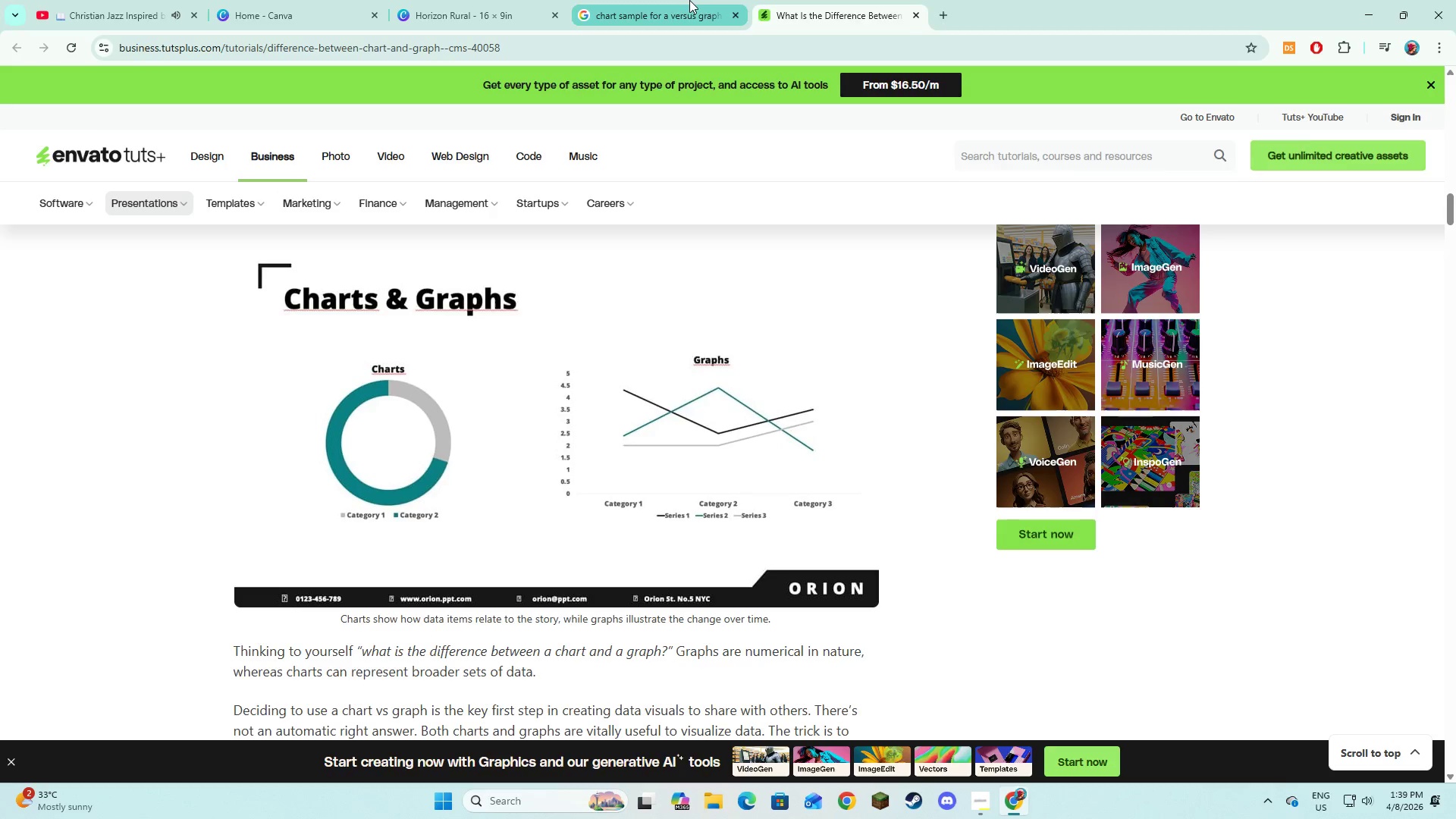 
left_click([689, 0])
 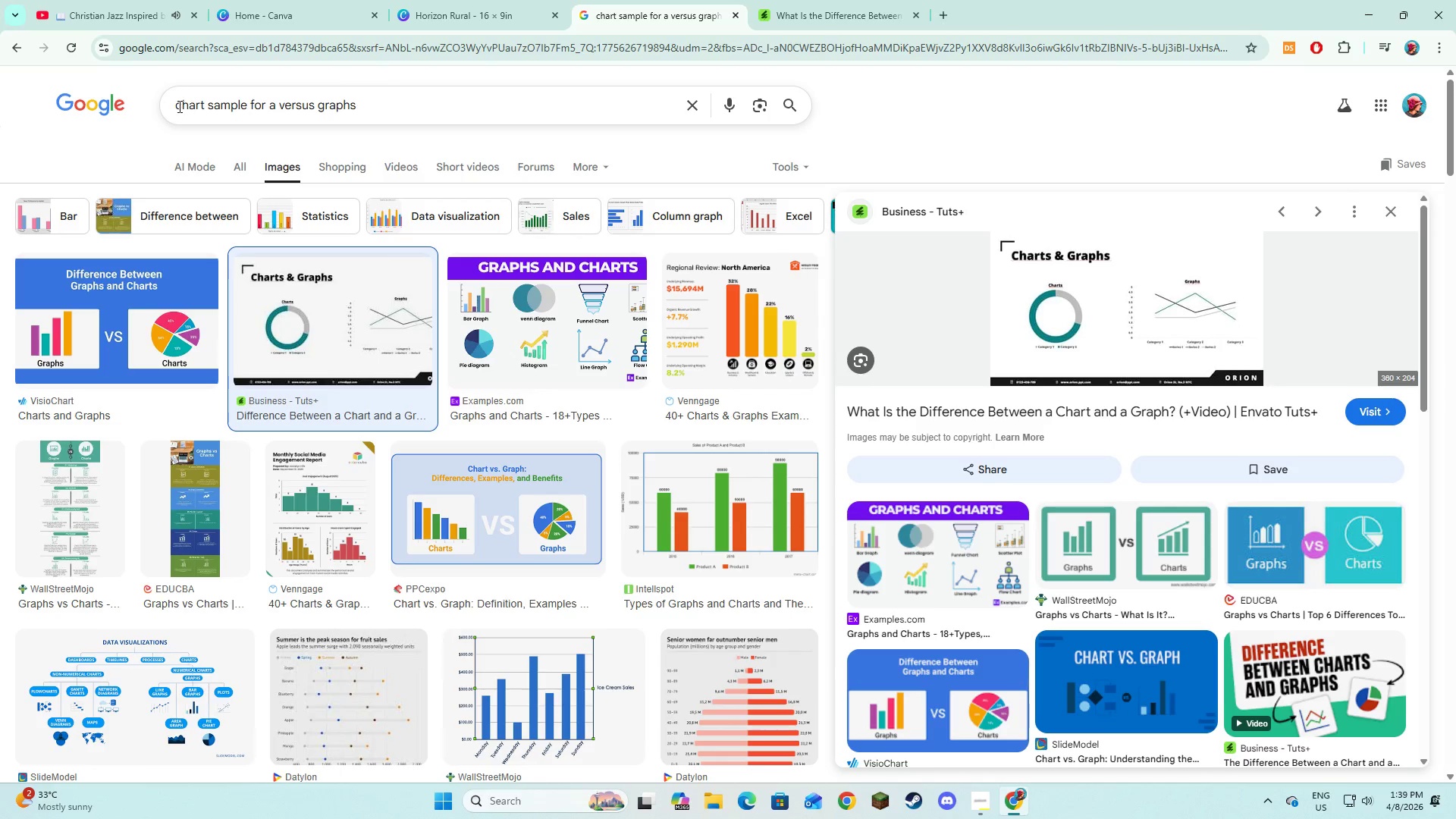 
left_click([175, 104])
 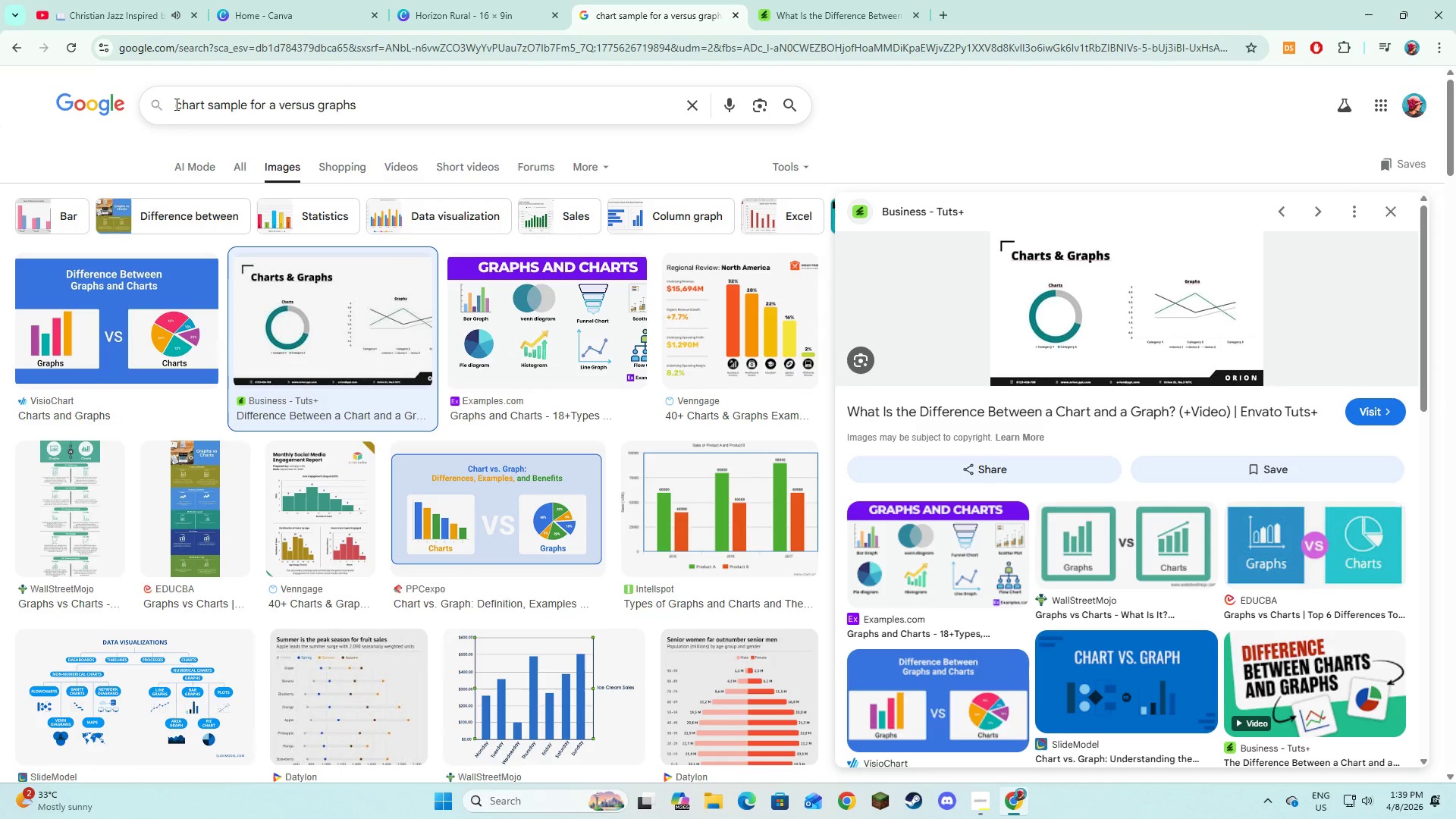 
type(bar )
 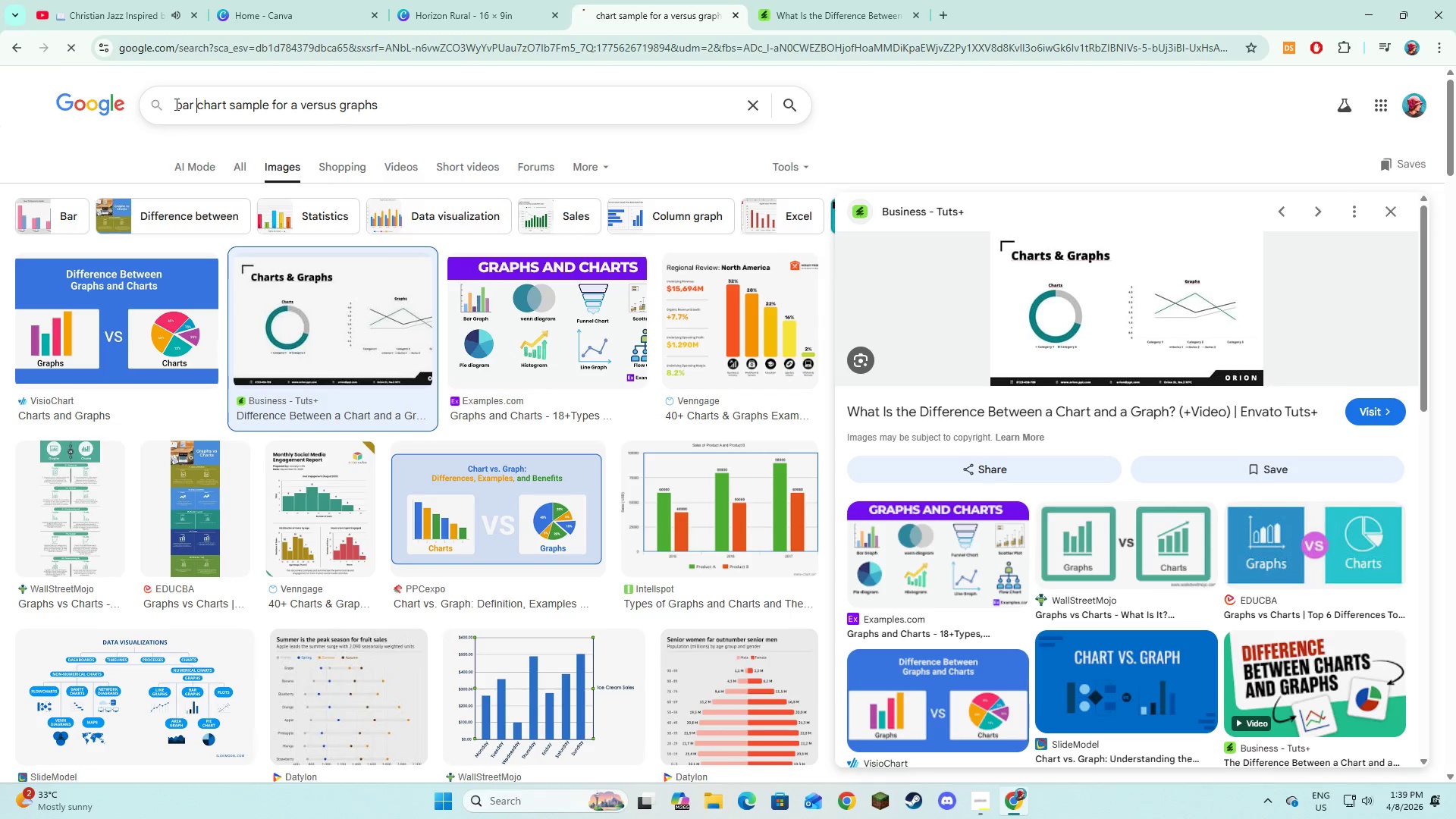 
key(Enter)
 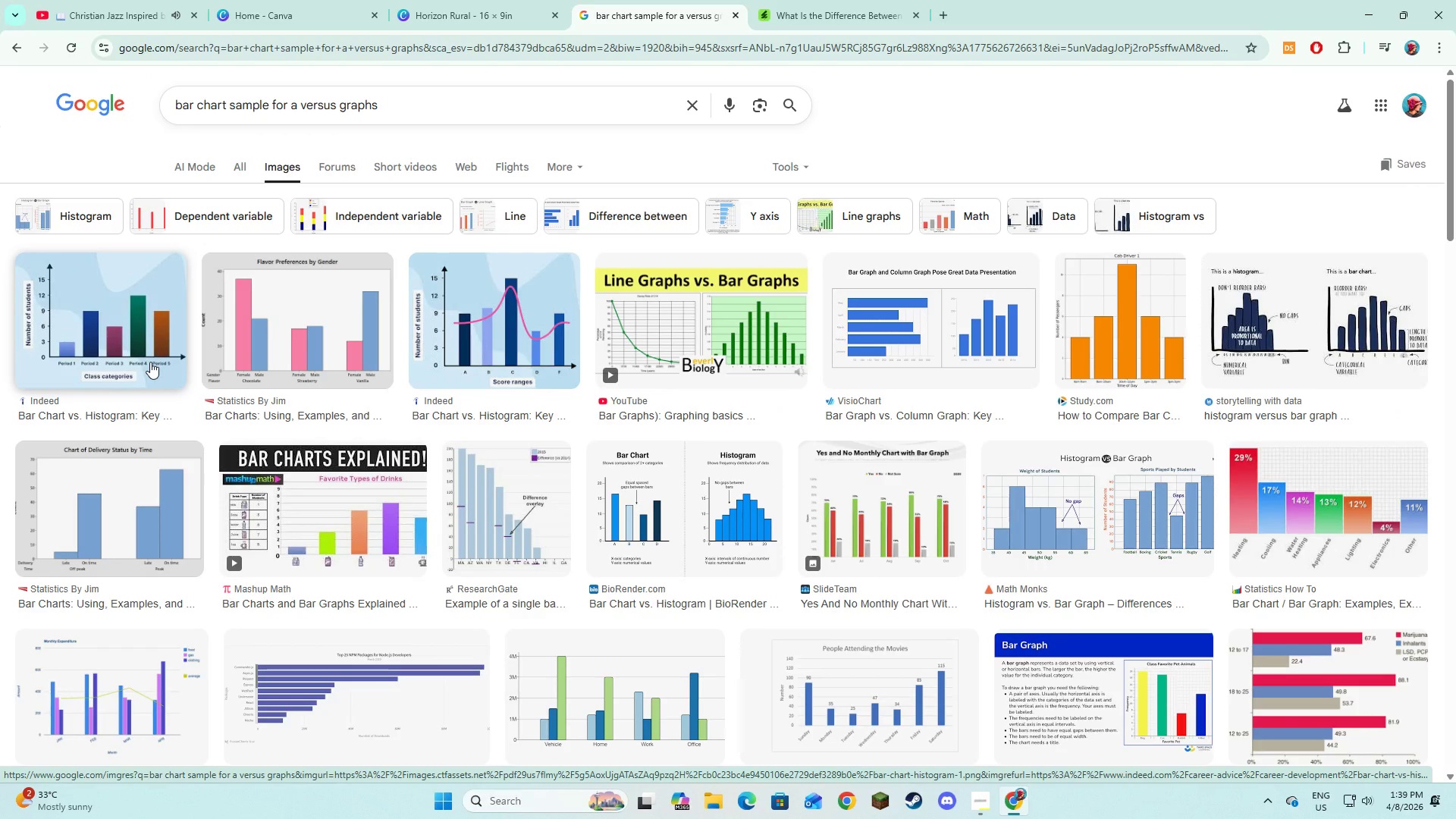 
wait(6.42)
 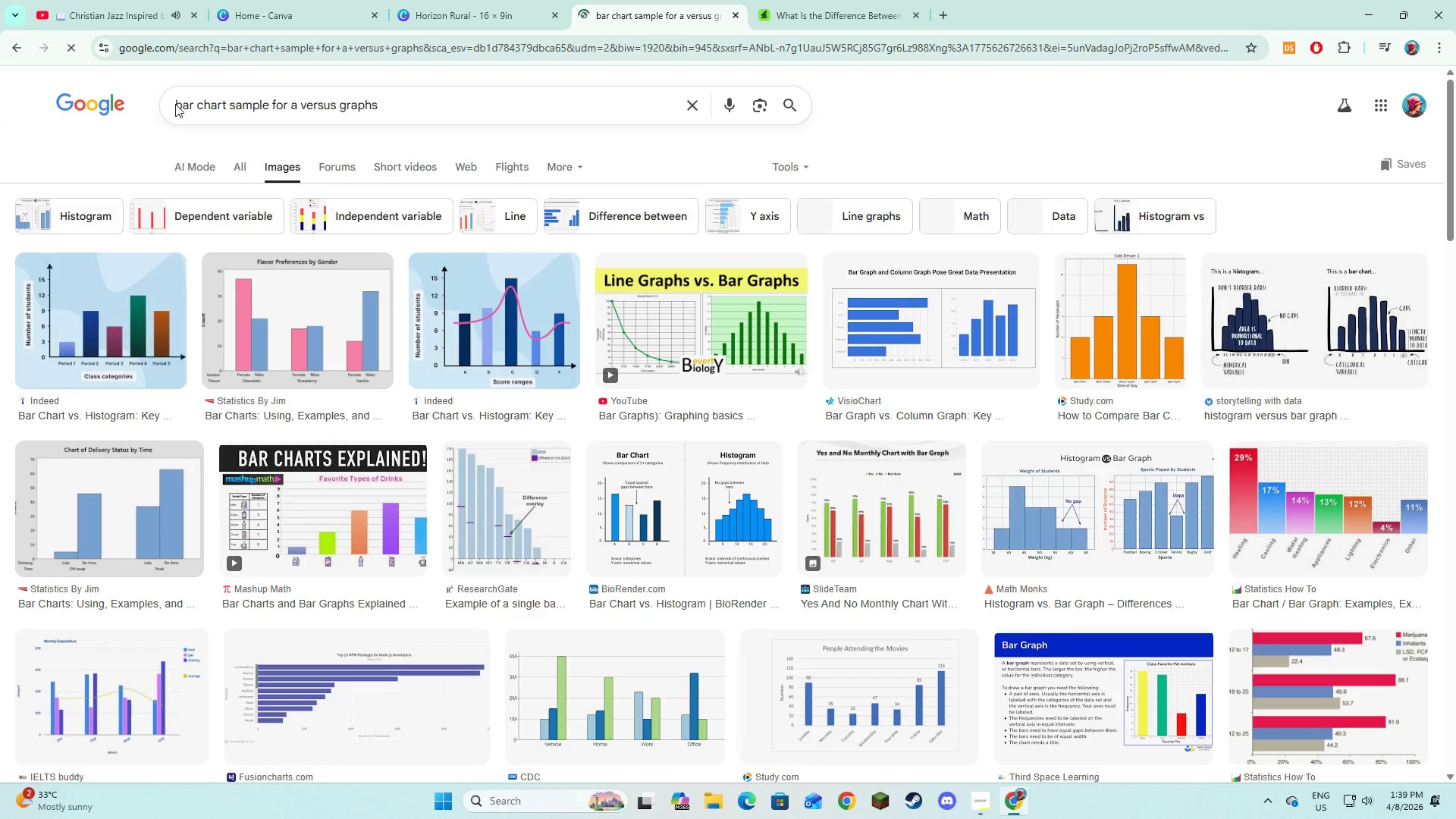 
left_click([822, 0])
 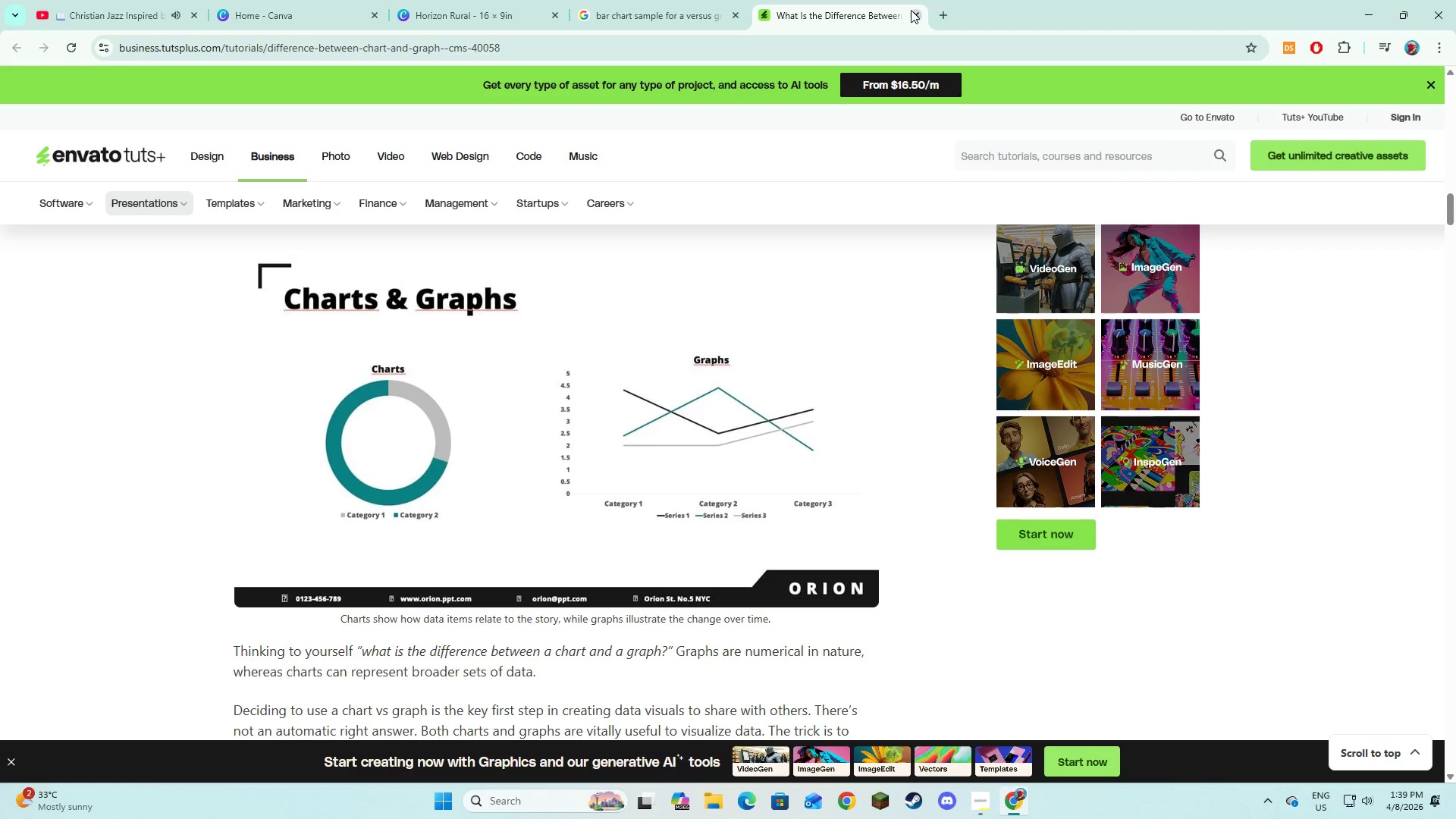 
left_click([919, 13])
 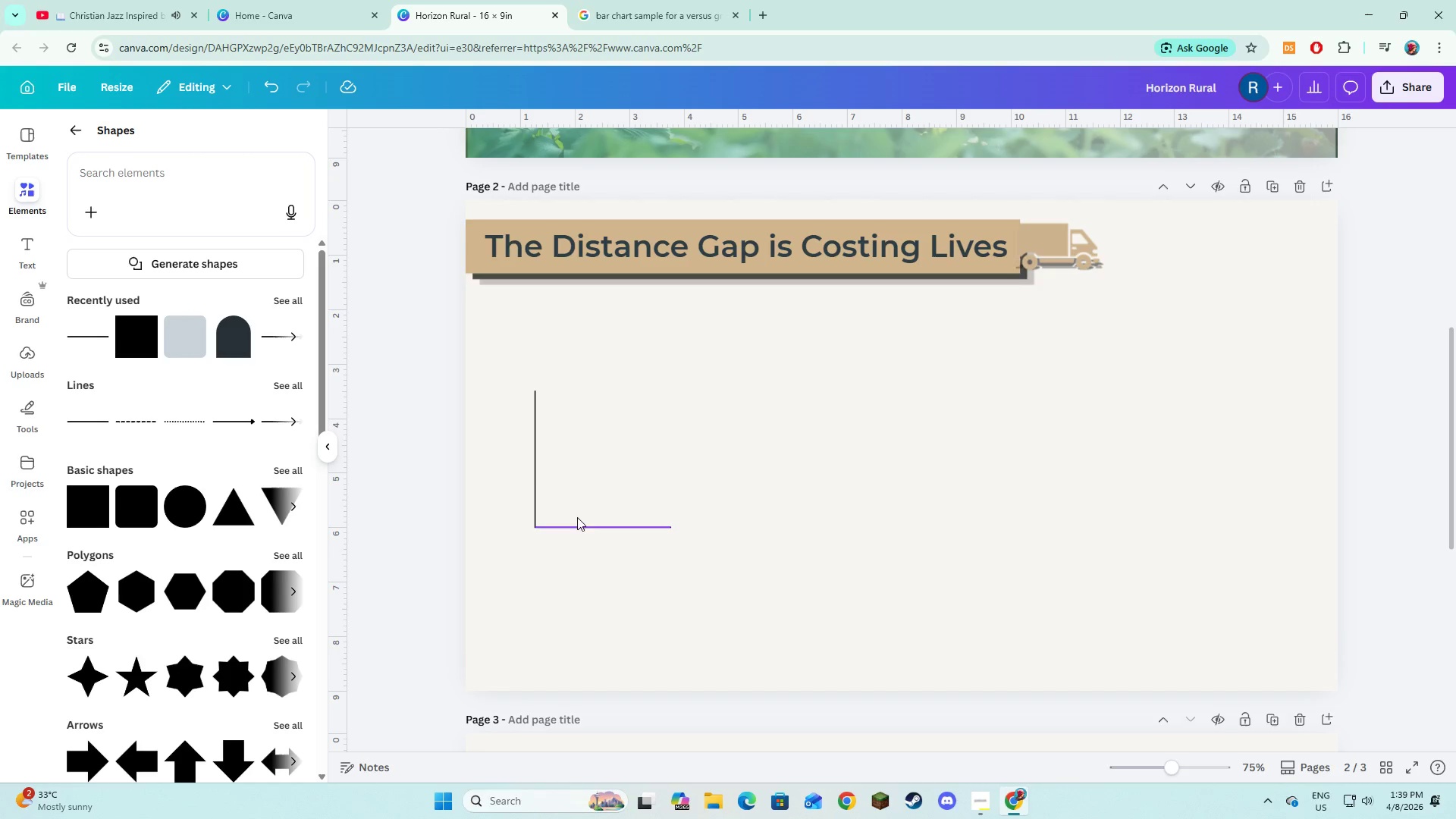 
left_click([530, 482])
 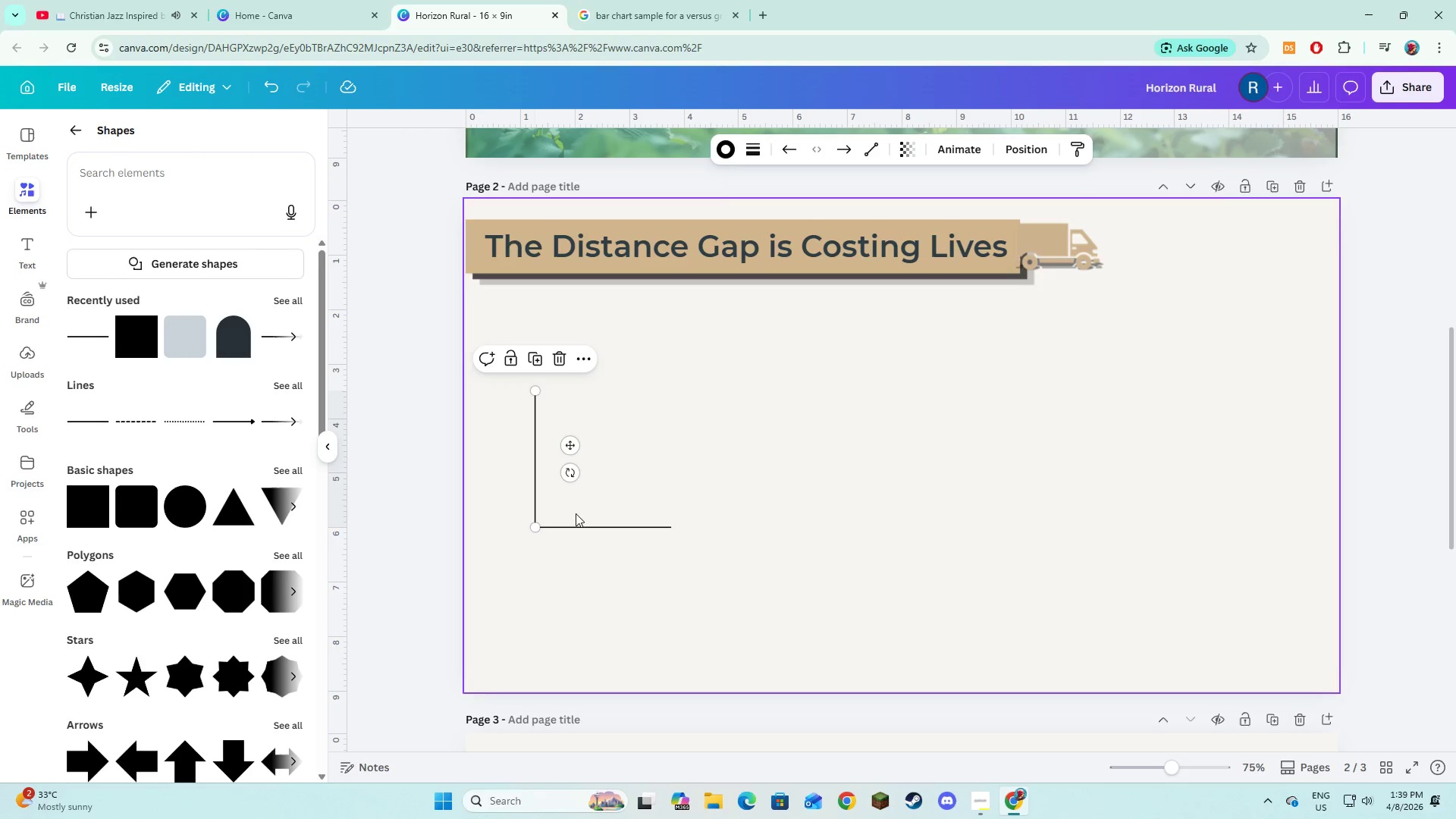 
hold_key(key=ShiftLeft, duration=1.0)
left_click([589, 527])
 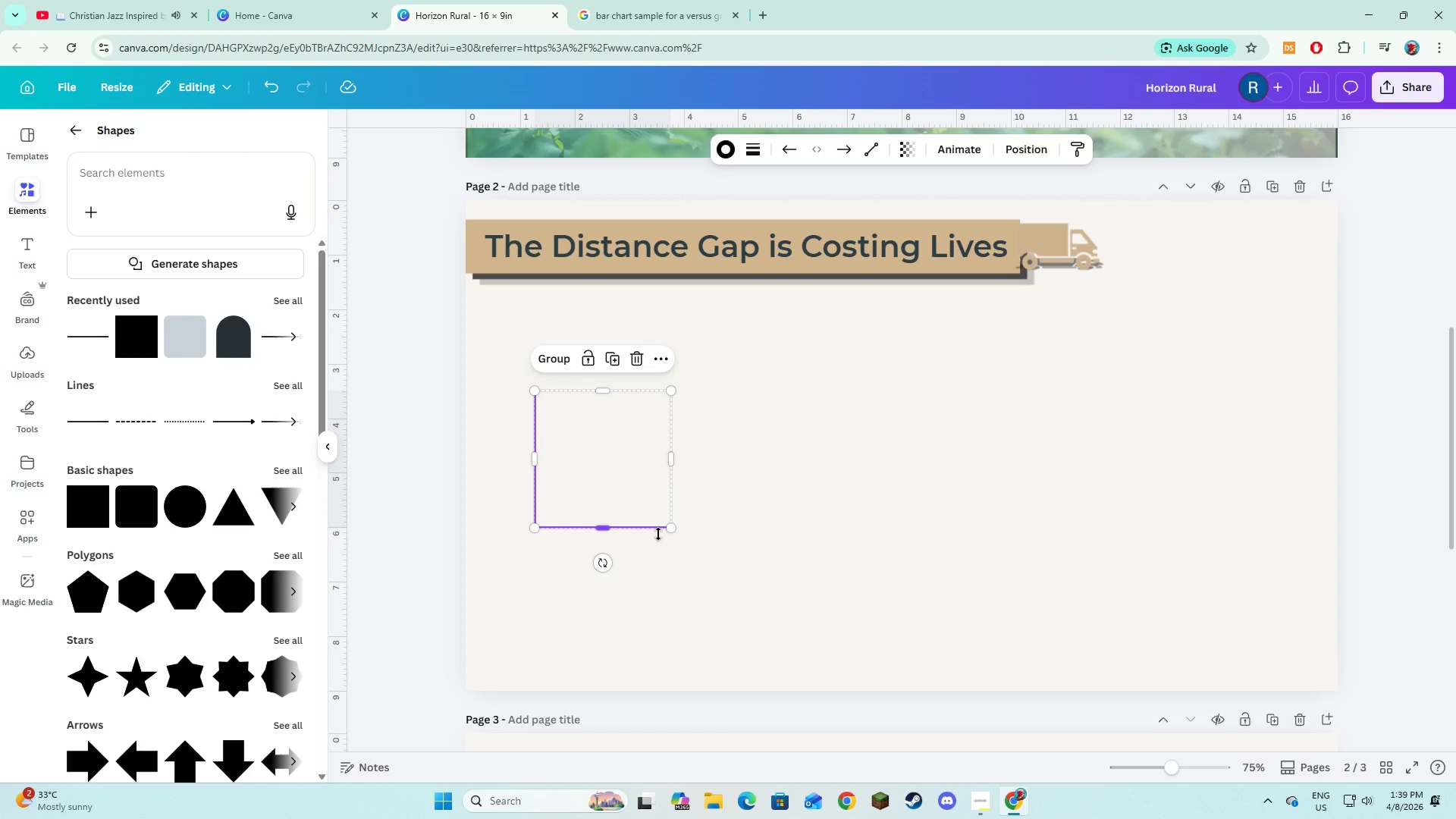 
left_click_drag(start_coordinate=[667, 529], to_coordinate=[779, 650])
 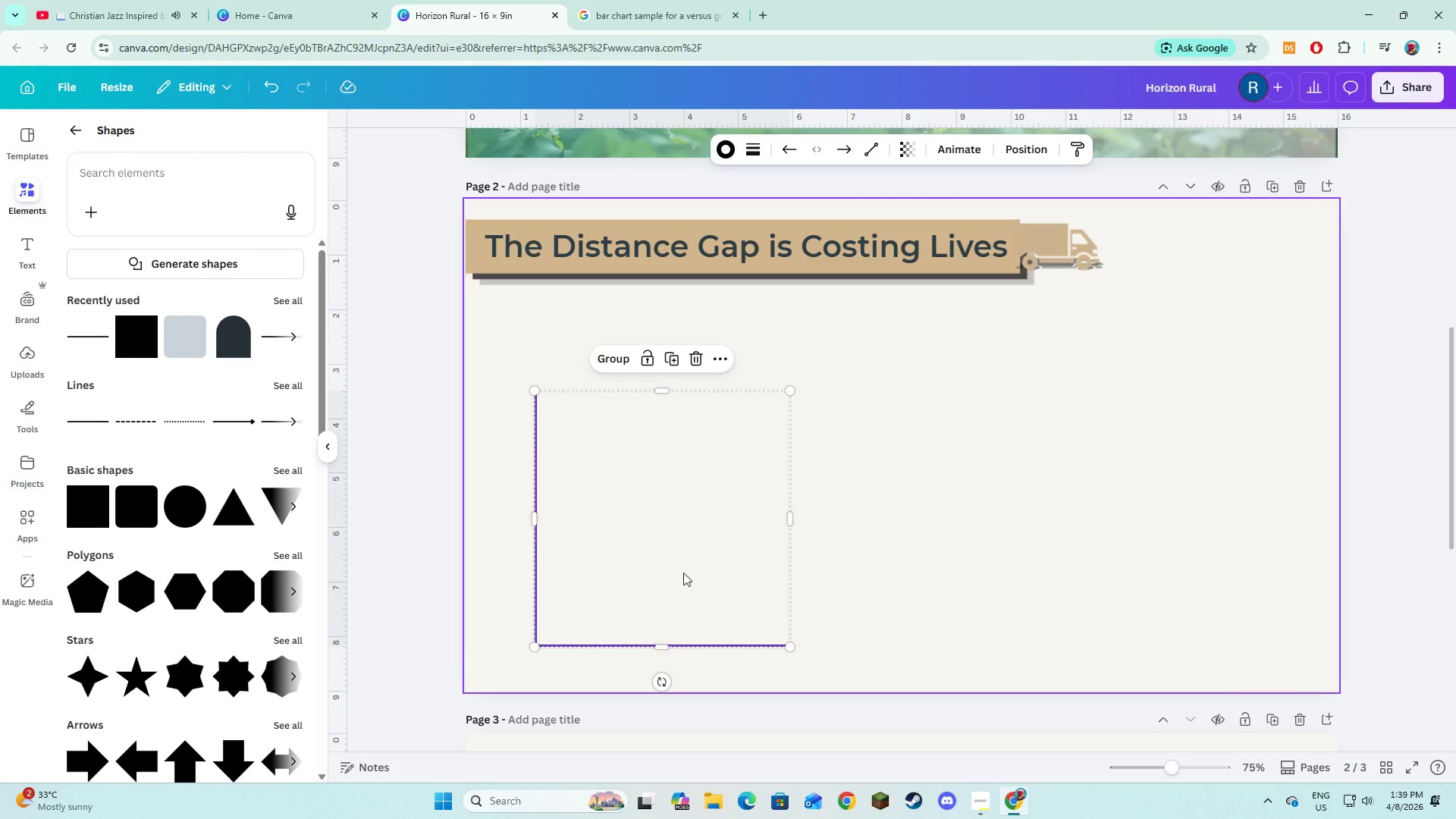 
left_click_drag(start_coordinate=[683, 573], to_coordinate=[686, 545])
 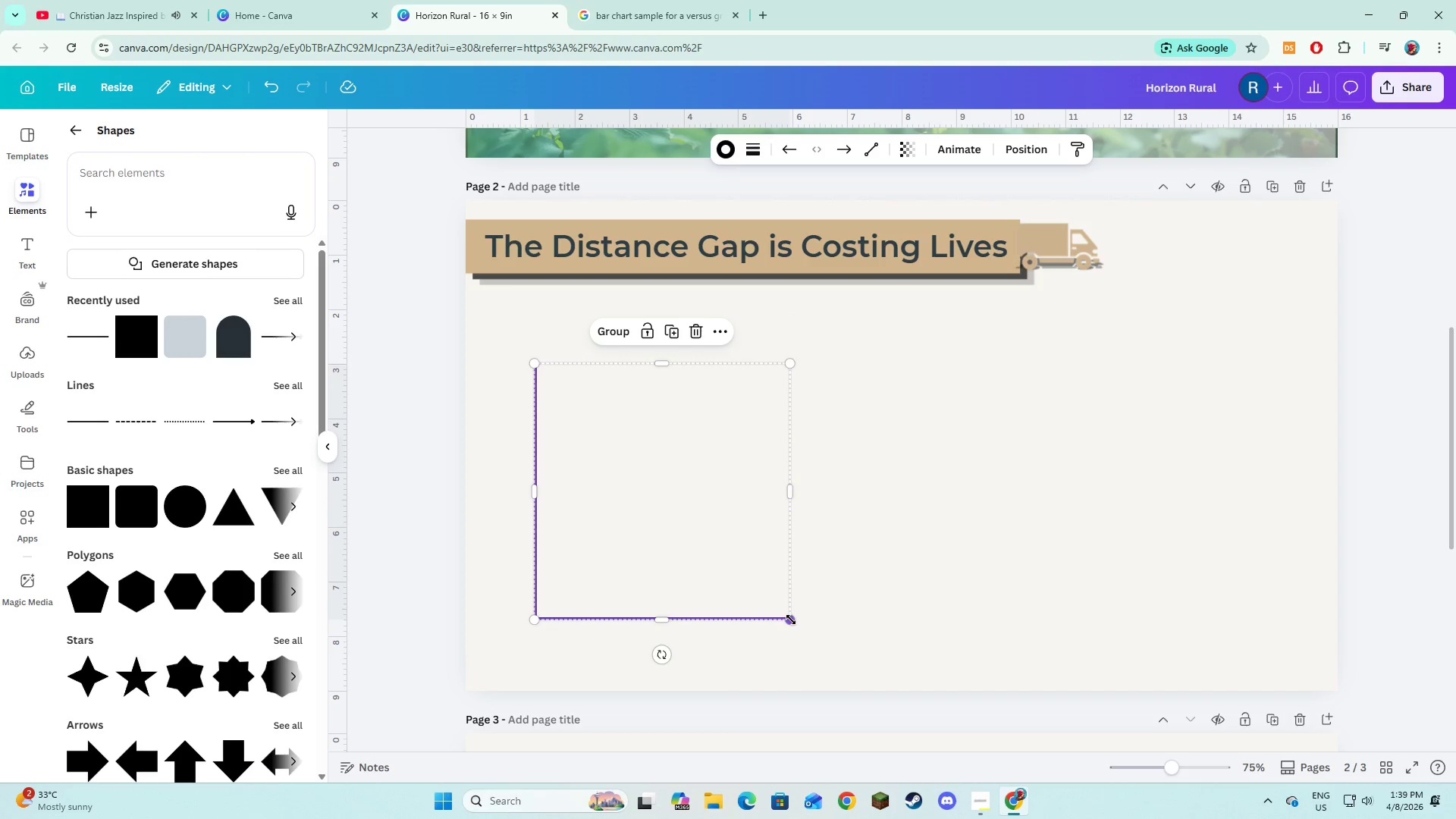 
left_click_drag(start_coordinate=[791, 620], to_coordinate=[808, 632])
 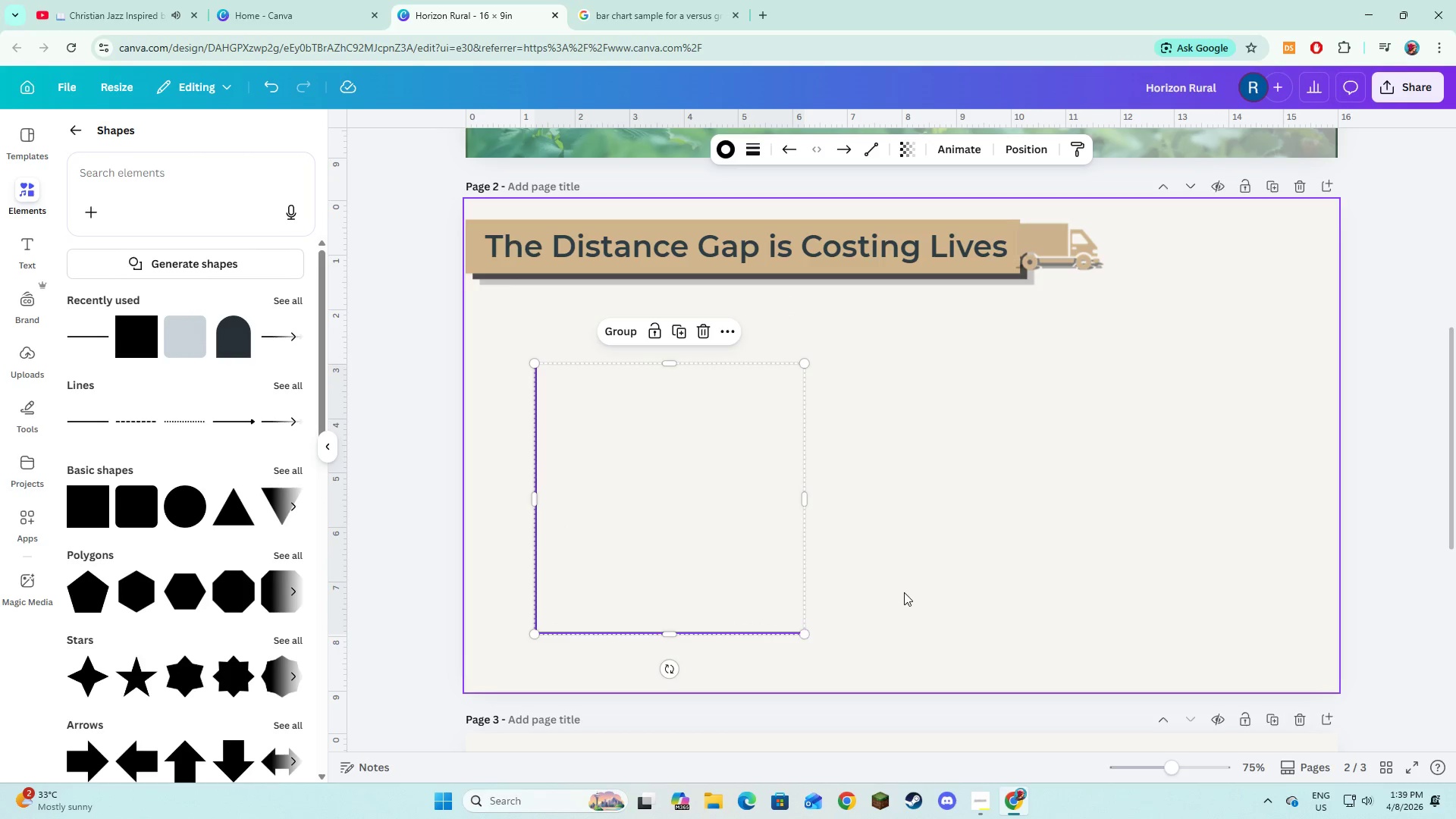 
left_click([904, 592])
 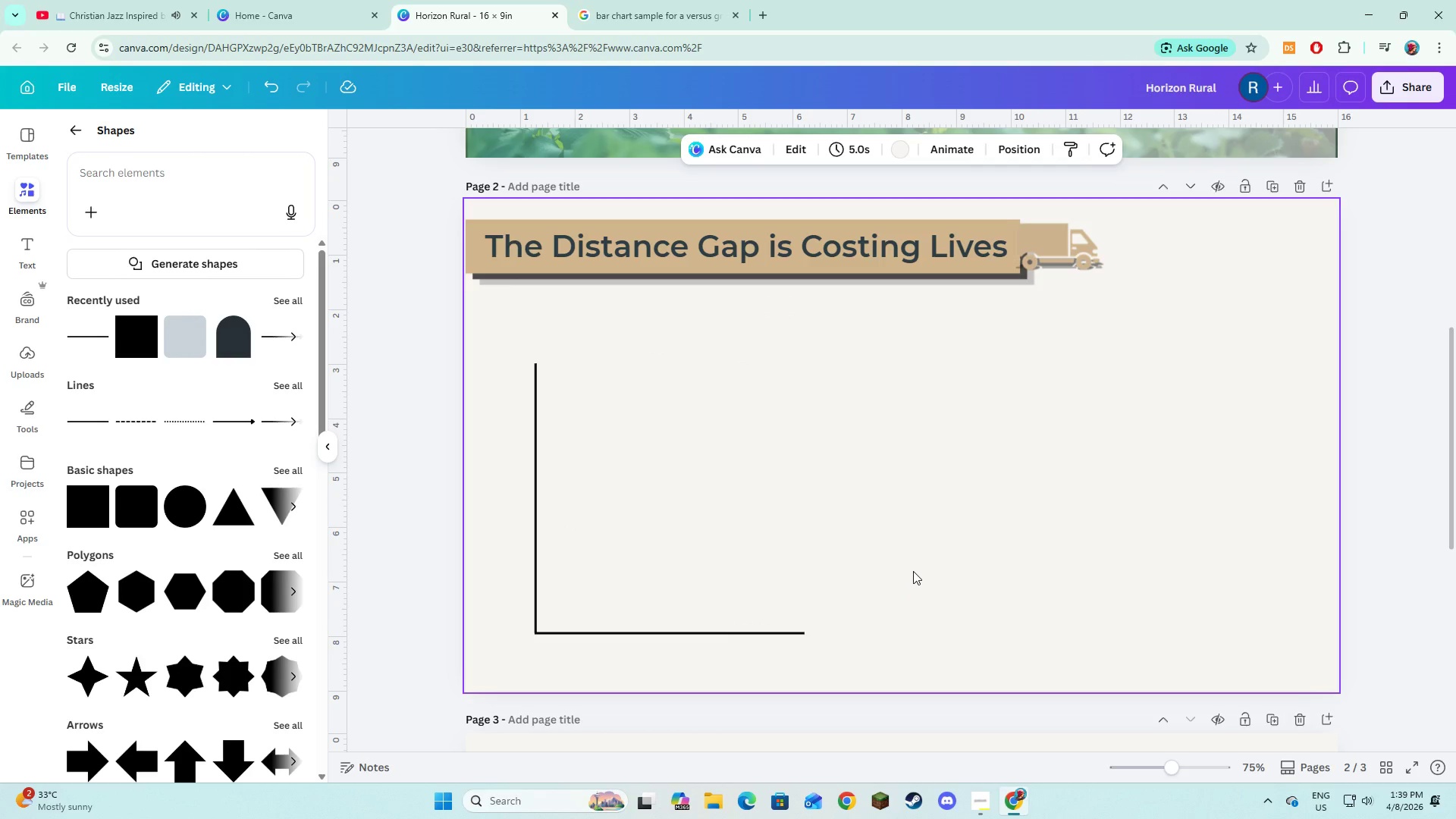 
wait(7.92)
 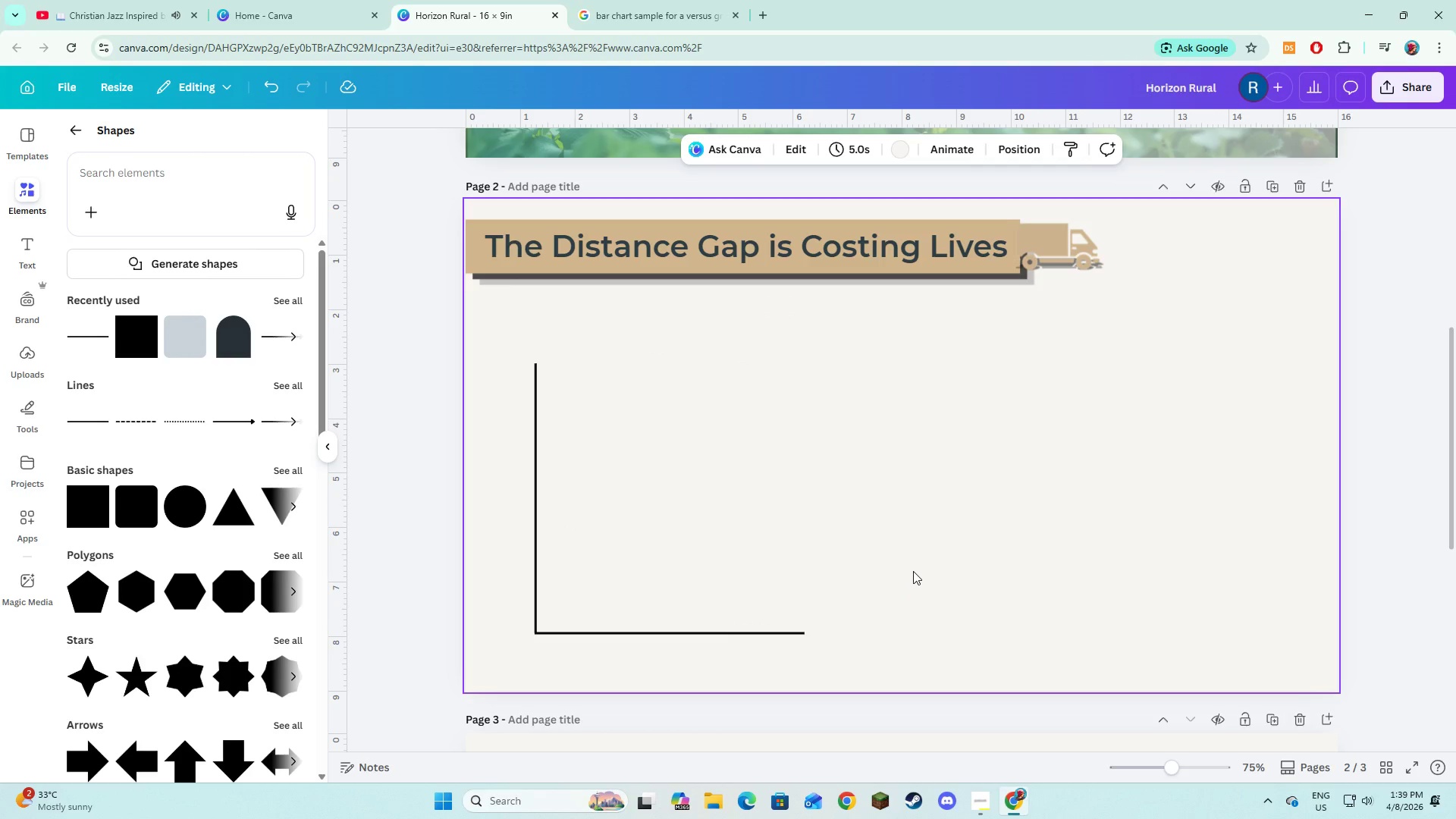 
left_click([626, 0])
 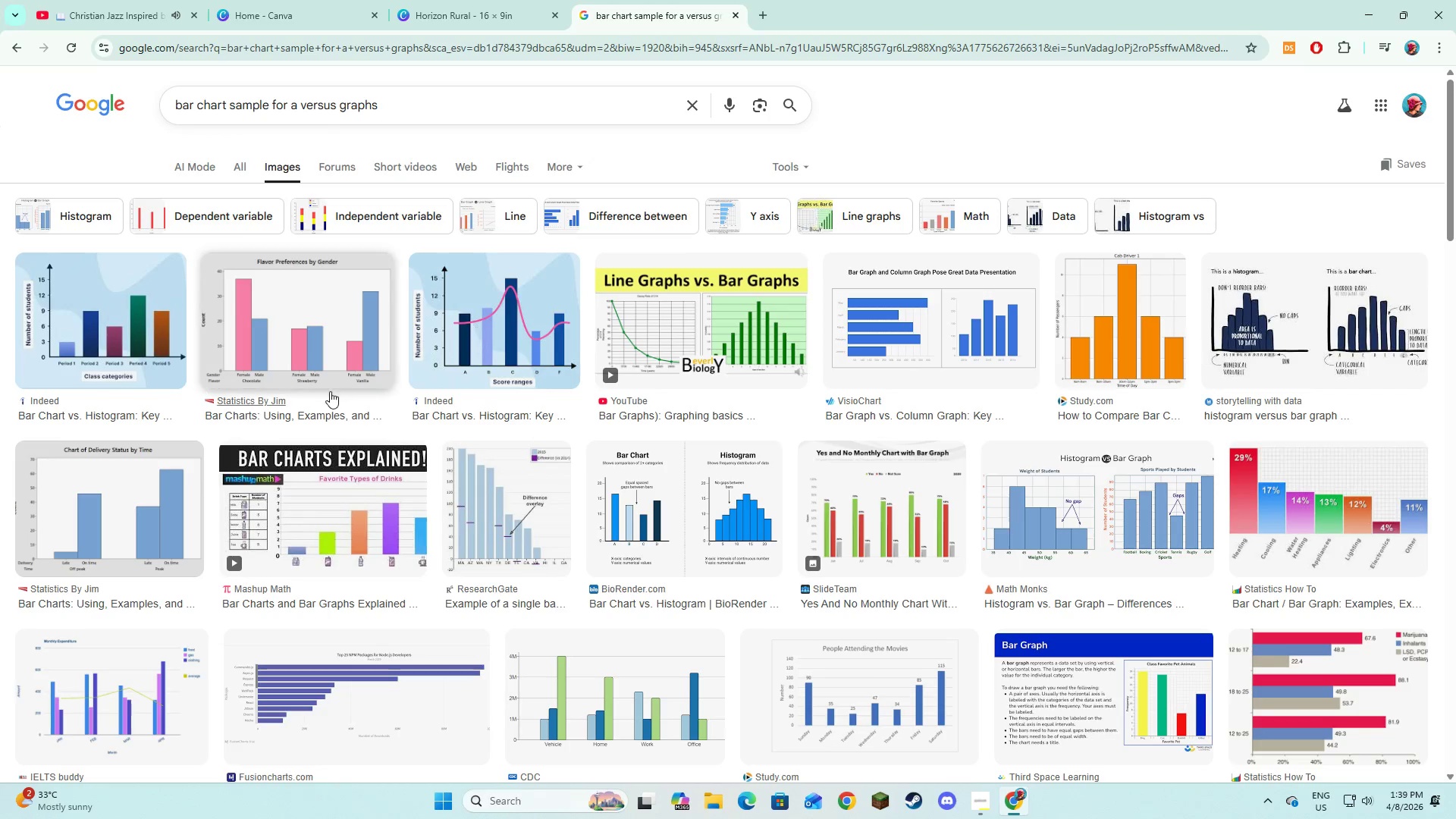 
left_click([305, 329])
 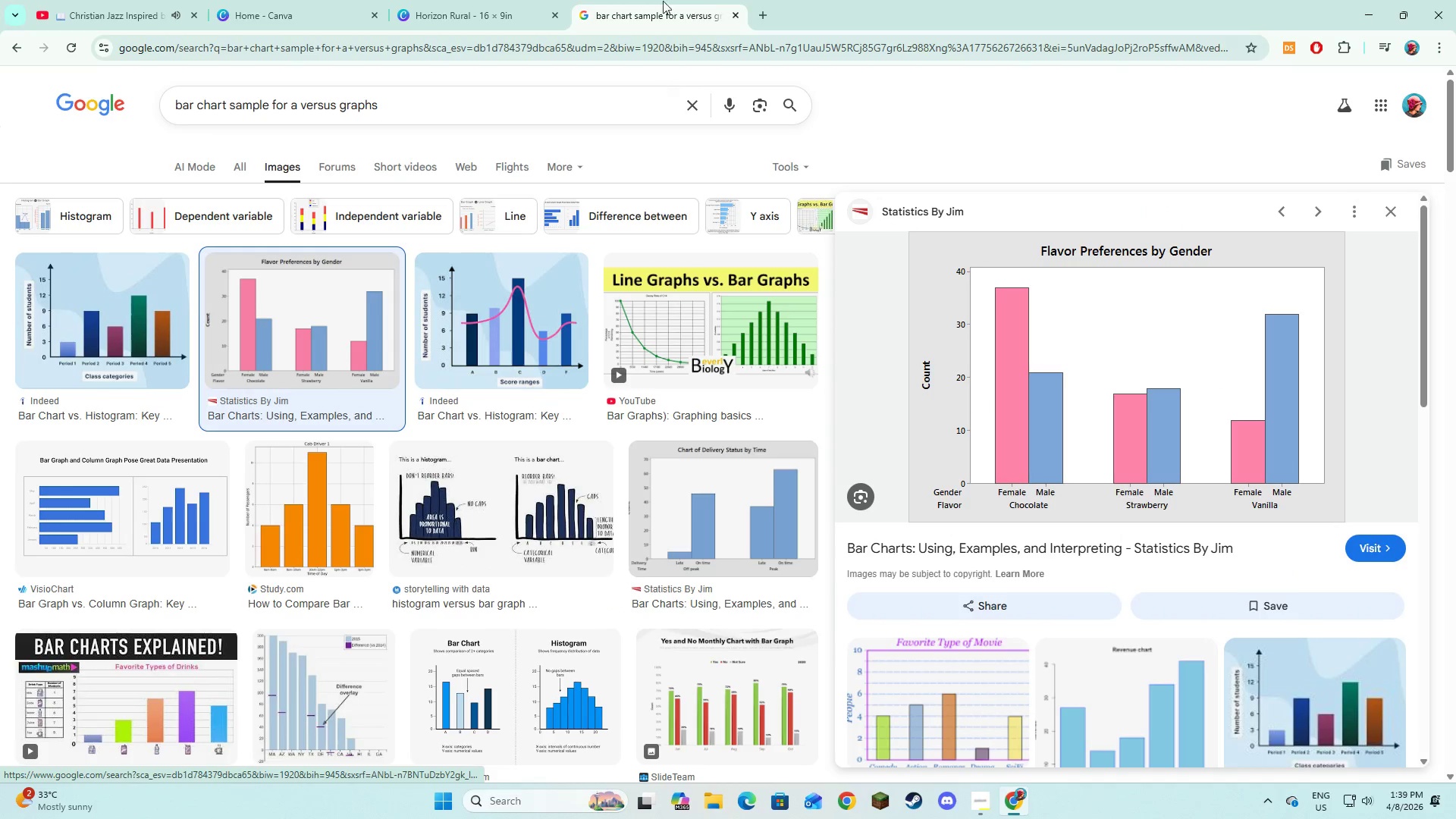 
left_click([519, 0])
 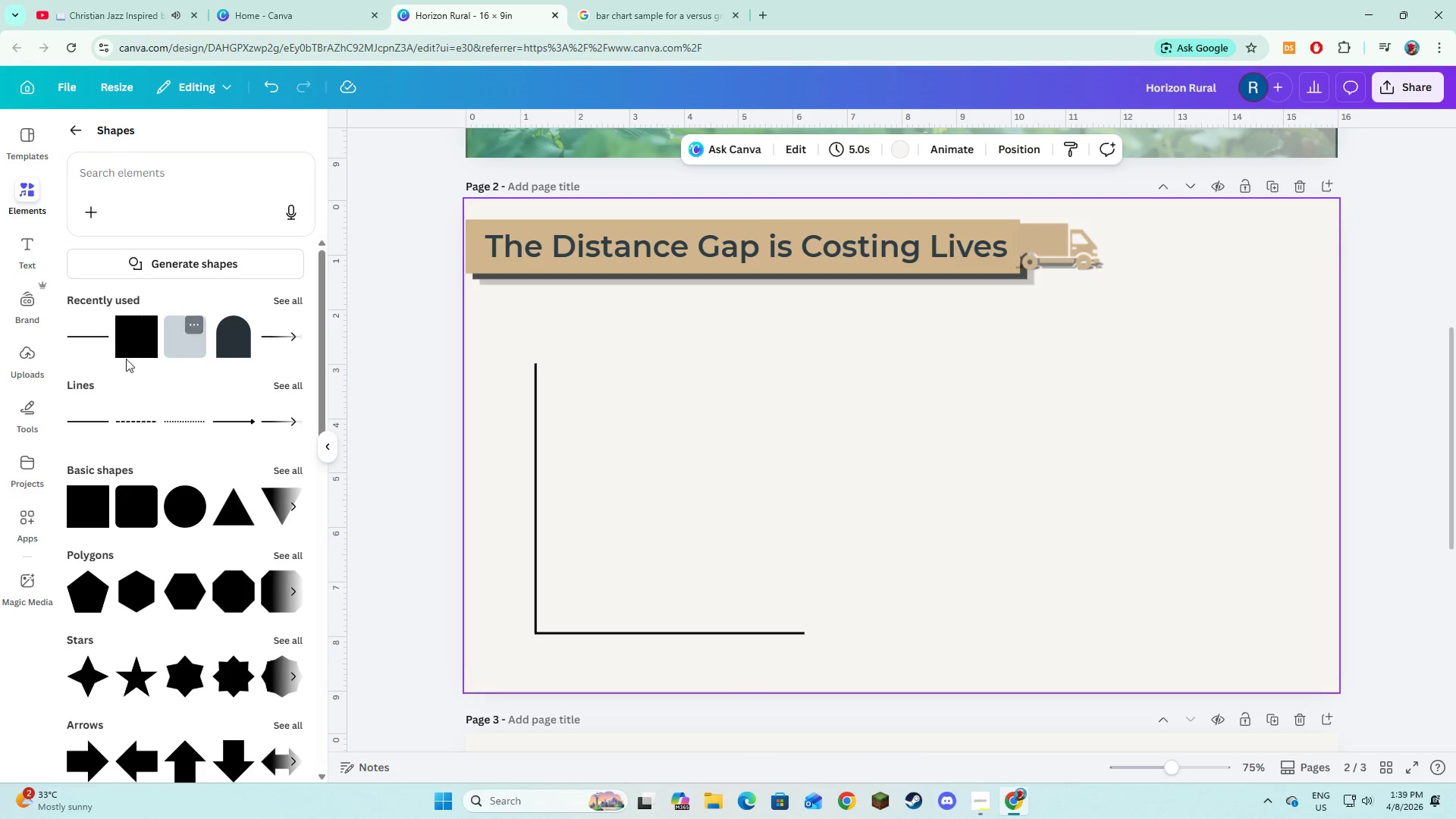 
left_click([130, 349])
 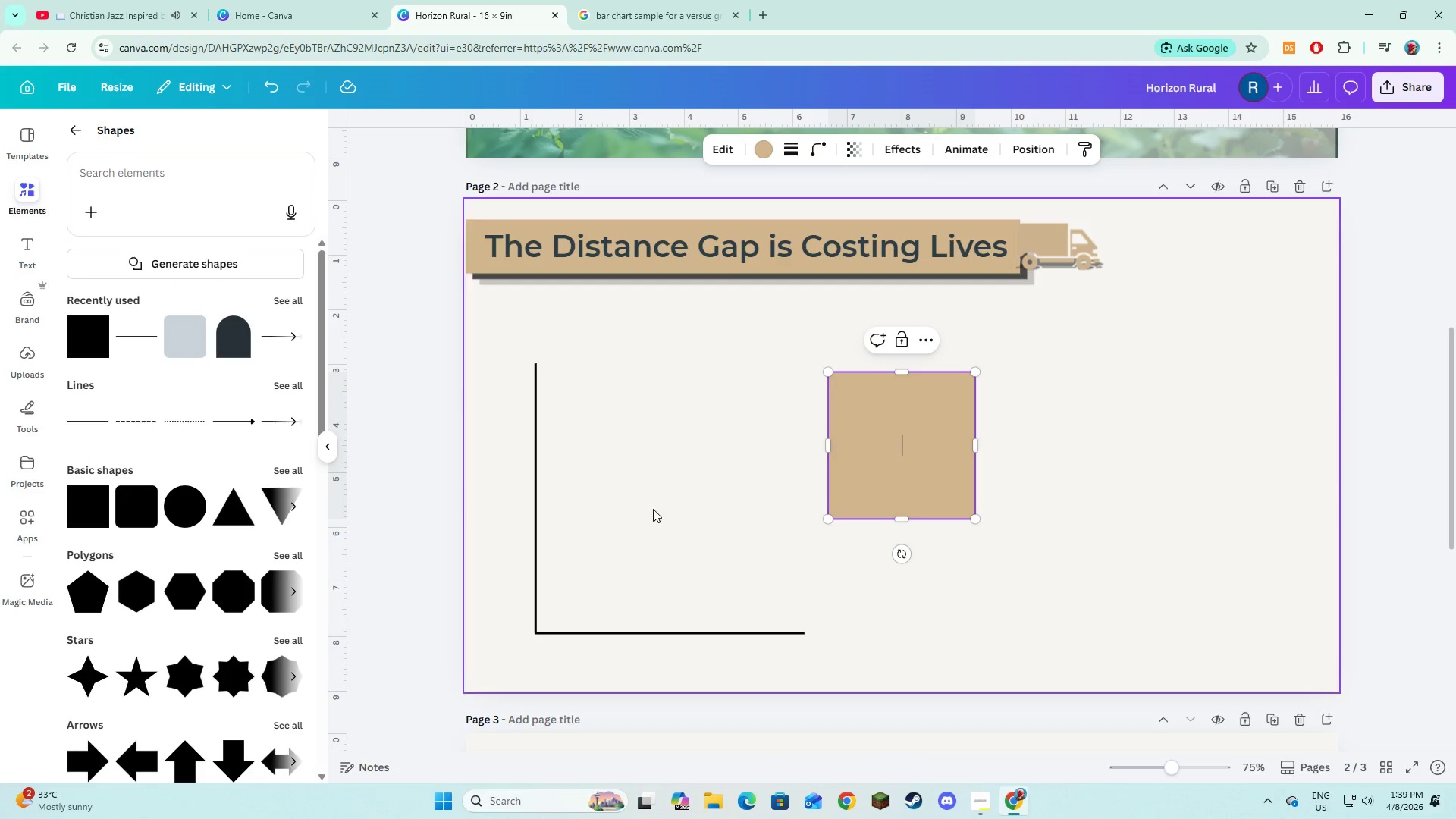 
left_click([653, 509])
 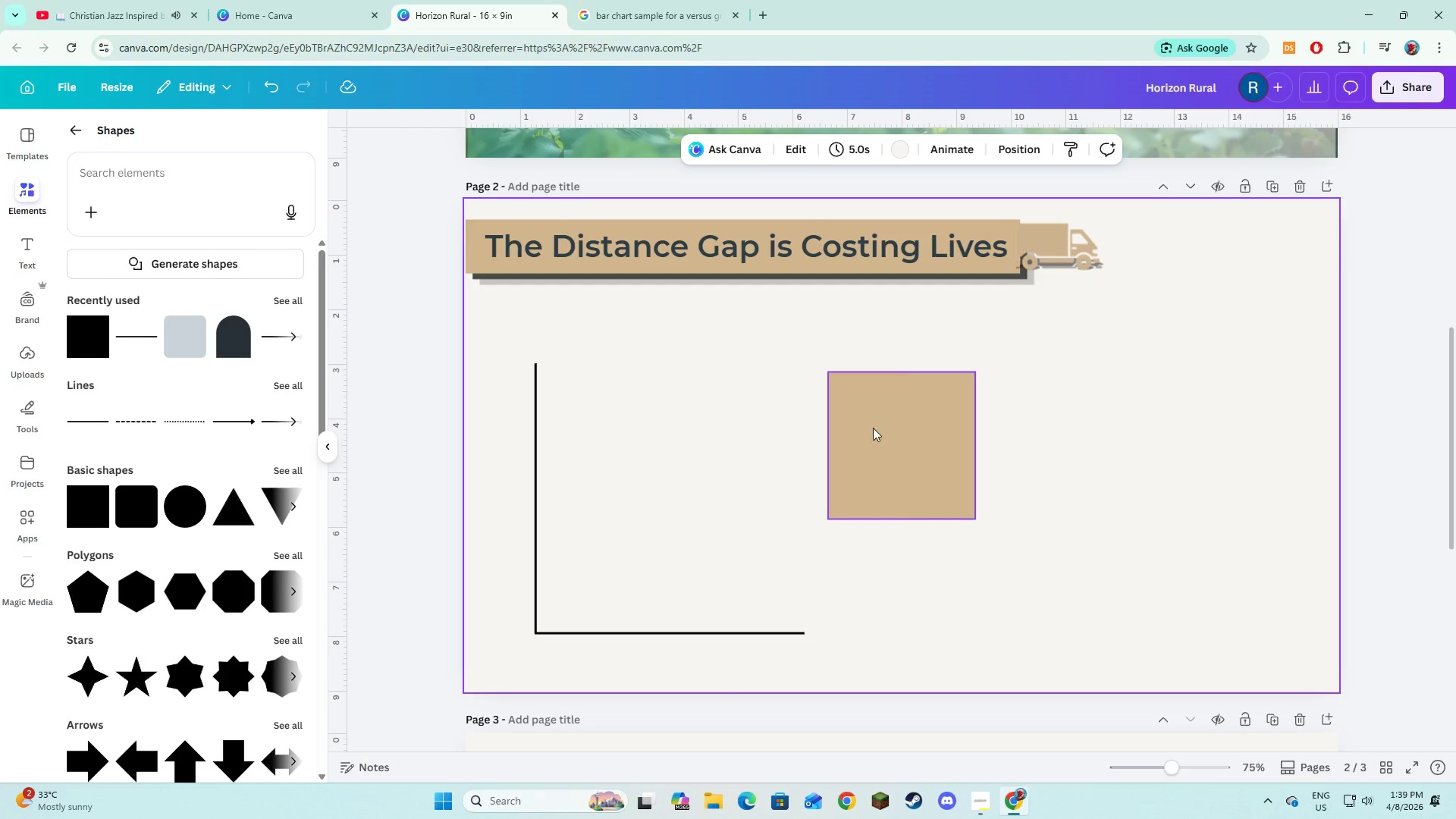 
left_click_drag(start_coordinate=[896, 434], to_coordinate=[902, 430])
 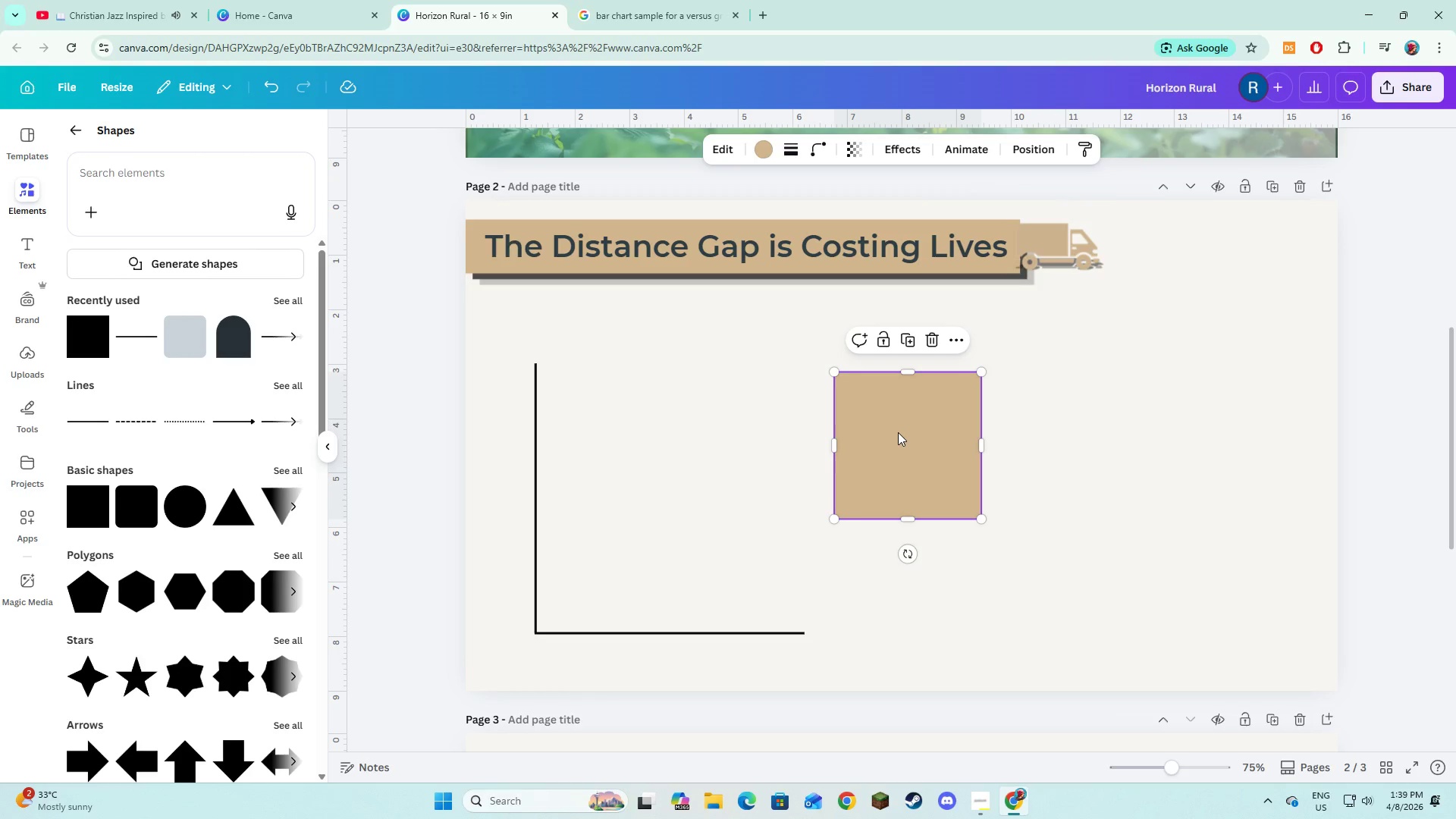 
left_click_drag(start_coordinate=[902, 428], to_coordinate=[623, 541])
 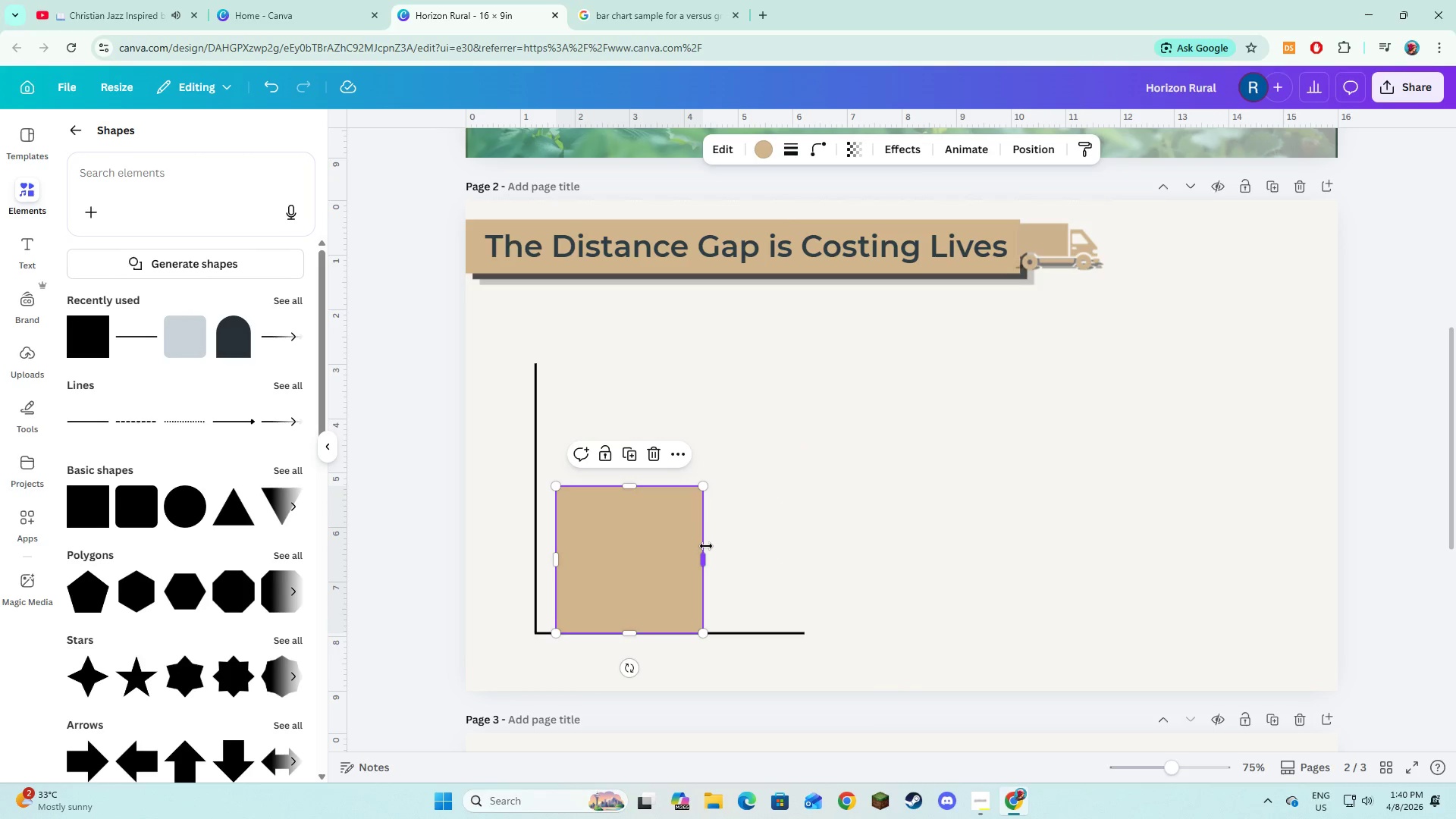 
left_click_drag(start_coordinate=[706, 546], to_coordinate=[579, 558])
 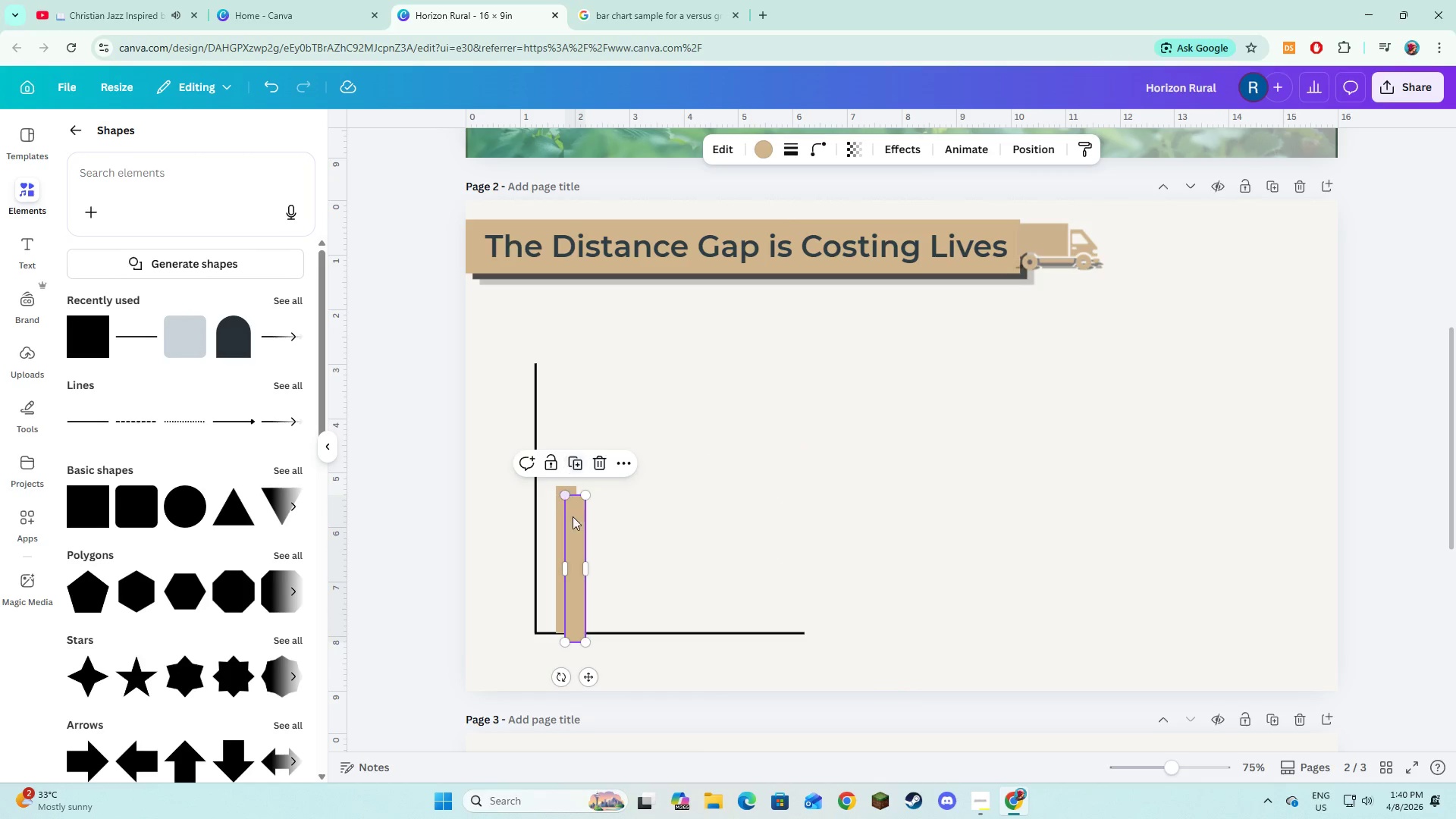 
left_click_drag(start_coordinate=[572, 540], to_coordinate=[586, 528])
 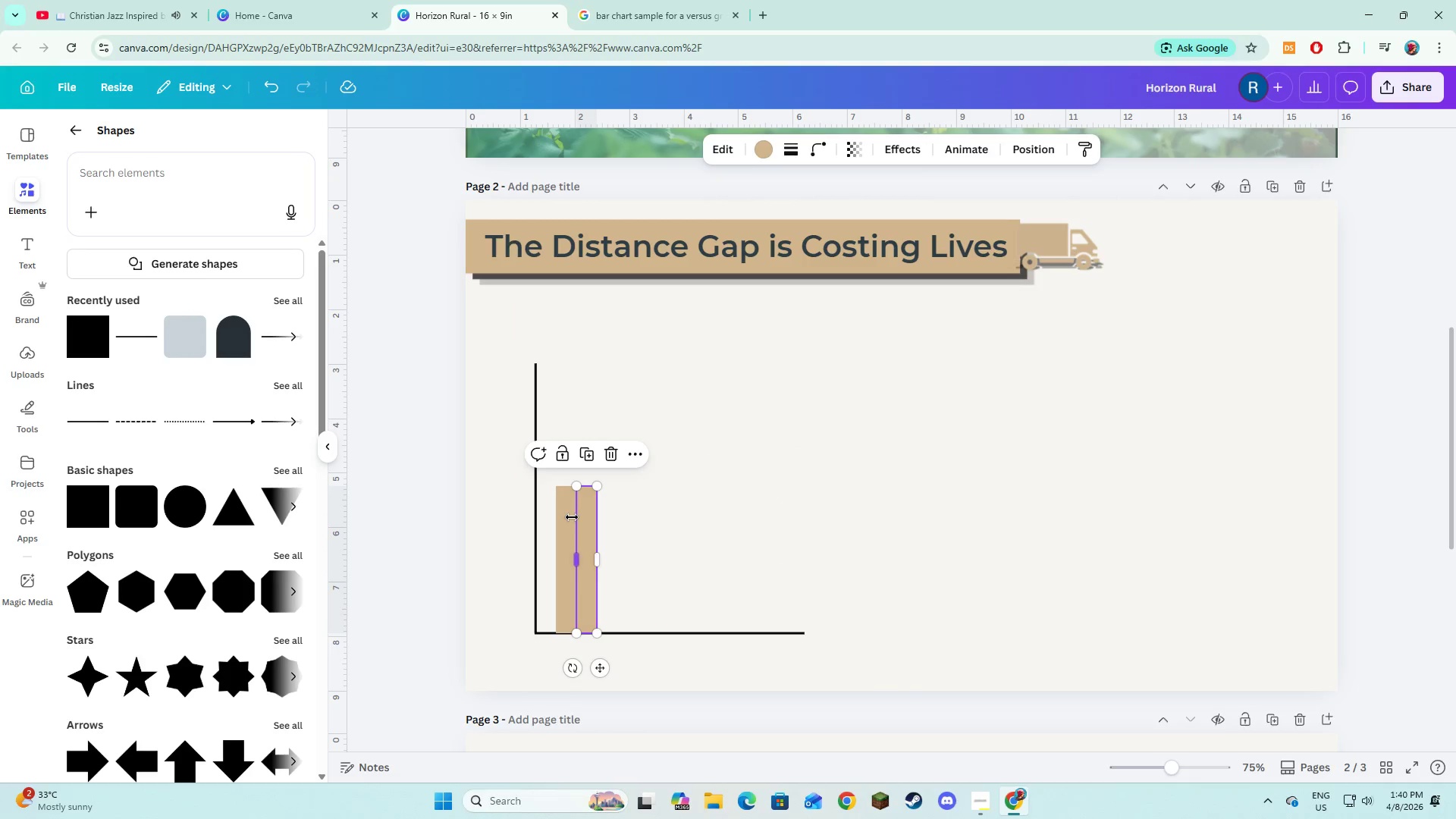 
left_click([568, 523])
 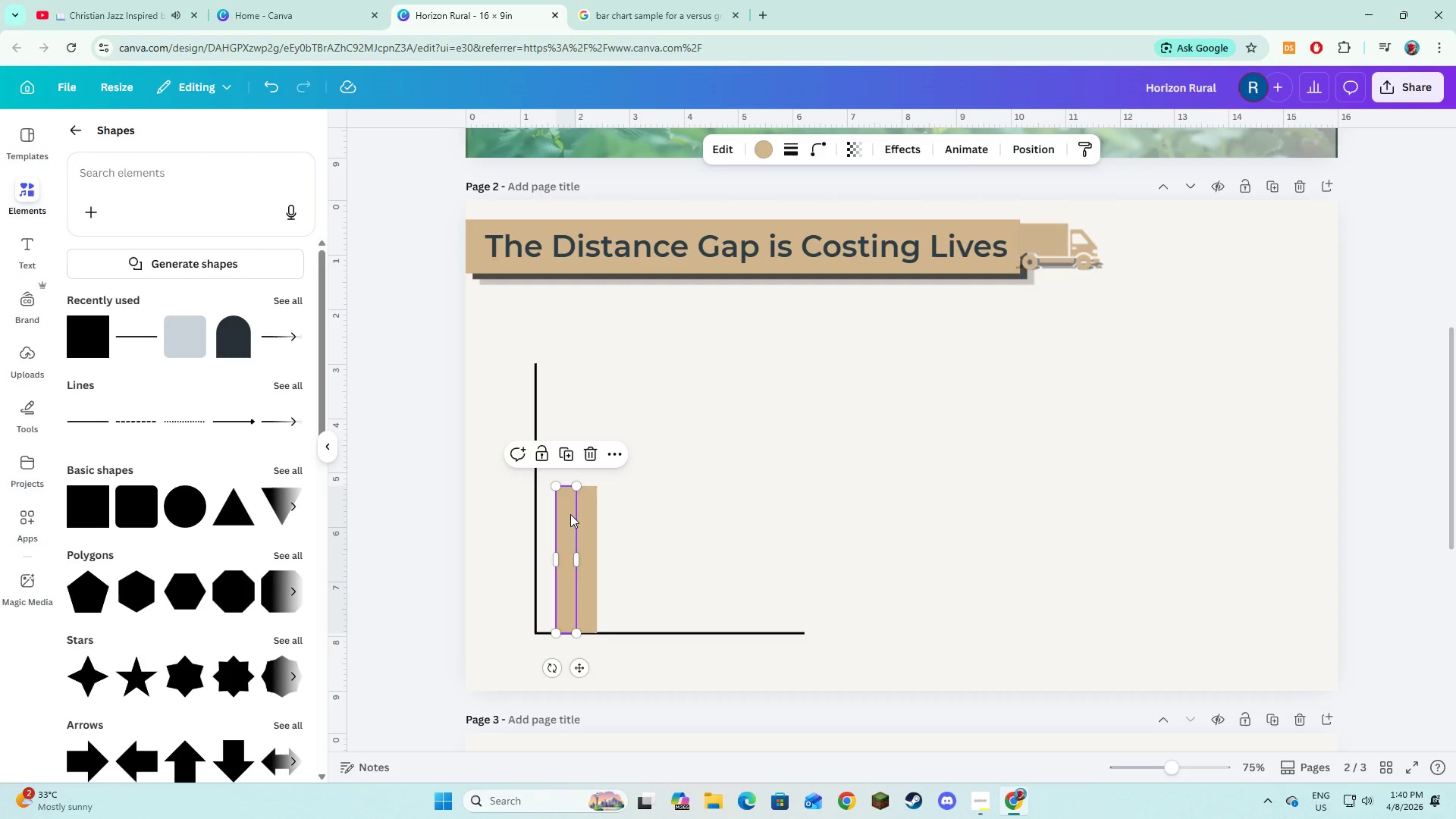 
hold_key(key=ShiftLeft, duration=1.03)
 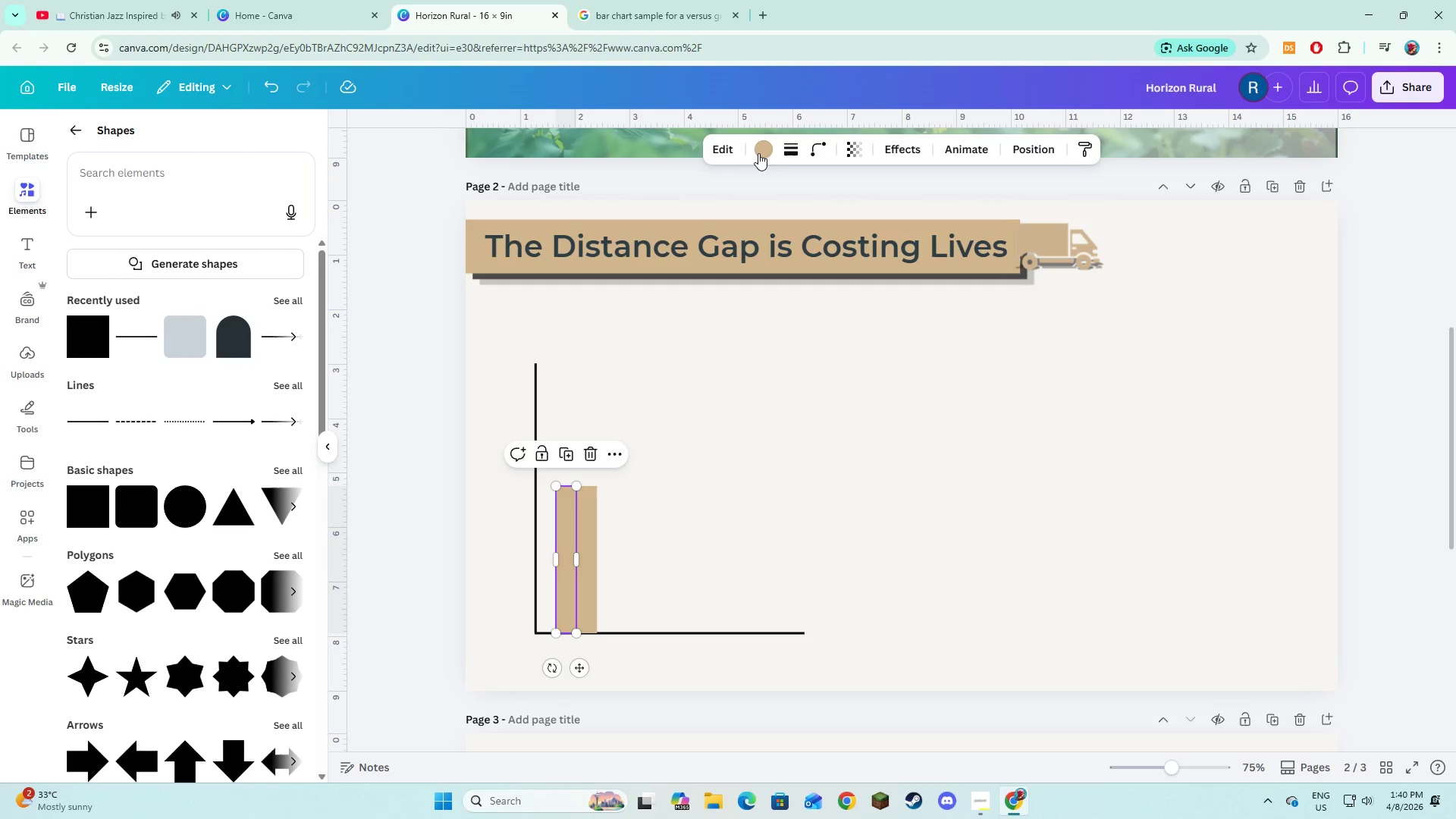 
left_click([761, 151])
 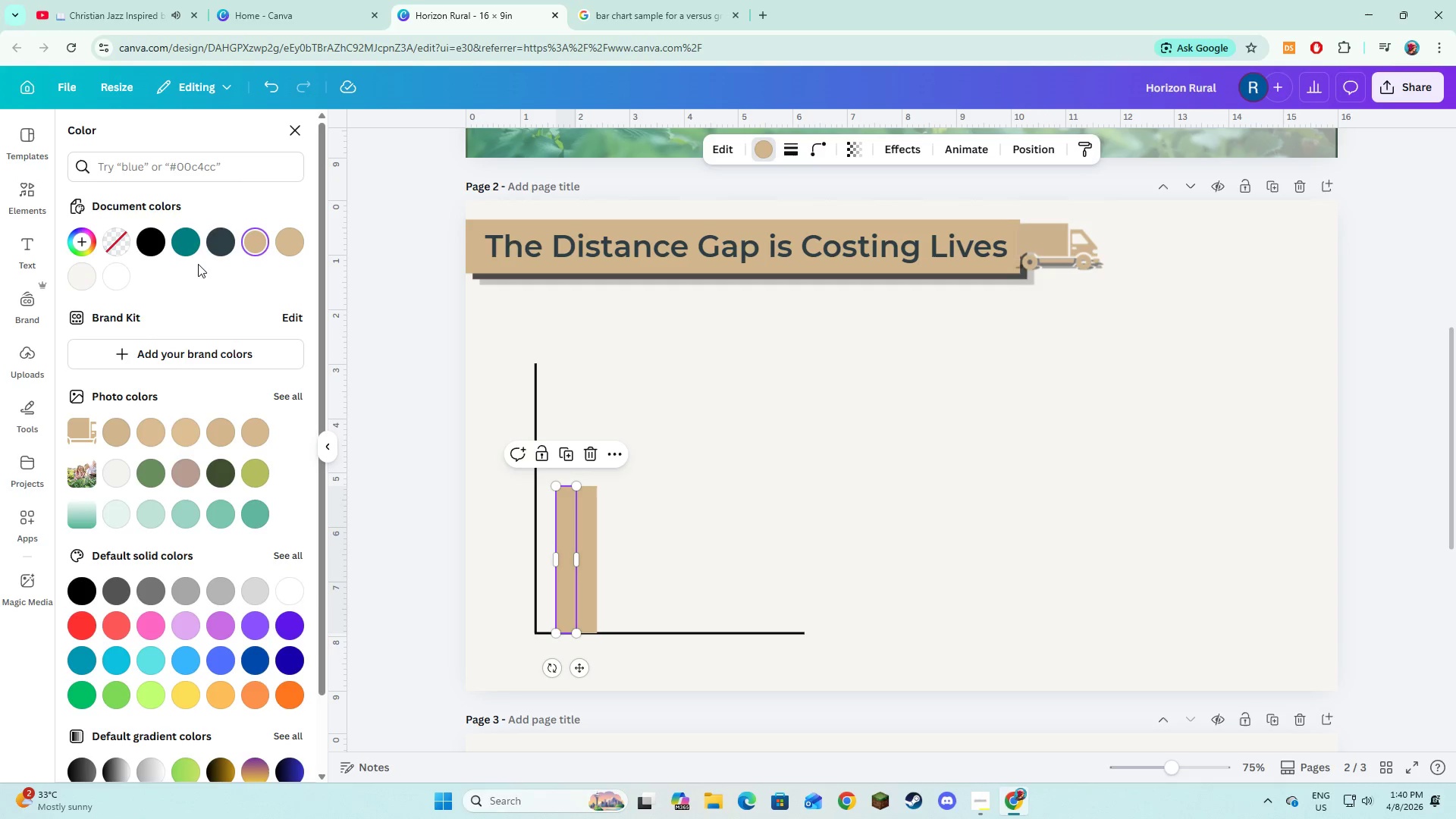 
left_click([194, 245])
 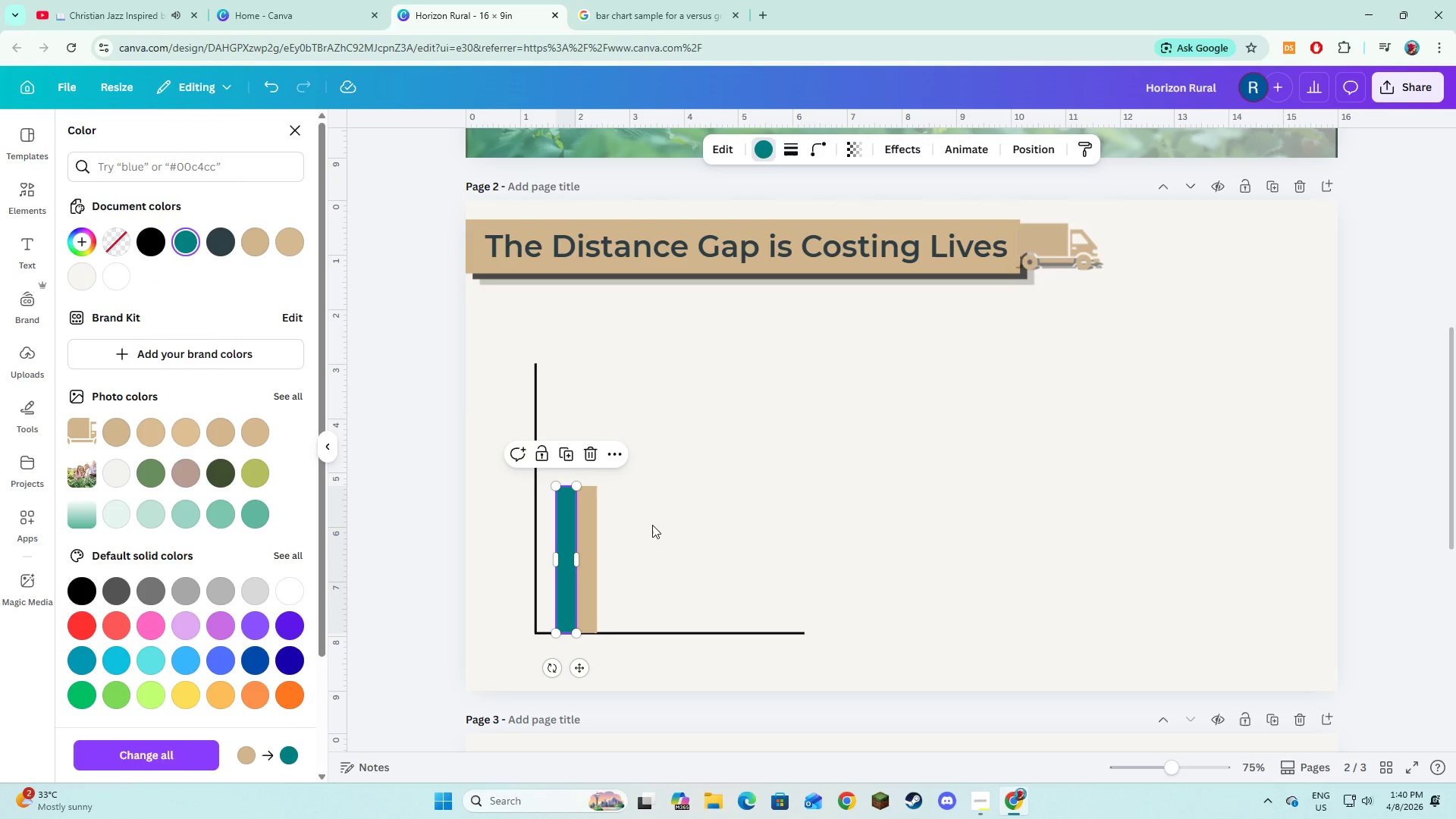 
left_click([669, 541])
 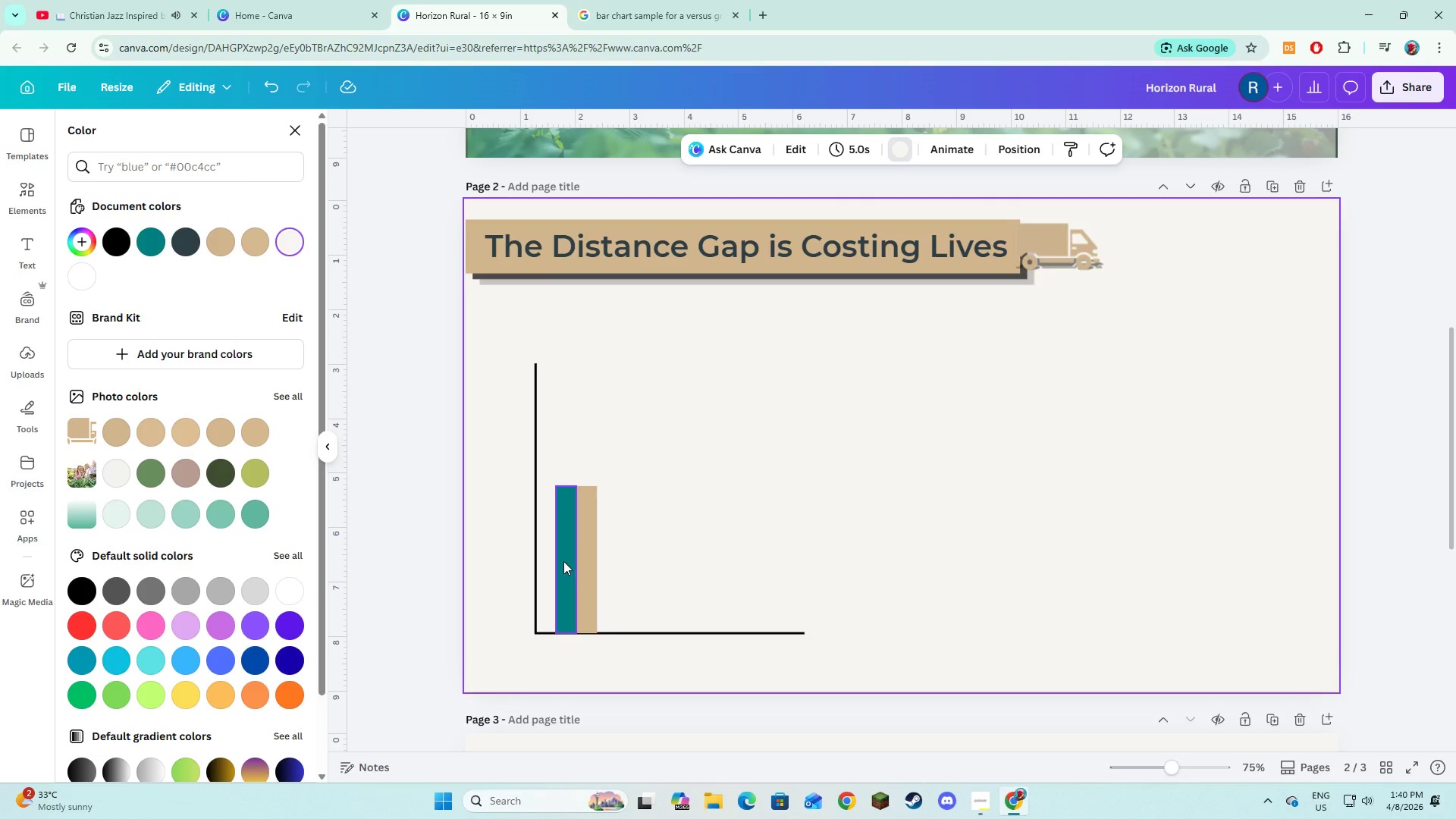 
left_click([563, 561])
 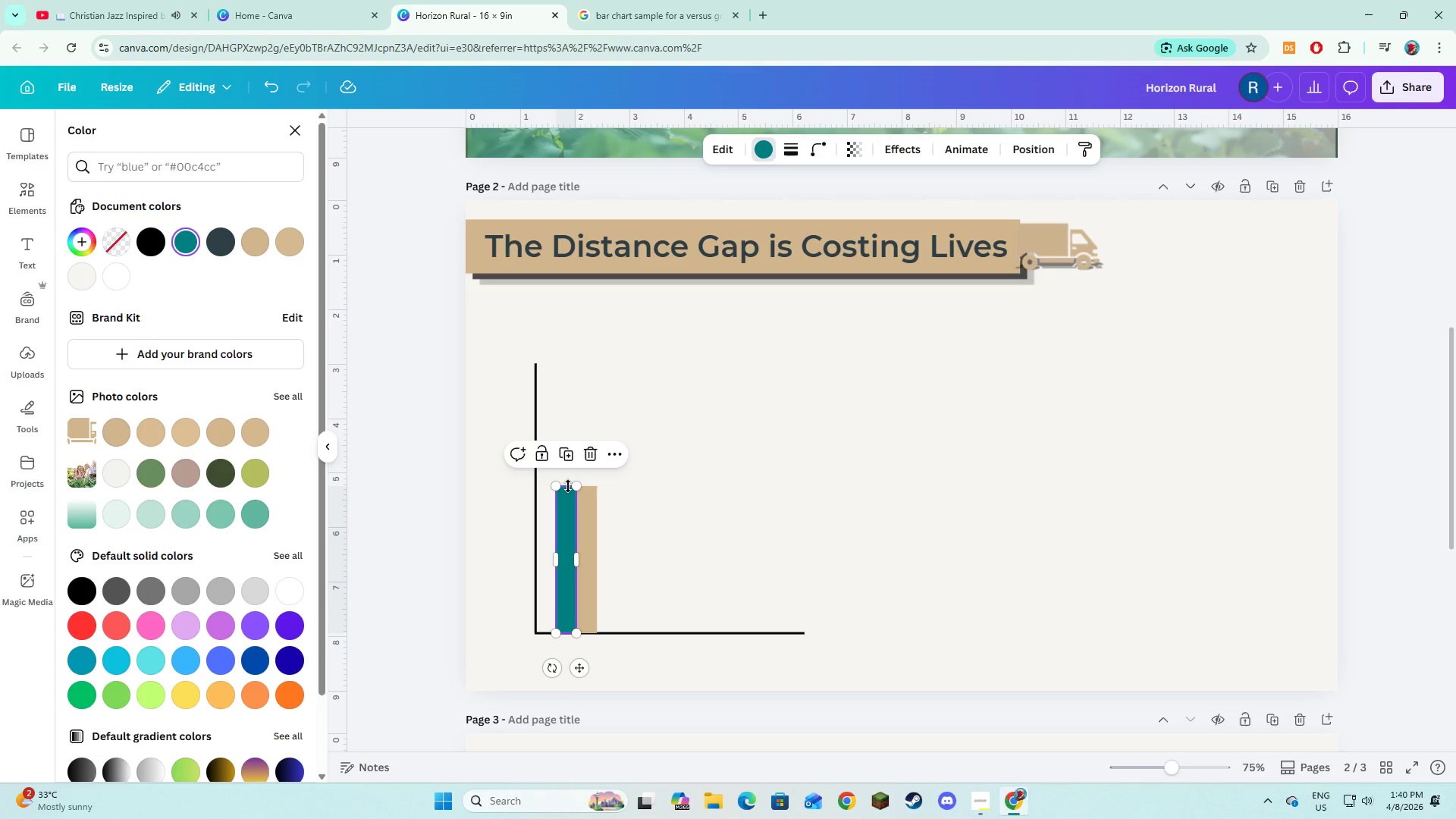 
left_click_drag(start_coordinate=[568, 486], to_coordinate=[573, 449])
 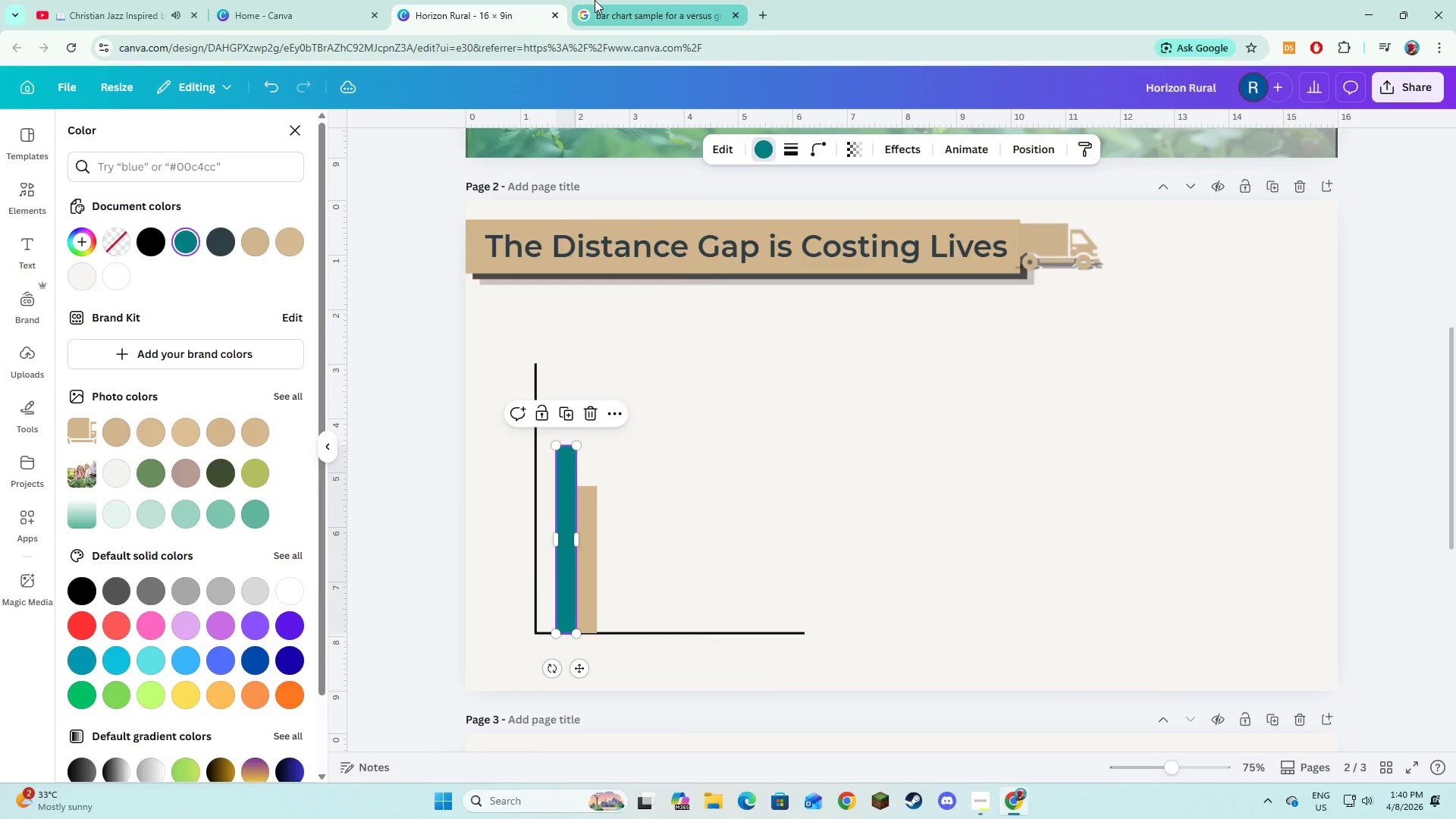 
left_click([595, 0])
 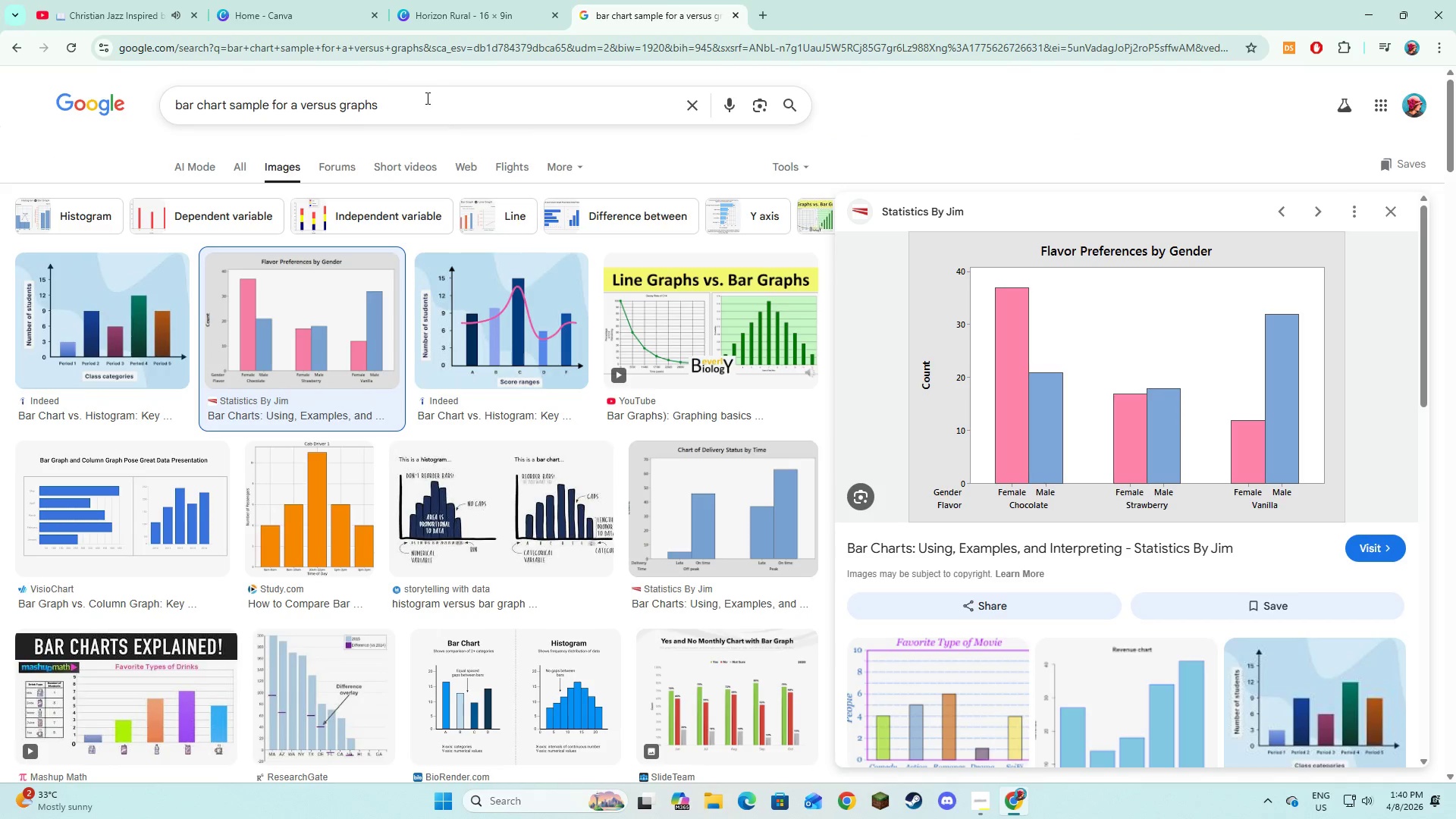 
left_click_drag(start_coordinate=[426, 98], to_coordinate=[159, 94])
 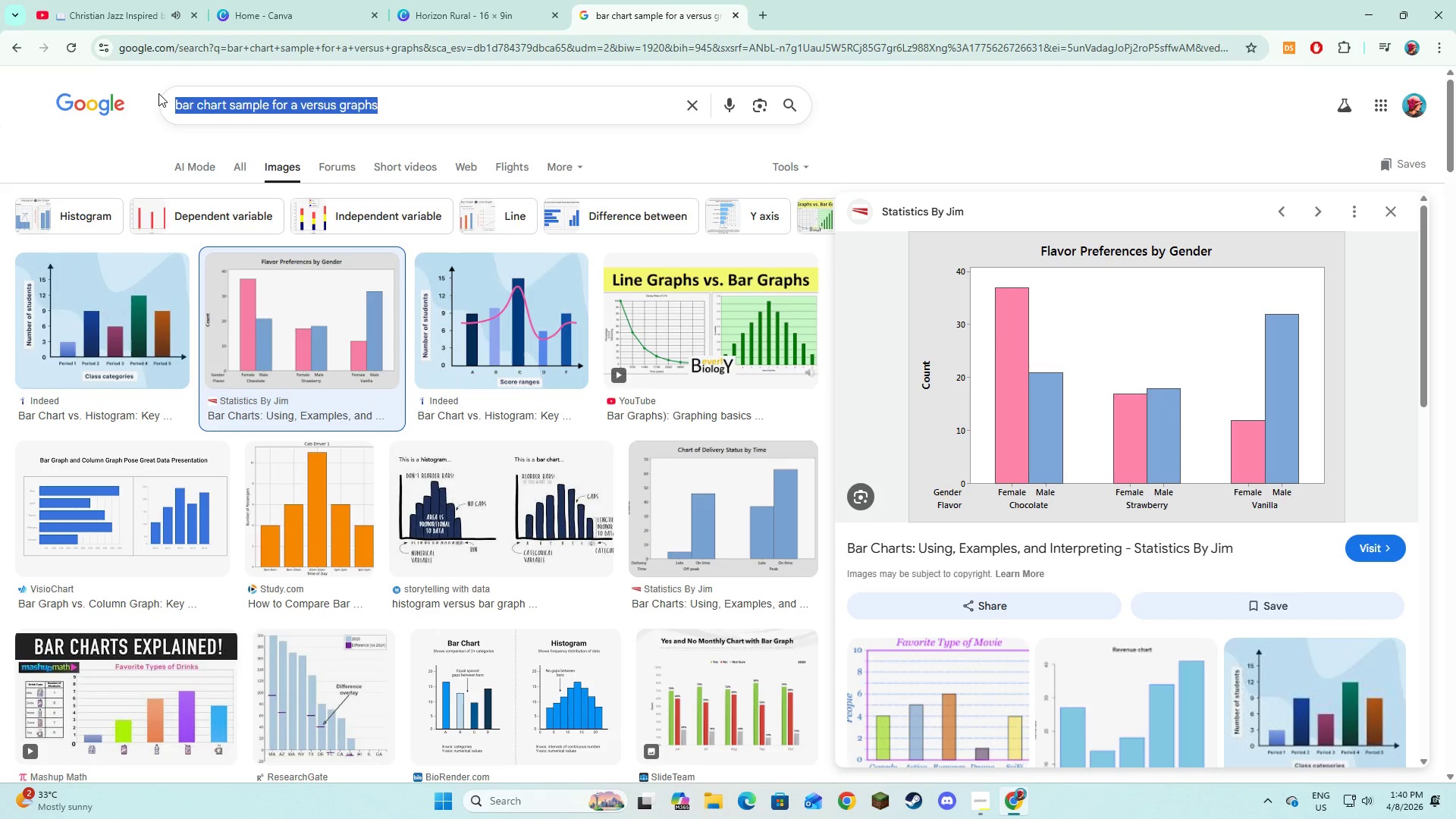 
type(rural vs urban)
 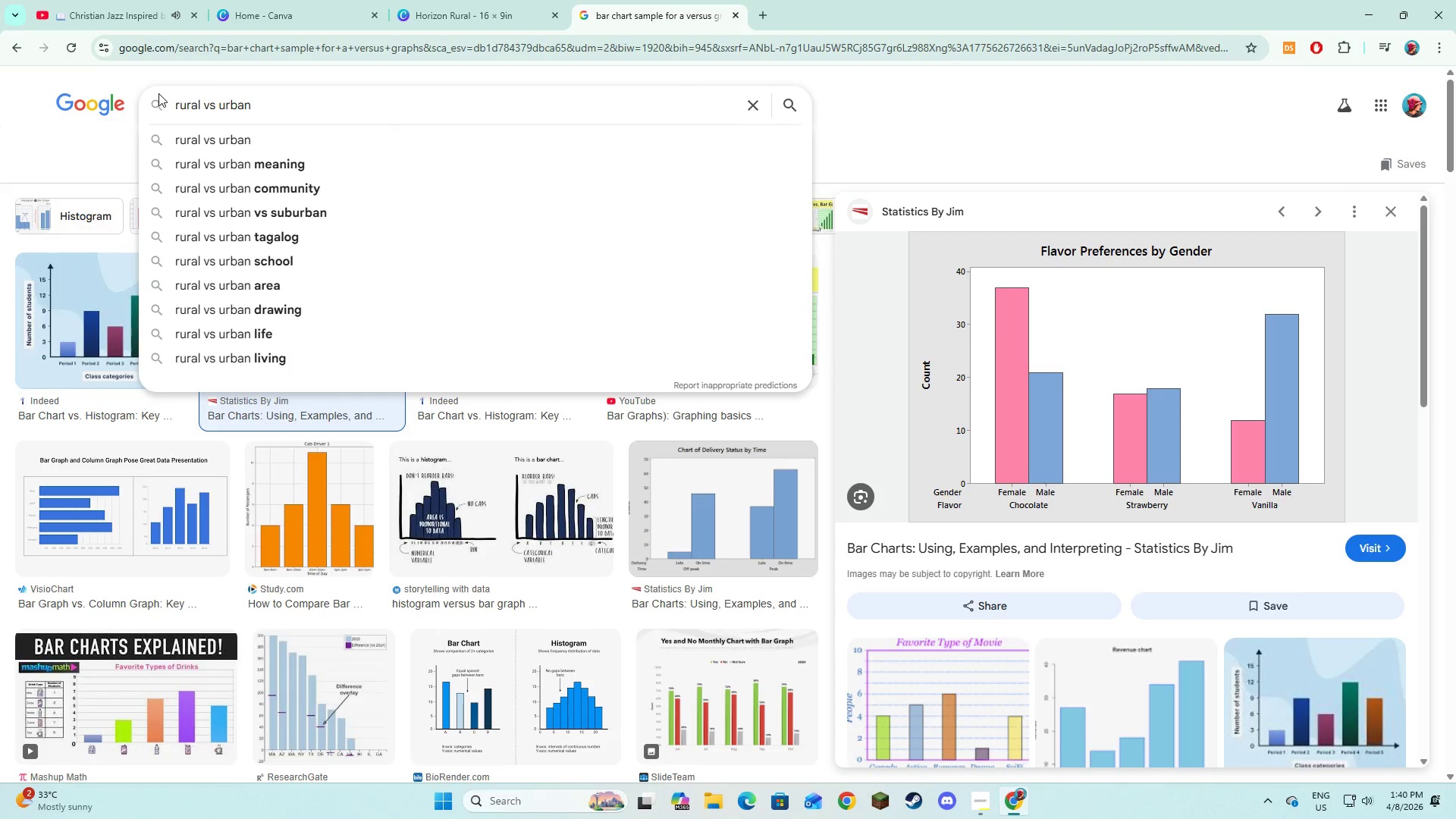 
key(Enter)
 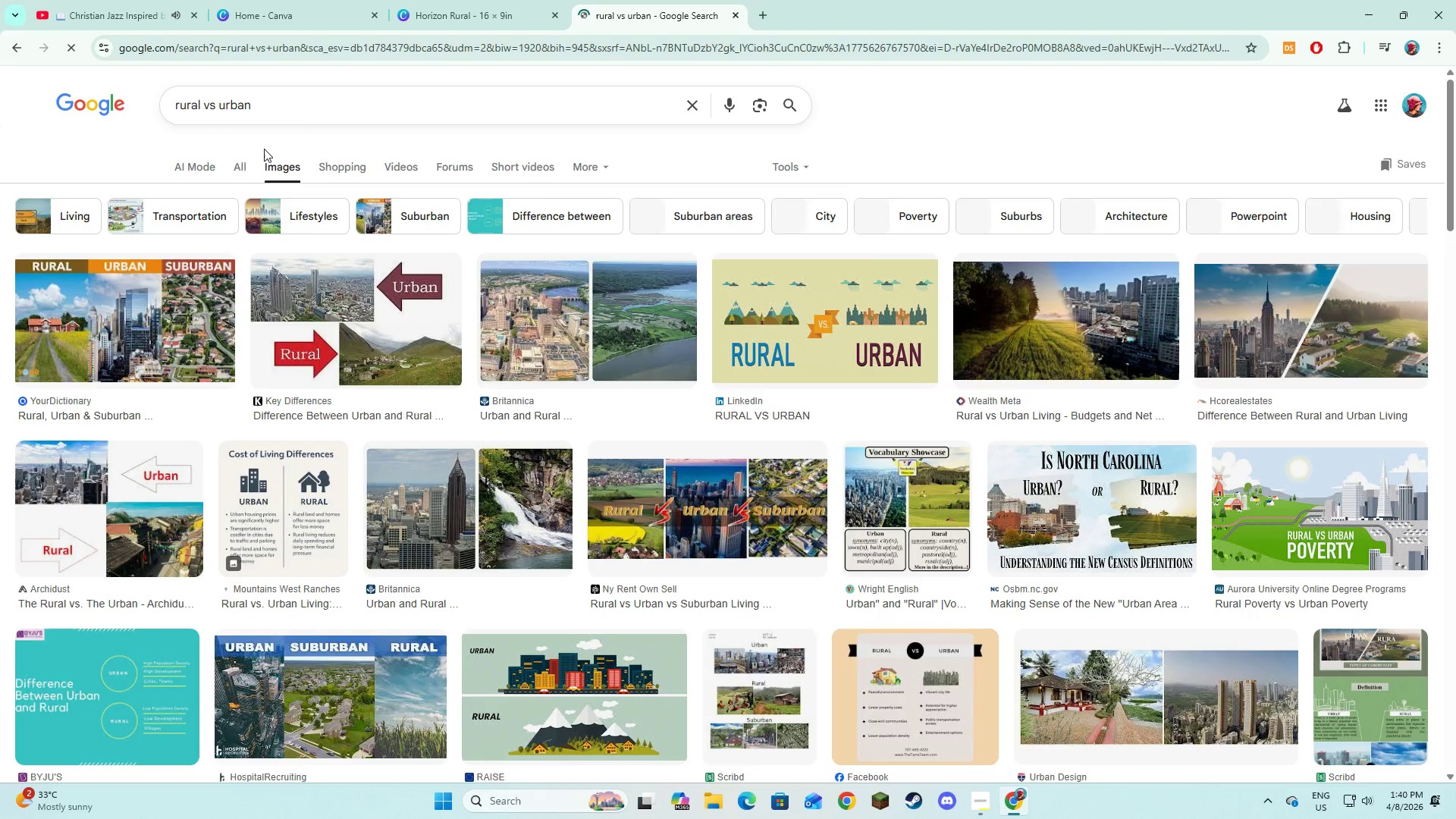 
left_click([242, 164])
 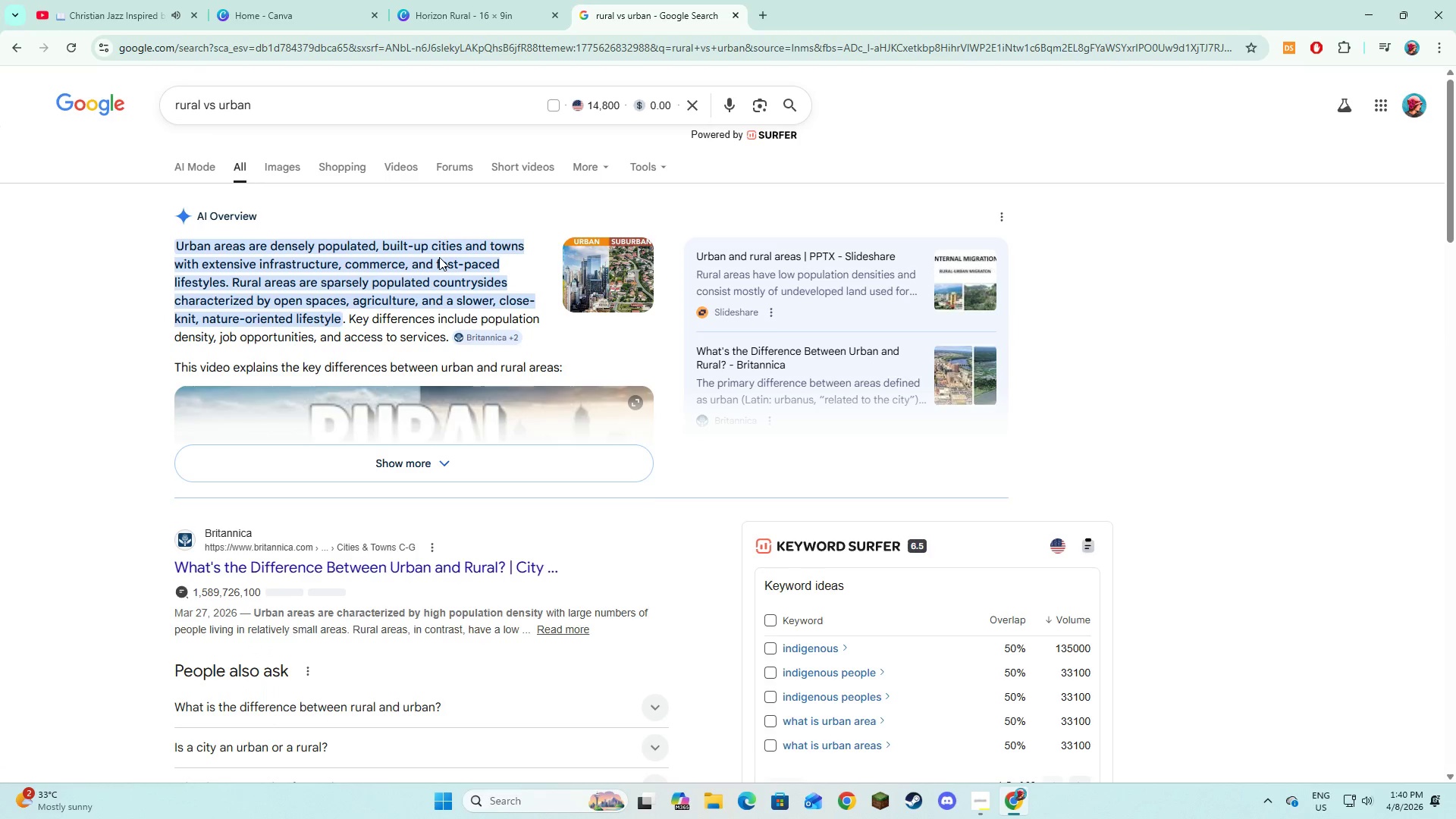 
wait(7.14)
 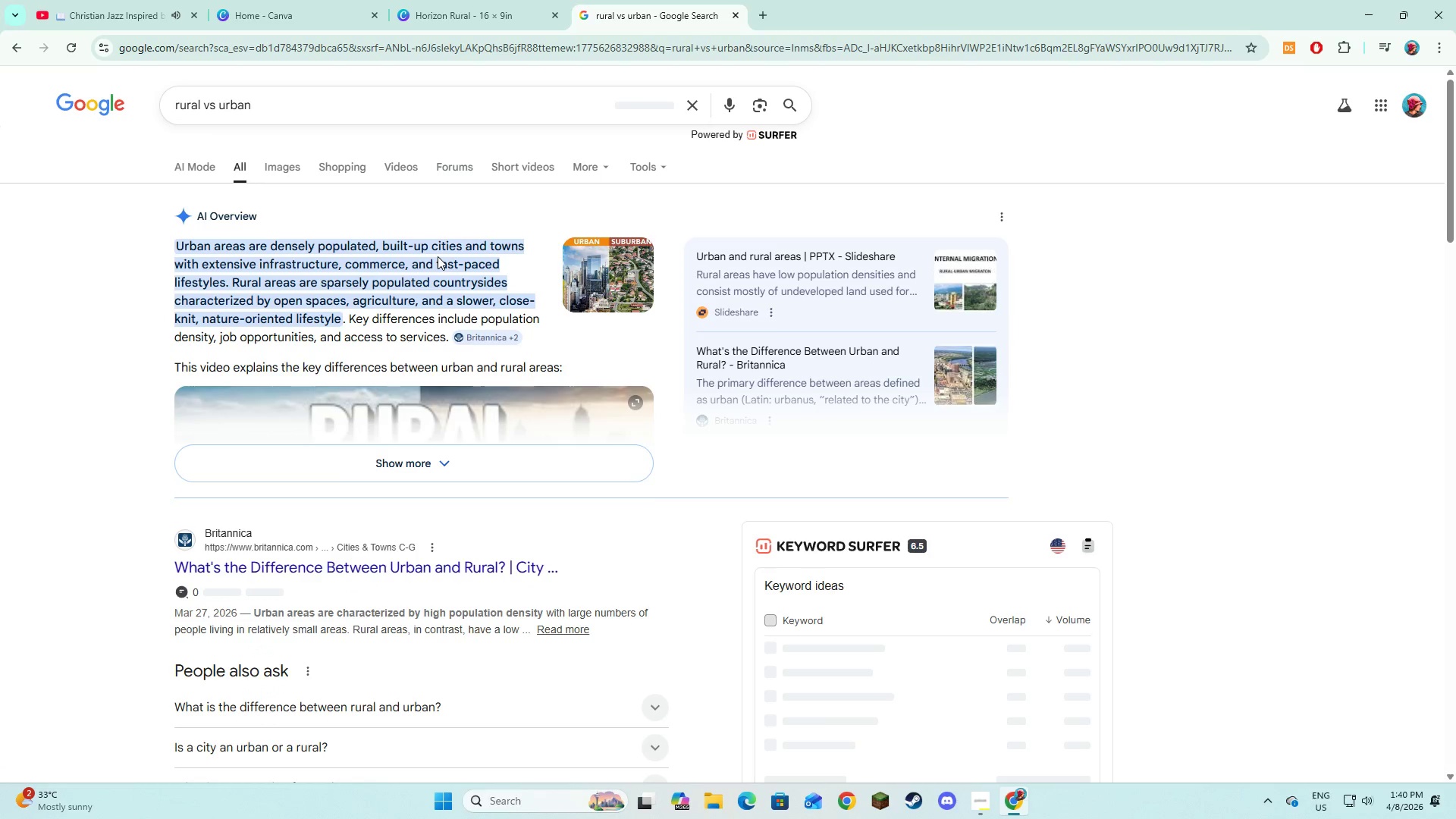 
left_click([425, 470])
 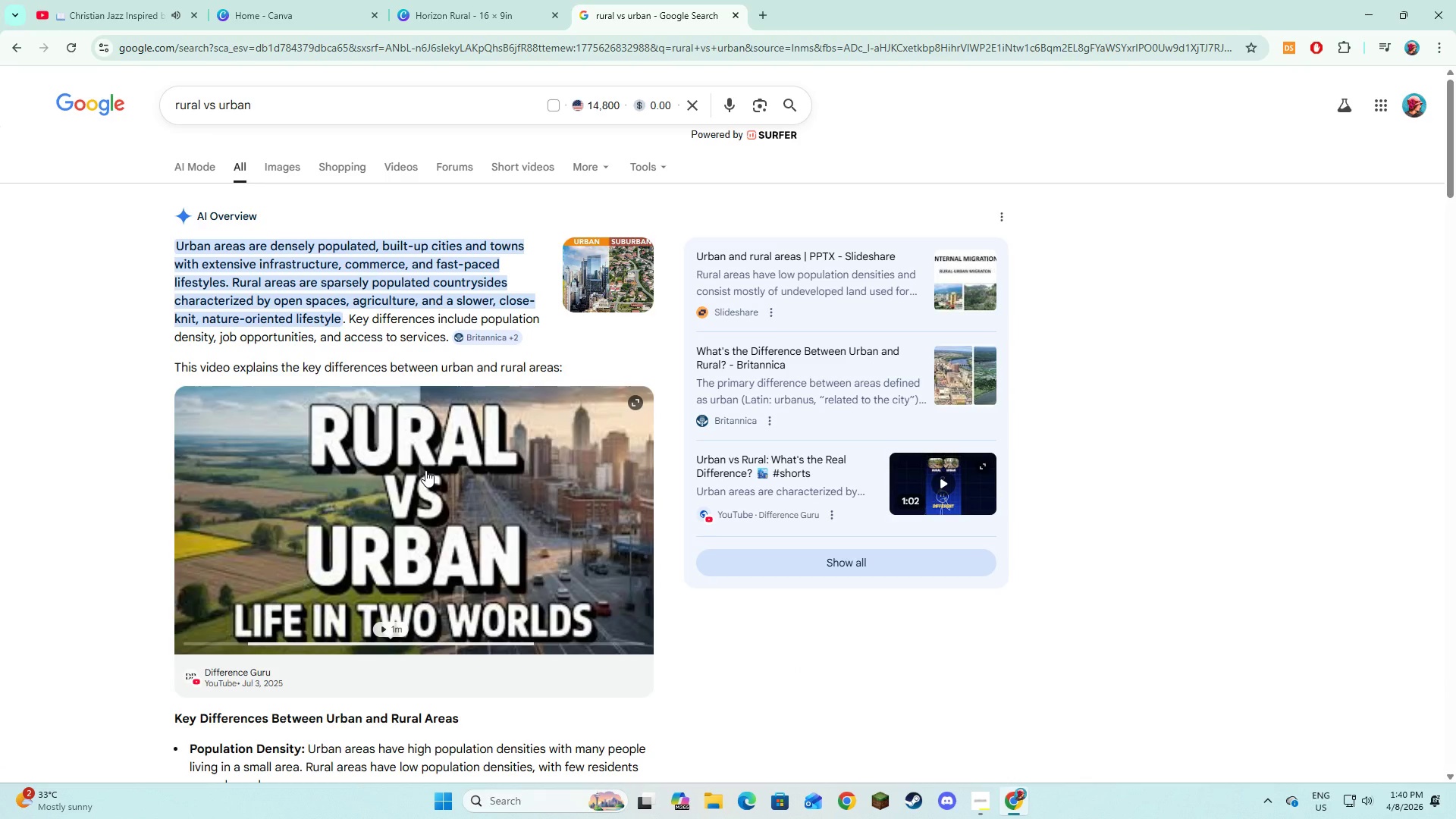 
scroll: coordinate [425, 470], scroll_direction: down, amount: 4.0
 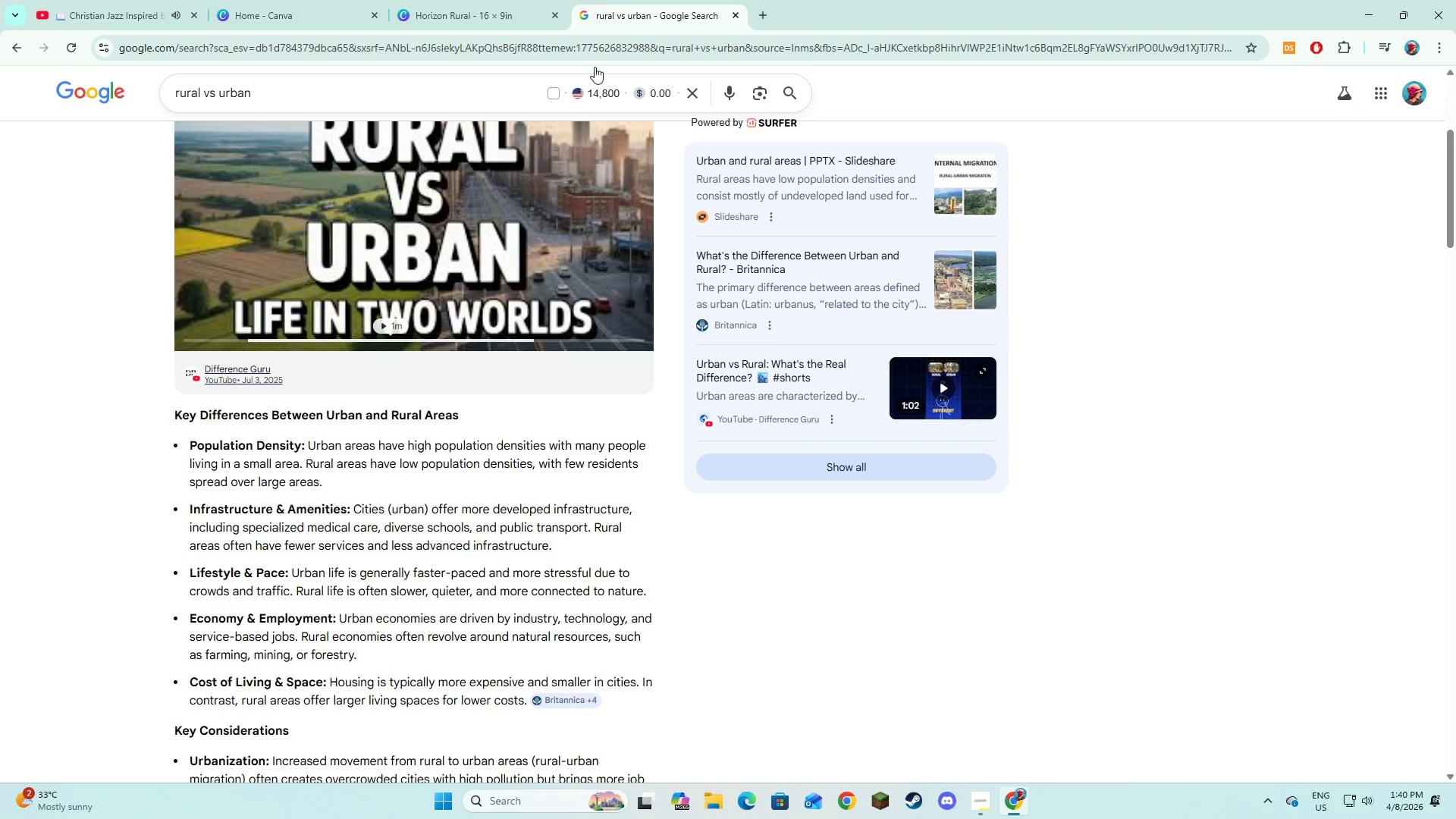 
left_click([488, 0])
 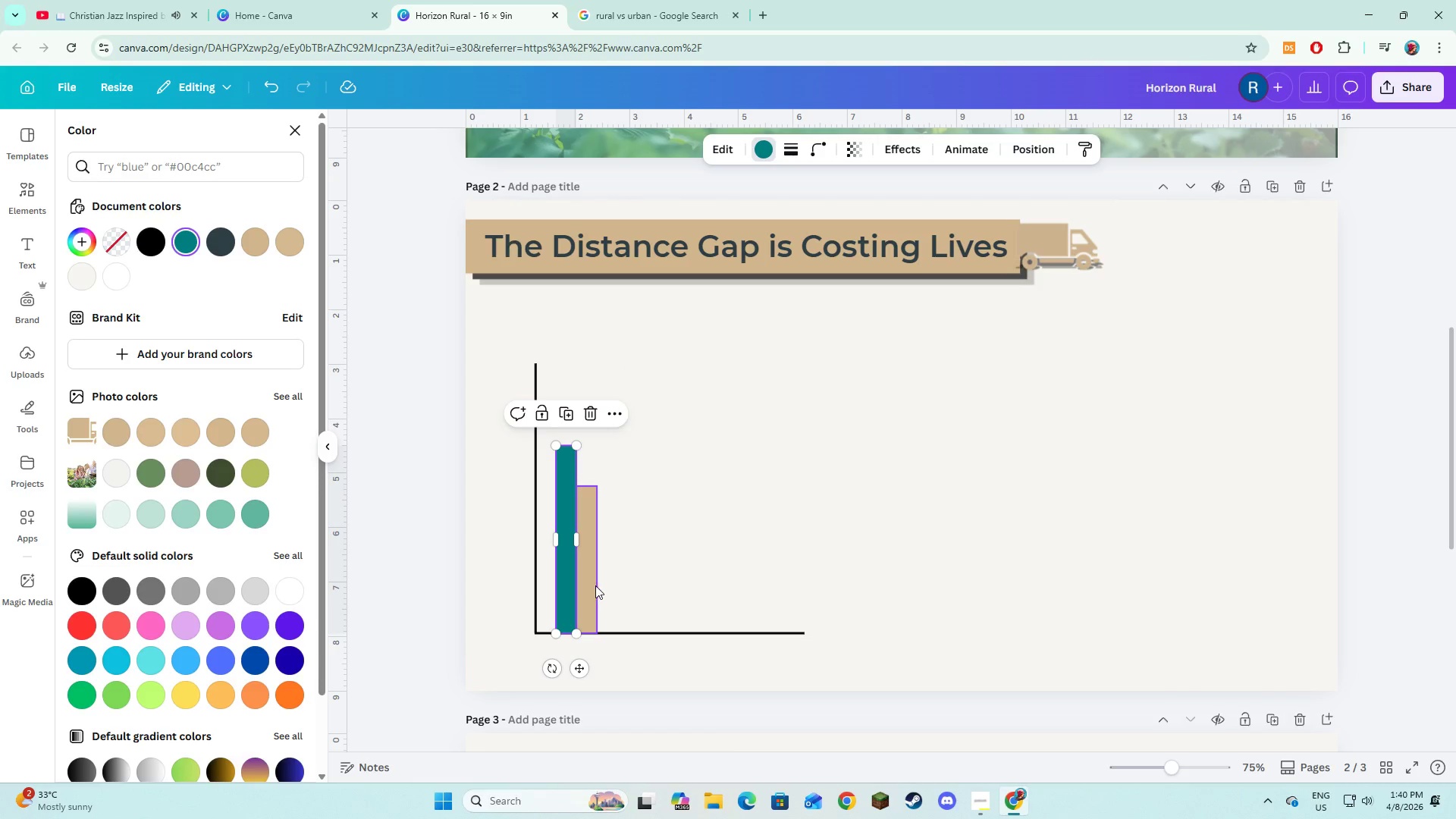 
left_click([680, 0])
 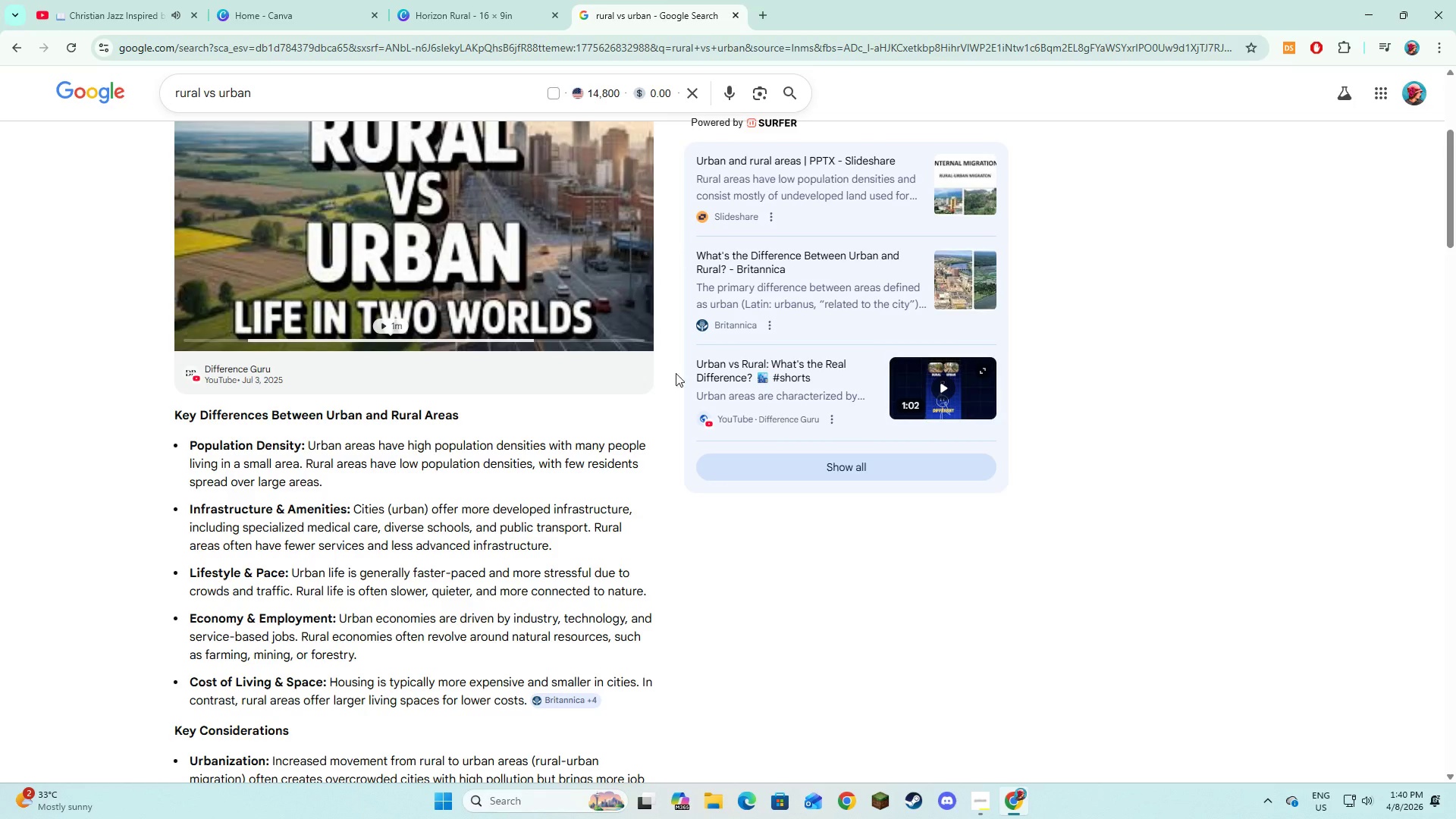 
scroll: coordinate [673, 405], scroll_direction: up, amount: 4.0
 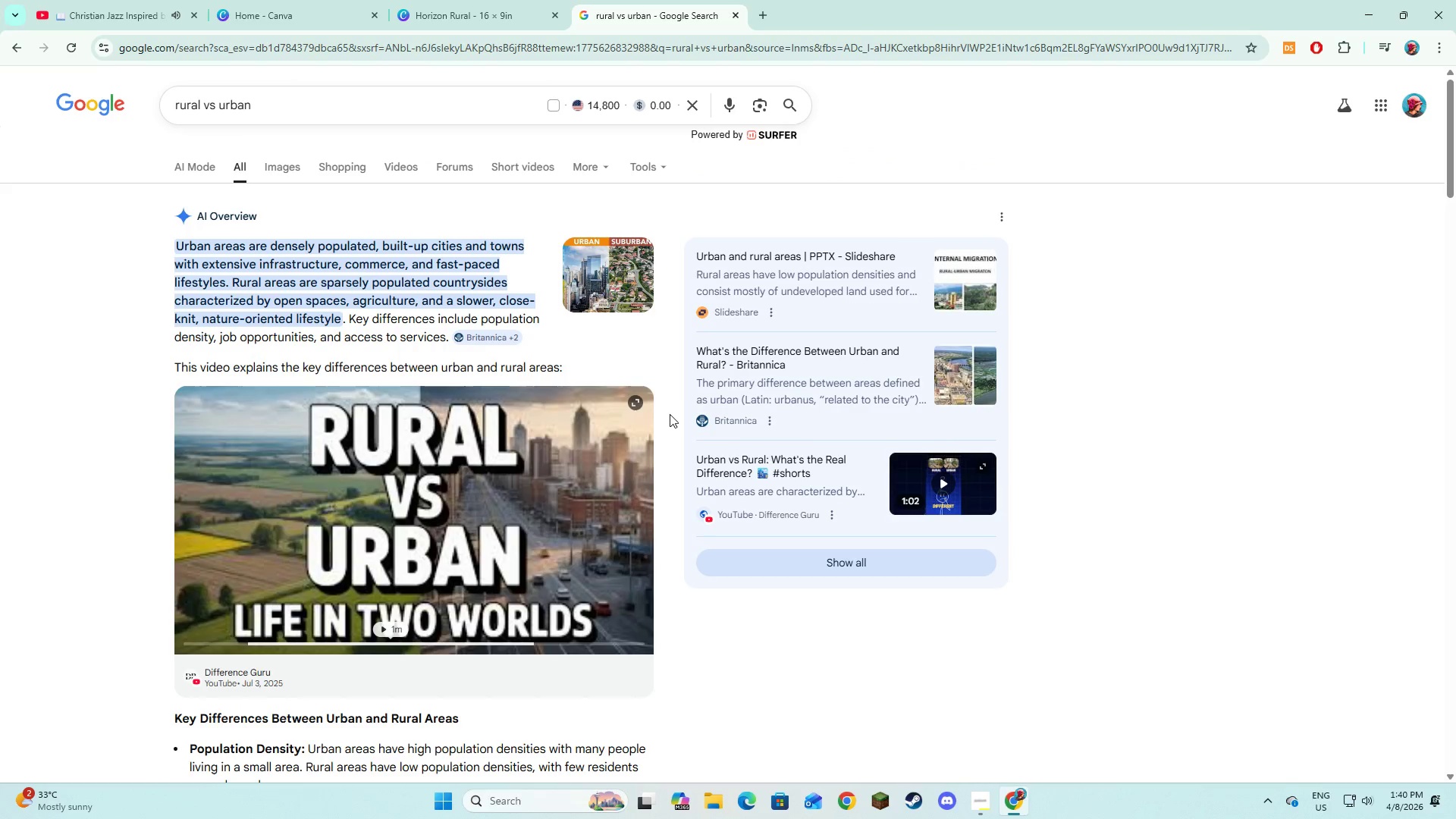 
left_click([450, 0])
 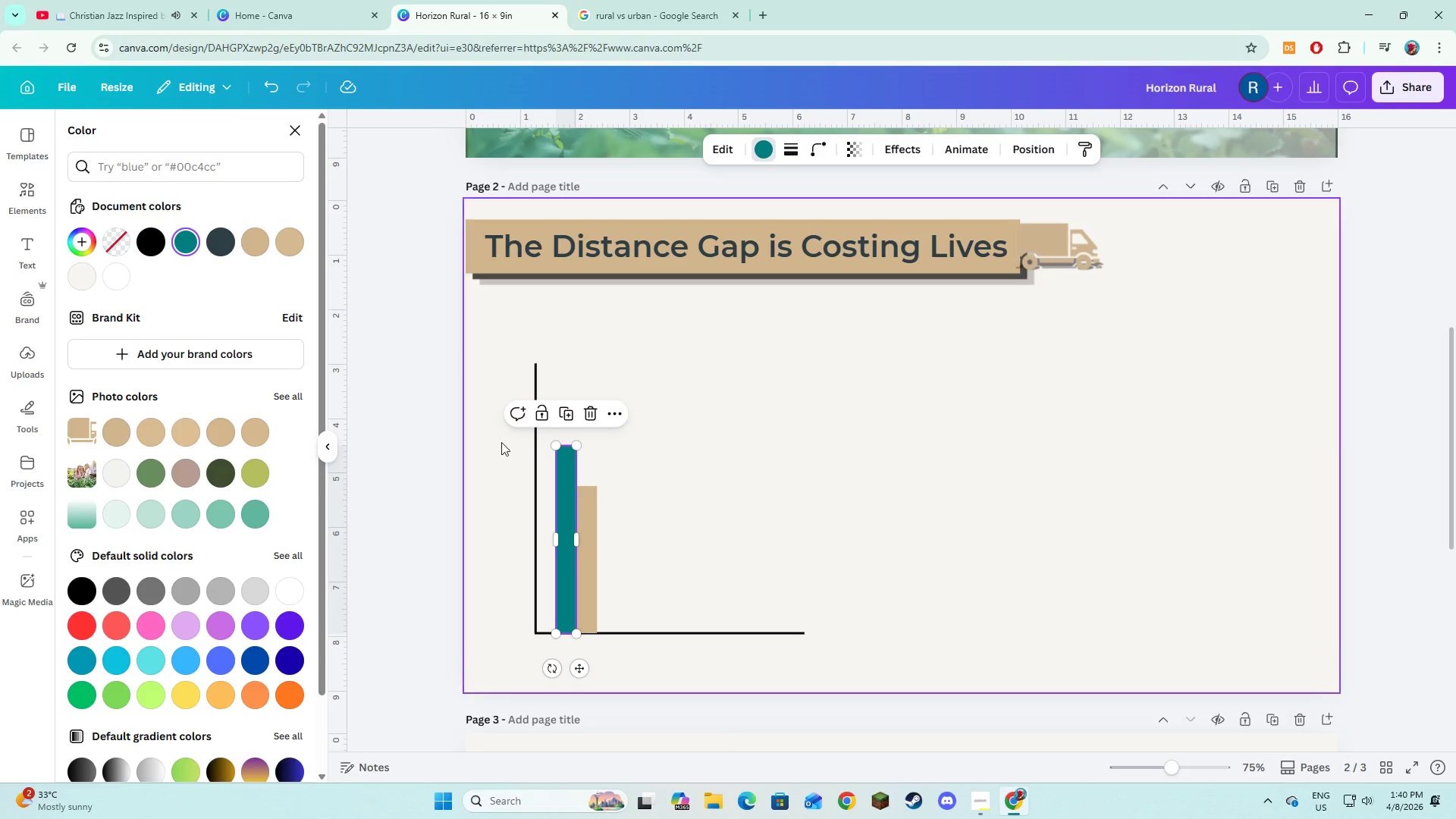 
left_click([421, 564])
 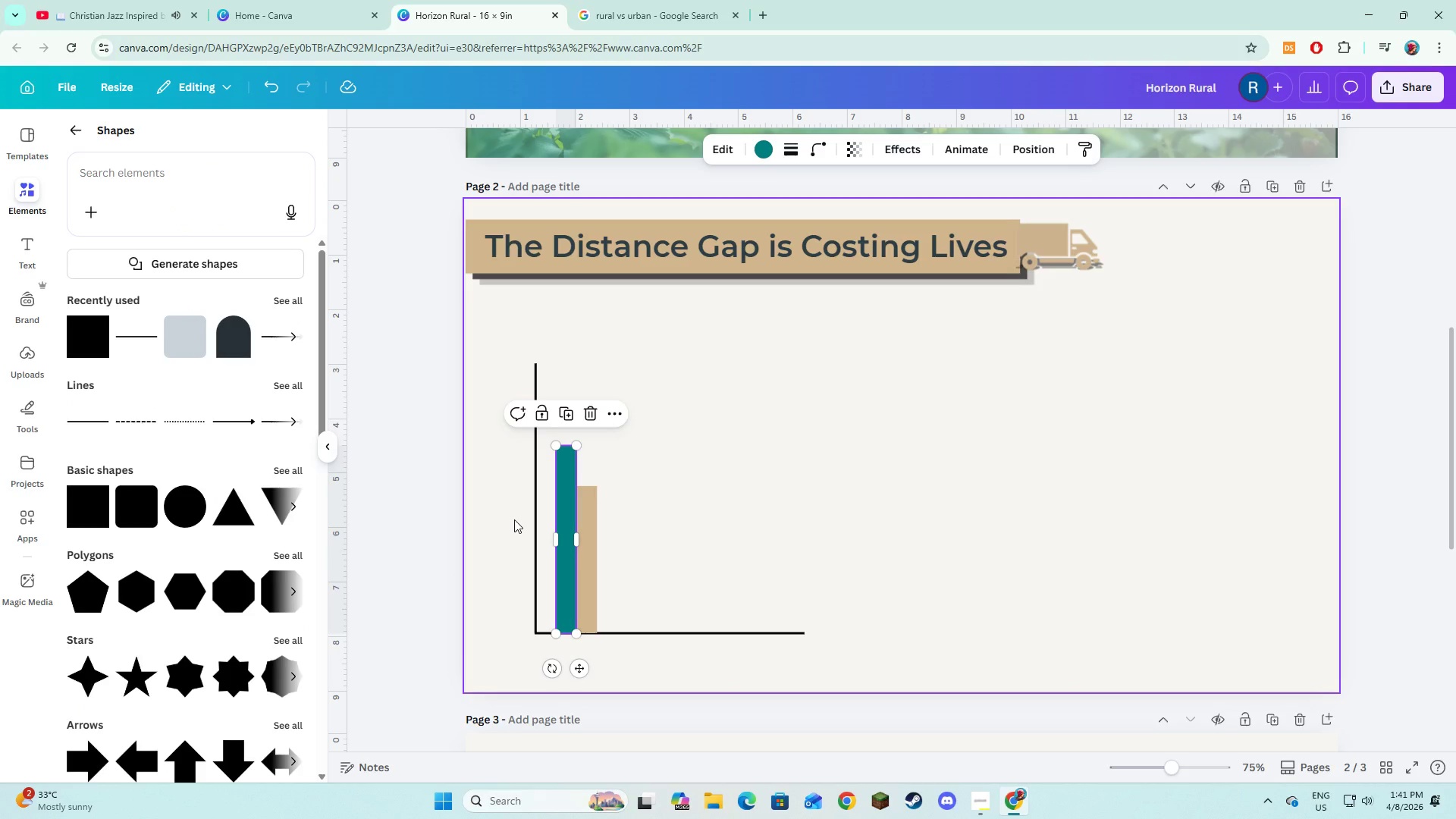 
wait(13.48)
 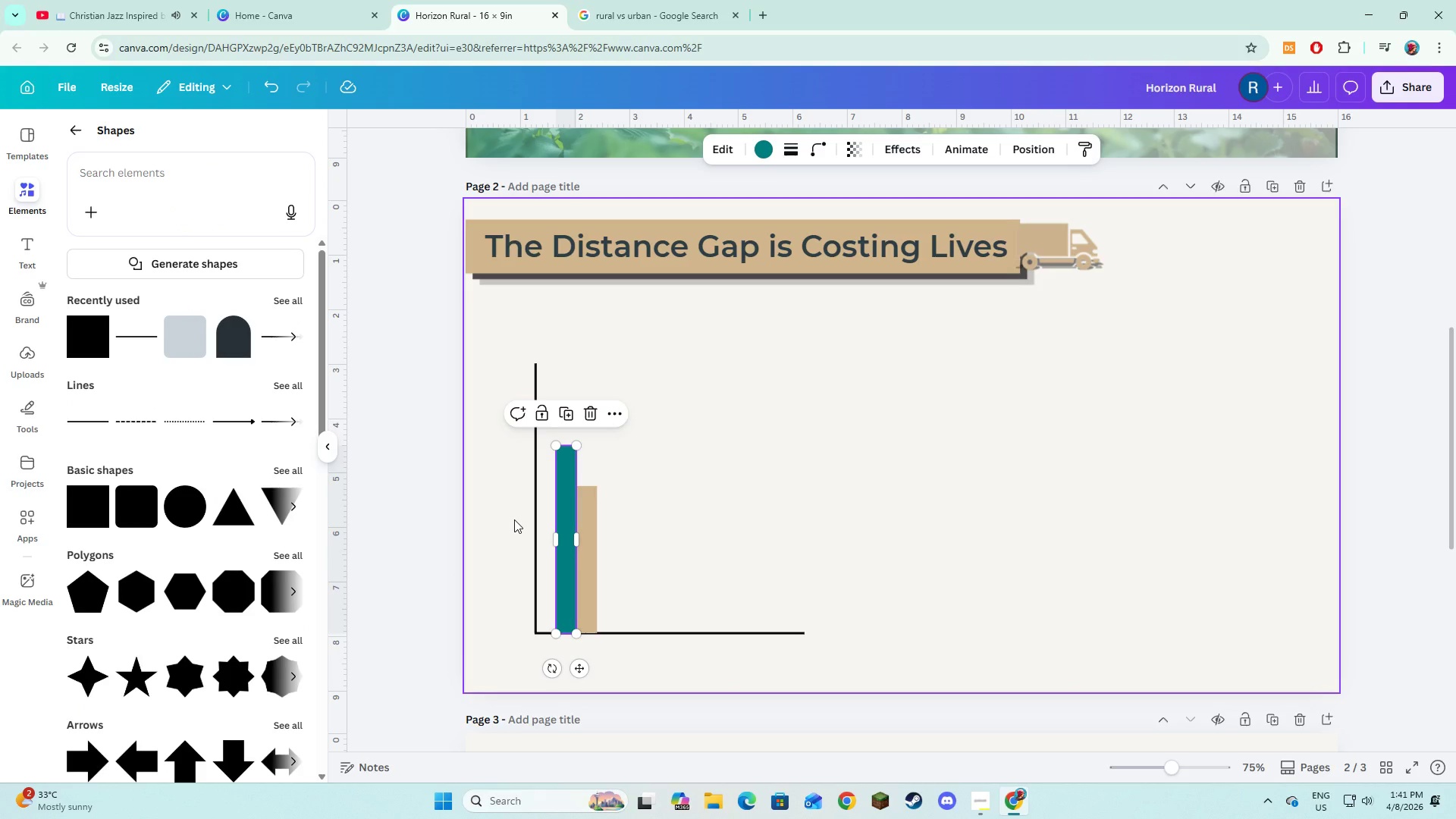 
hold_key(key=ShiftLeft, duration=0.53)
left_click([593, 607])
 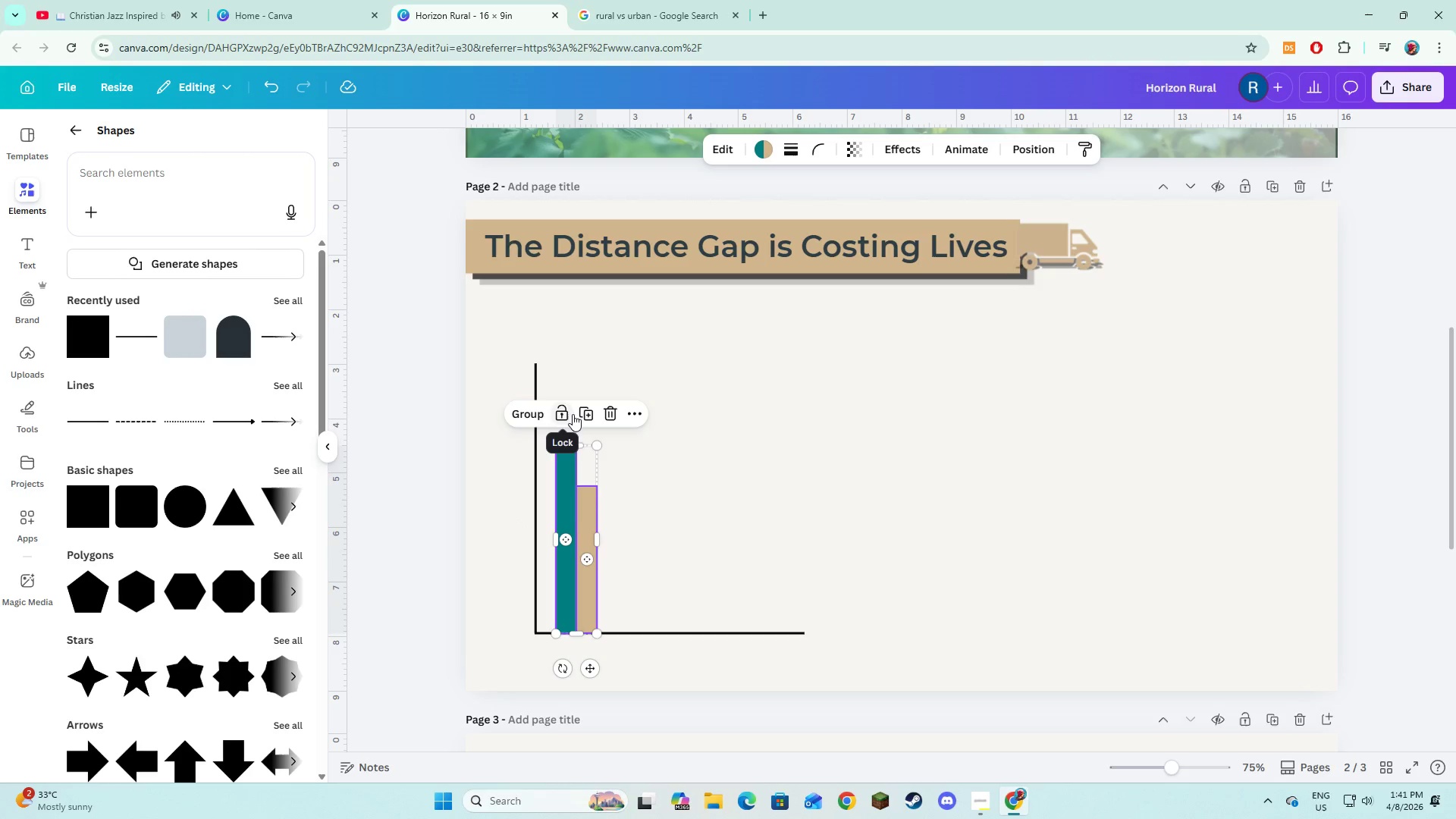 
left_click([576, 414])
 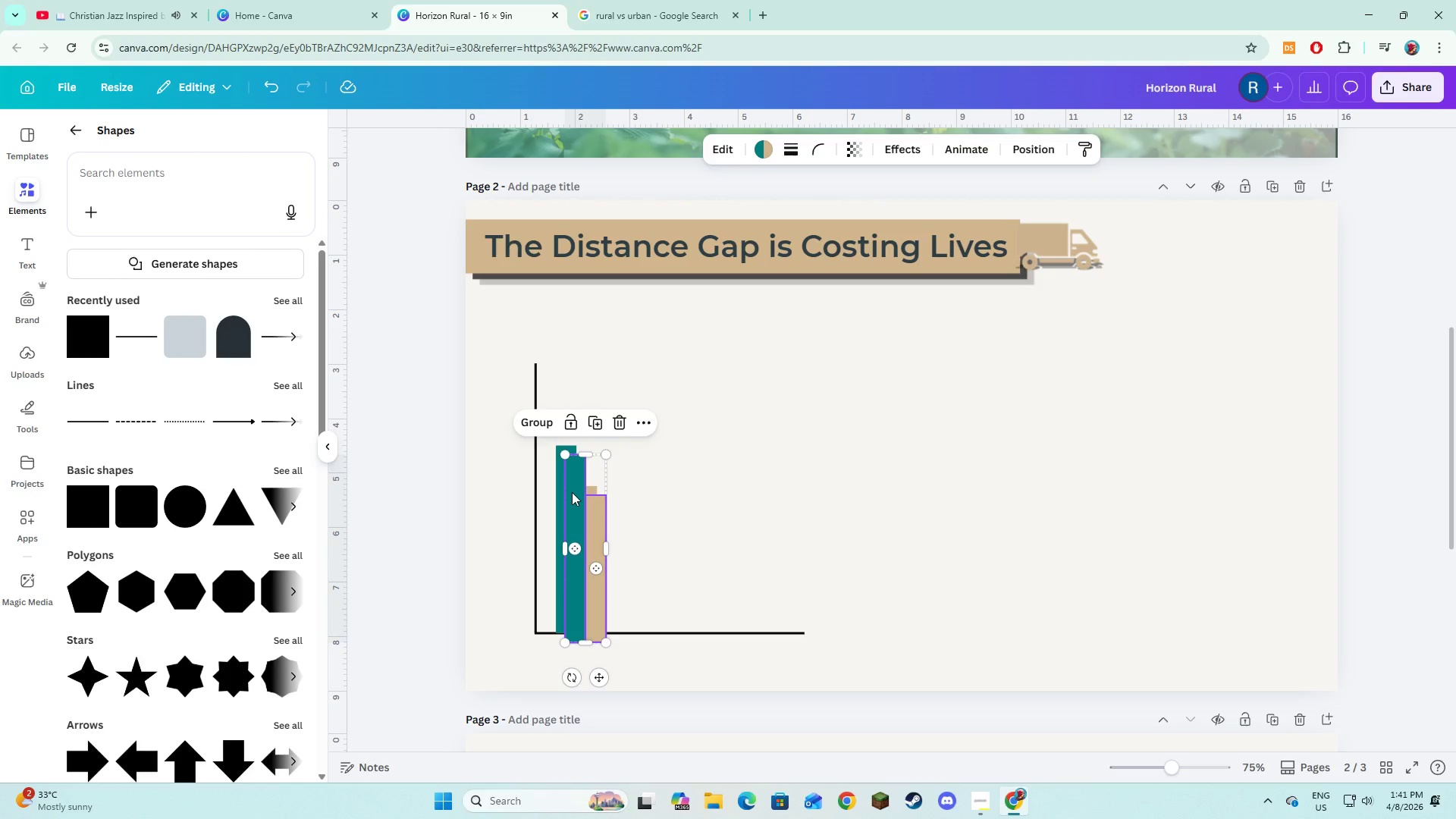 
left_click_drag(start_coordinate=[574, 498], to_coordinate=[651, 488])
 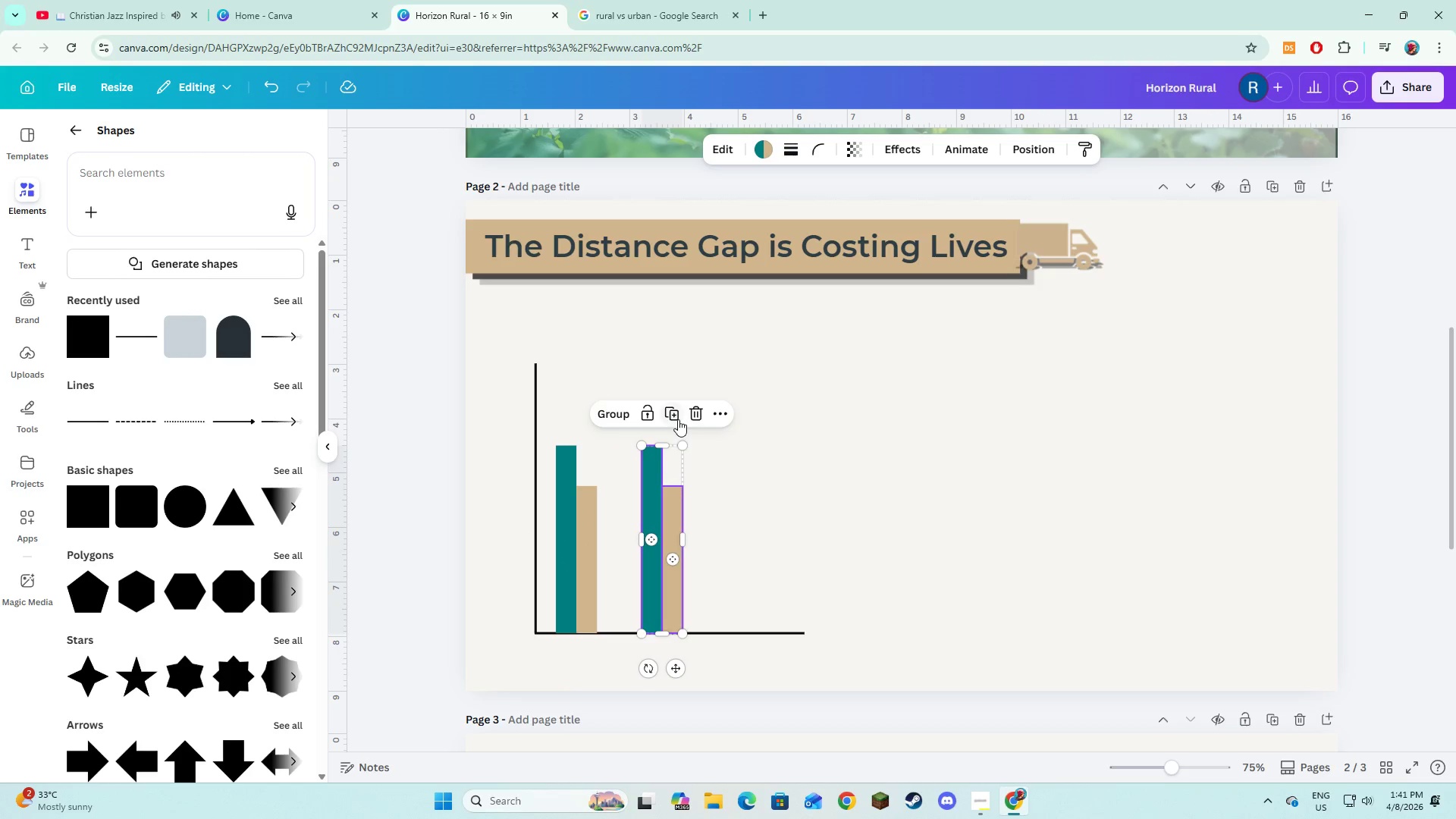 
left_click([678, 418])
 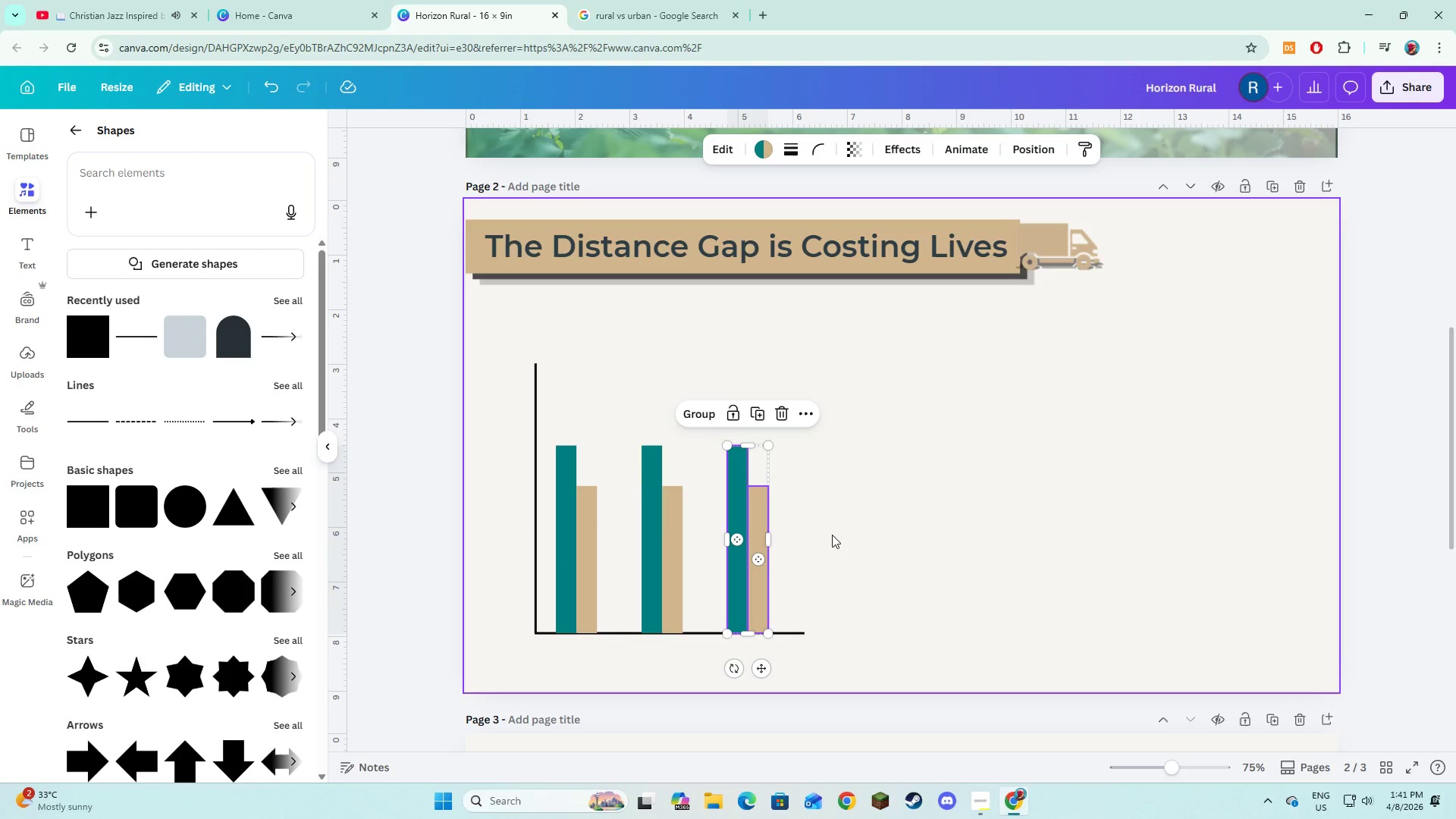 
left_click([849, 551])
 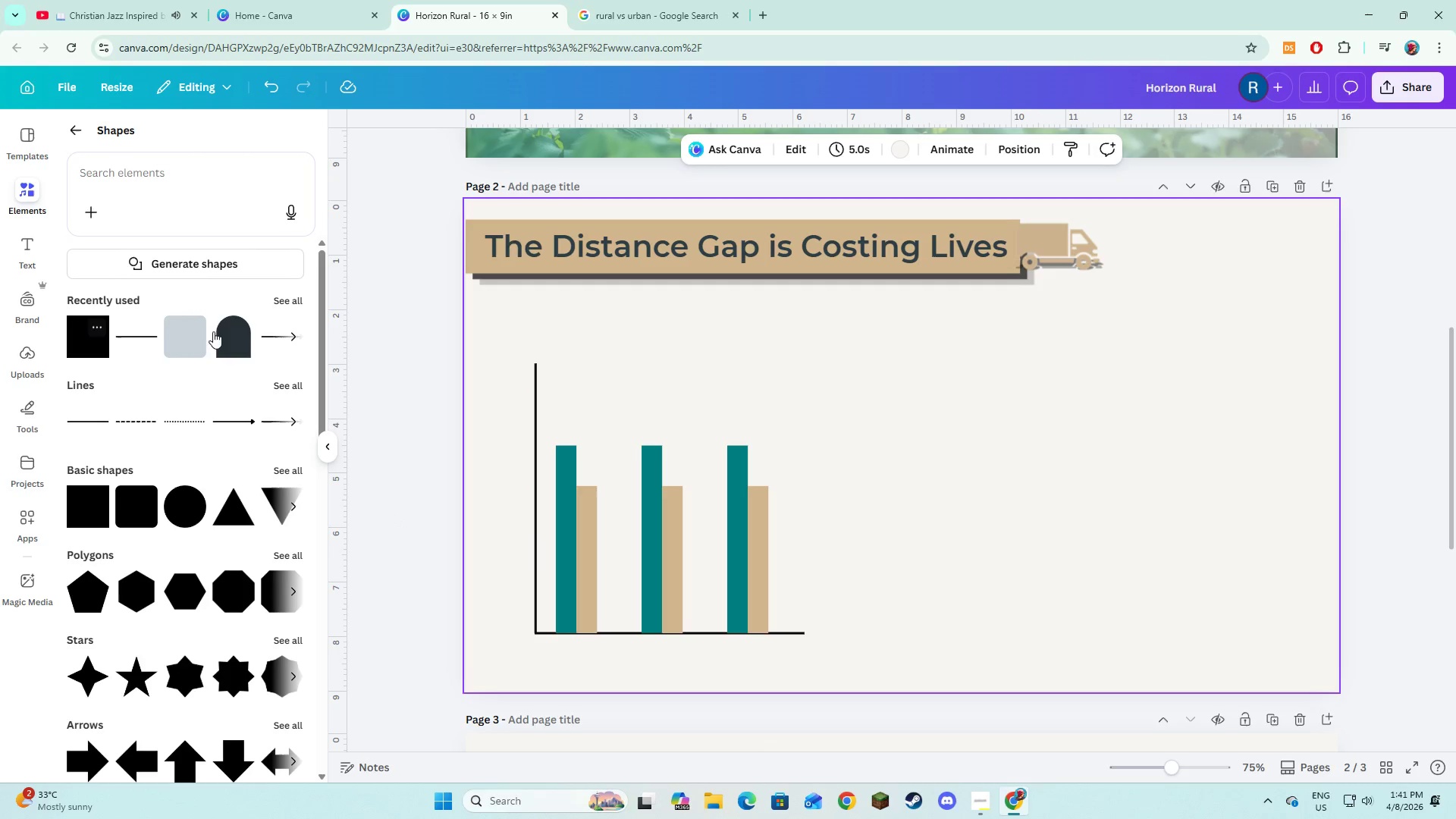 
wait(7.83)
 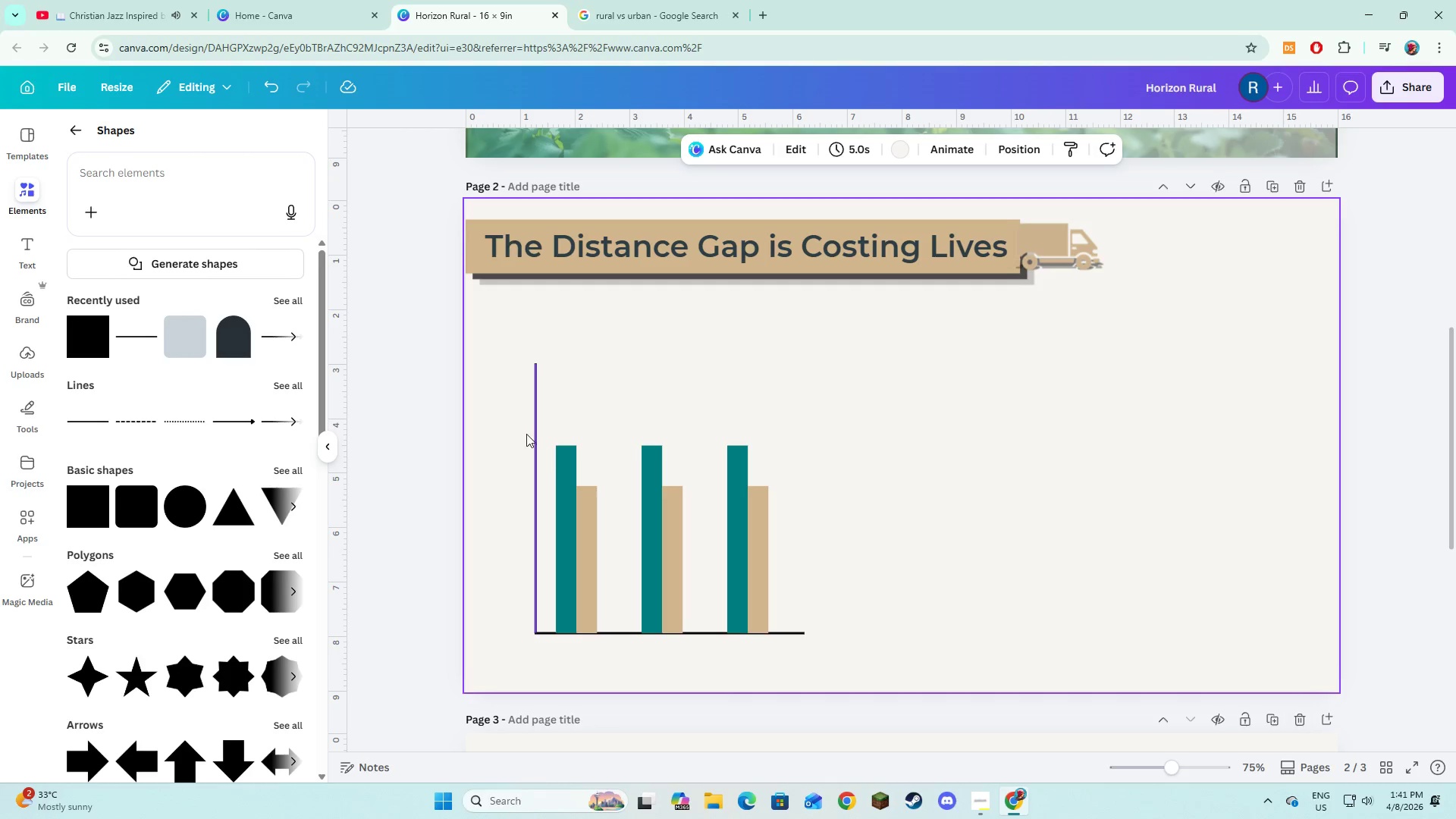 
left_click([76, 333])
 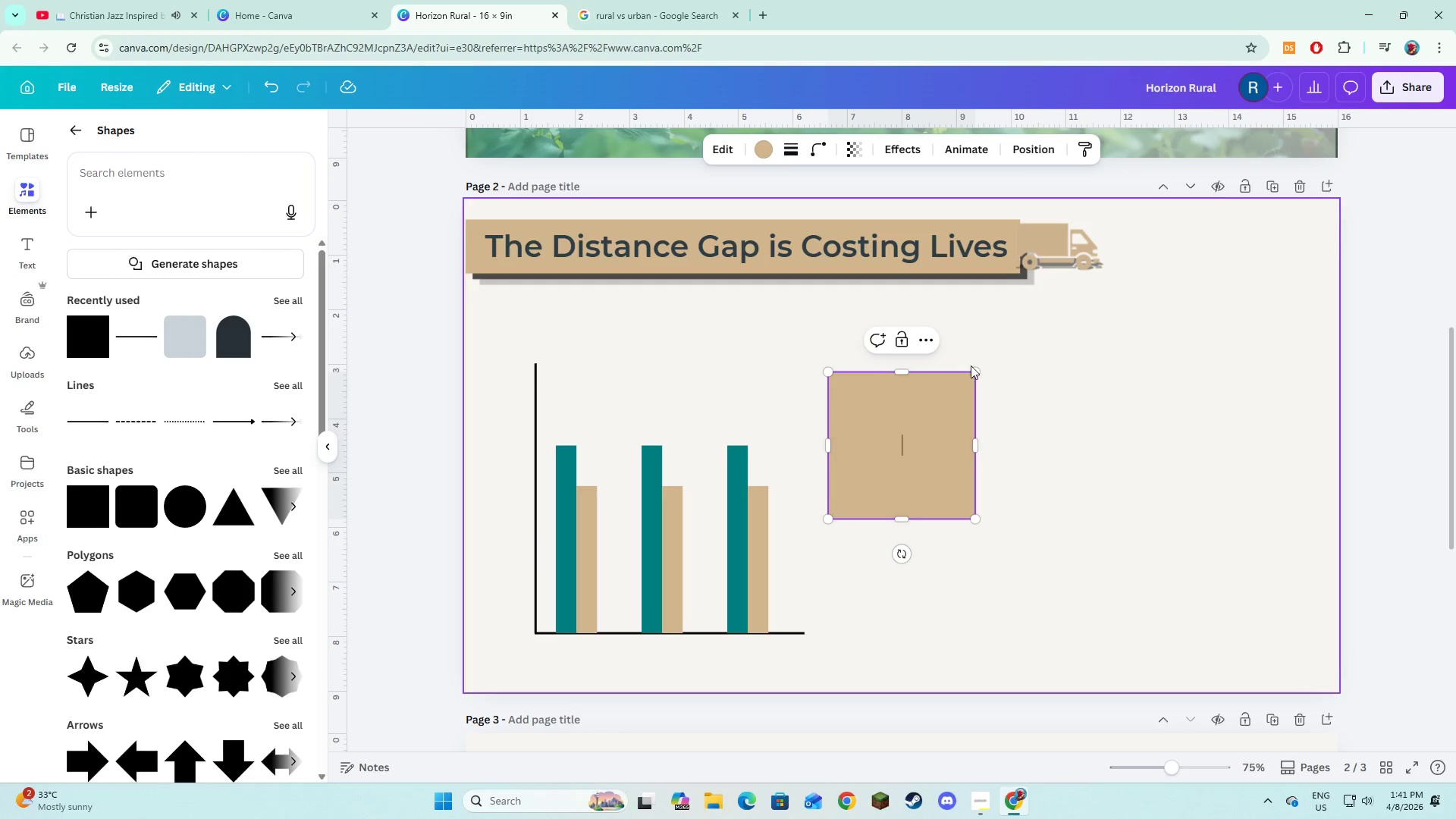 
left_click_drag(start_coordinate=[975, 367], to_coordinate=[842, 504])
 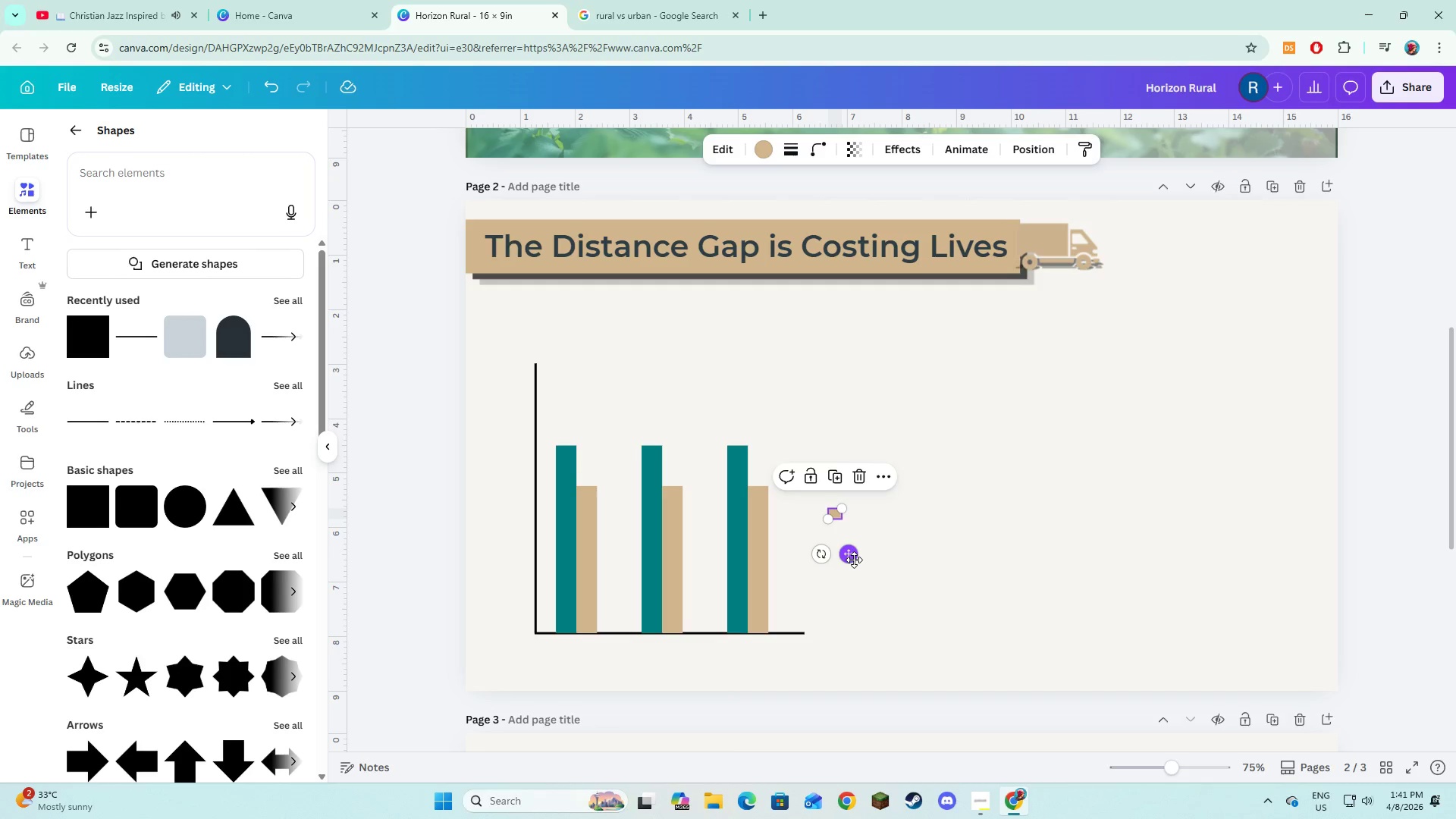 
left_click_drag(start_coordinate=[853, 557], to_coordinate=[629, 701])
 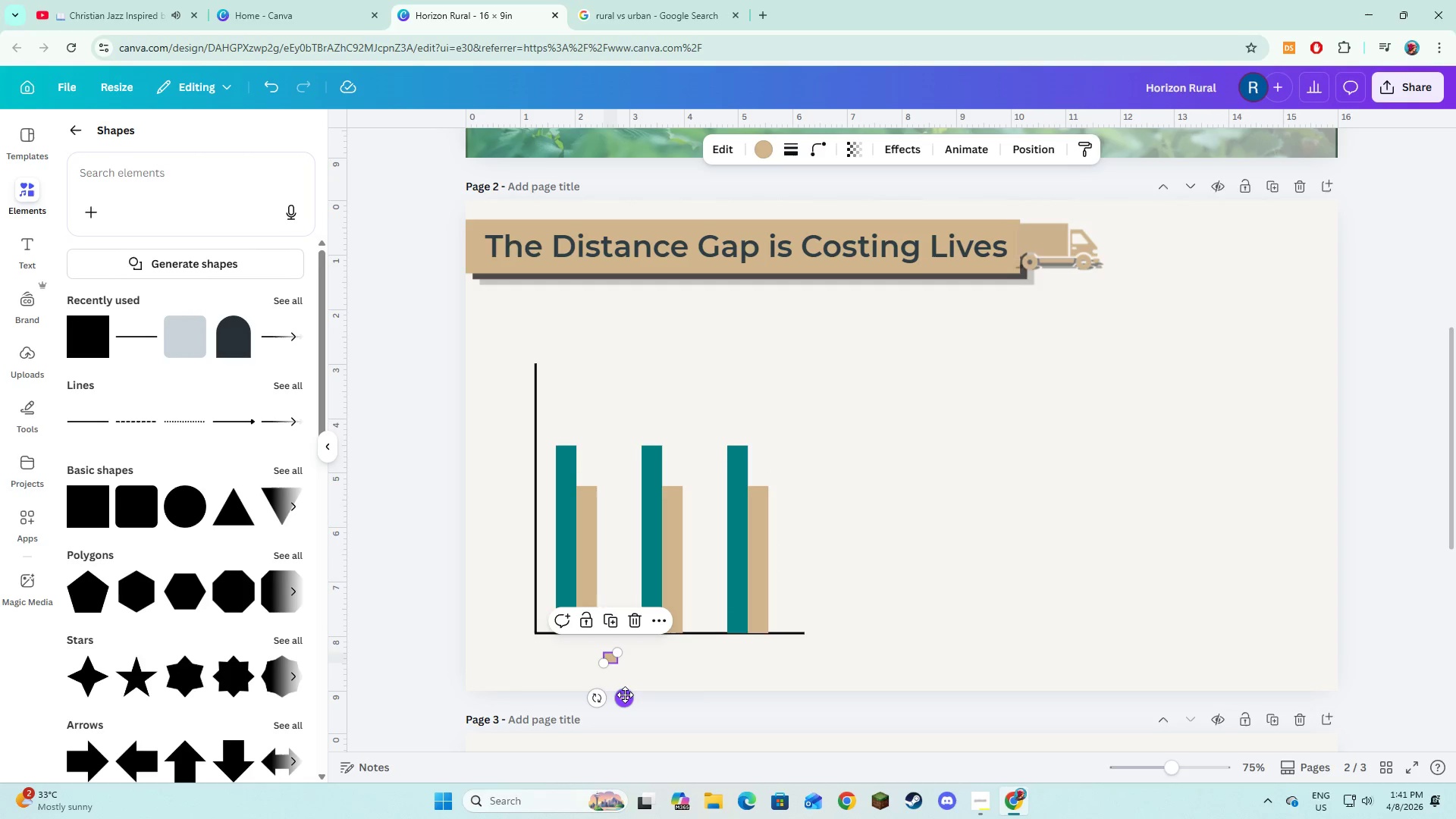 
left_click_drag(start_coordinate=[625, 695], to_coordinate=[587, 701])
 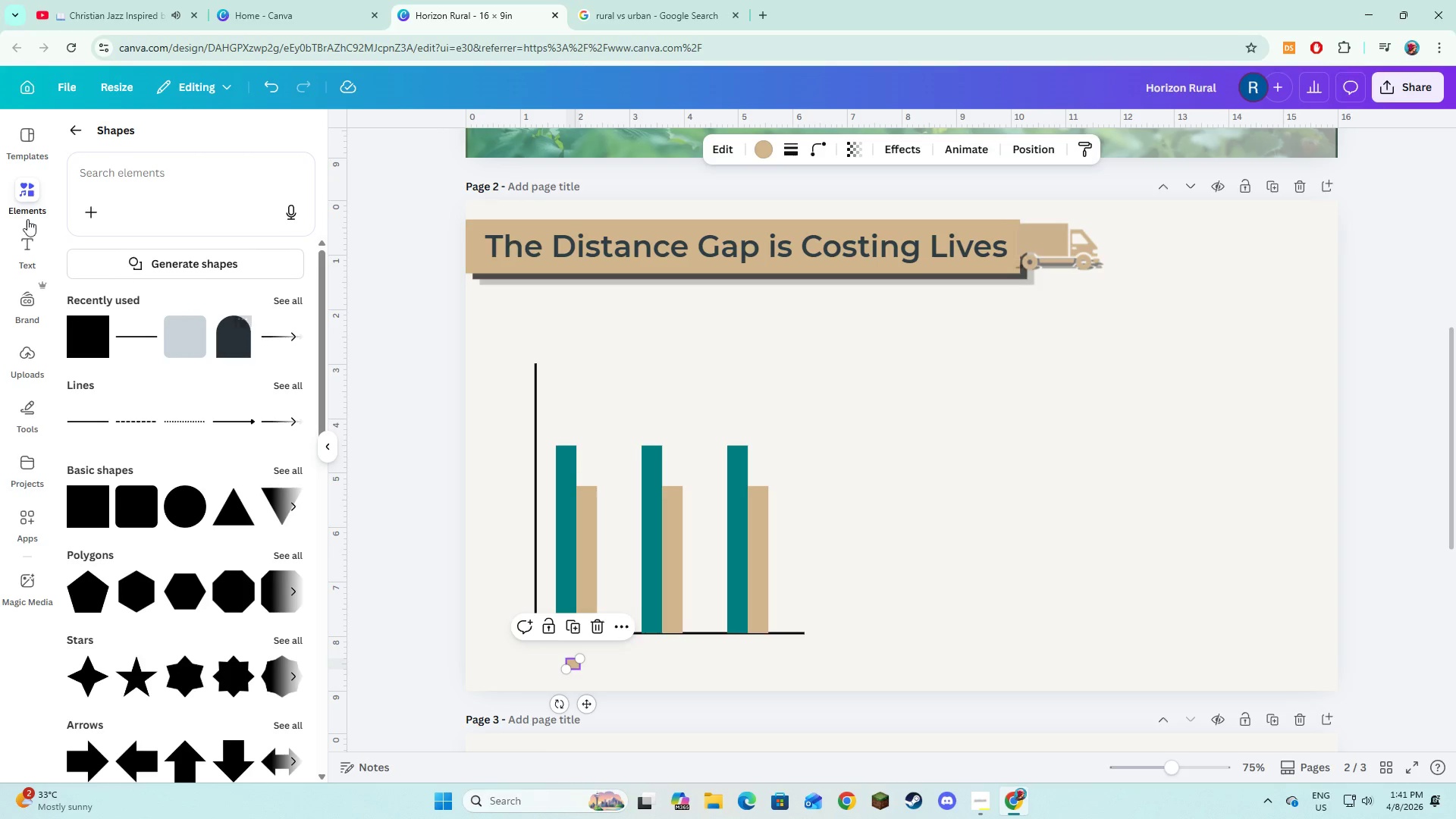 
left_click([18, 253])
 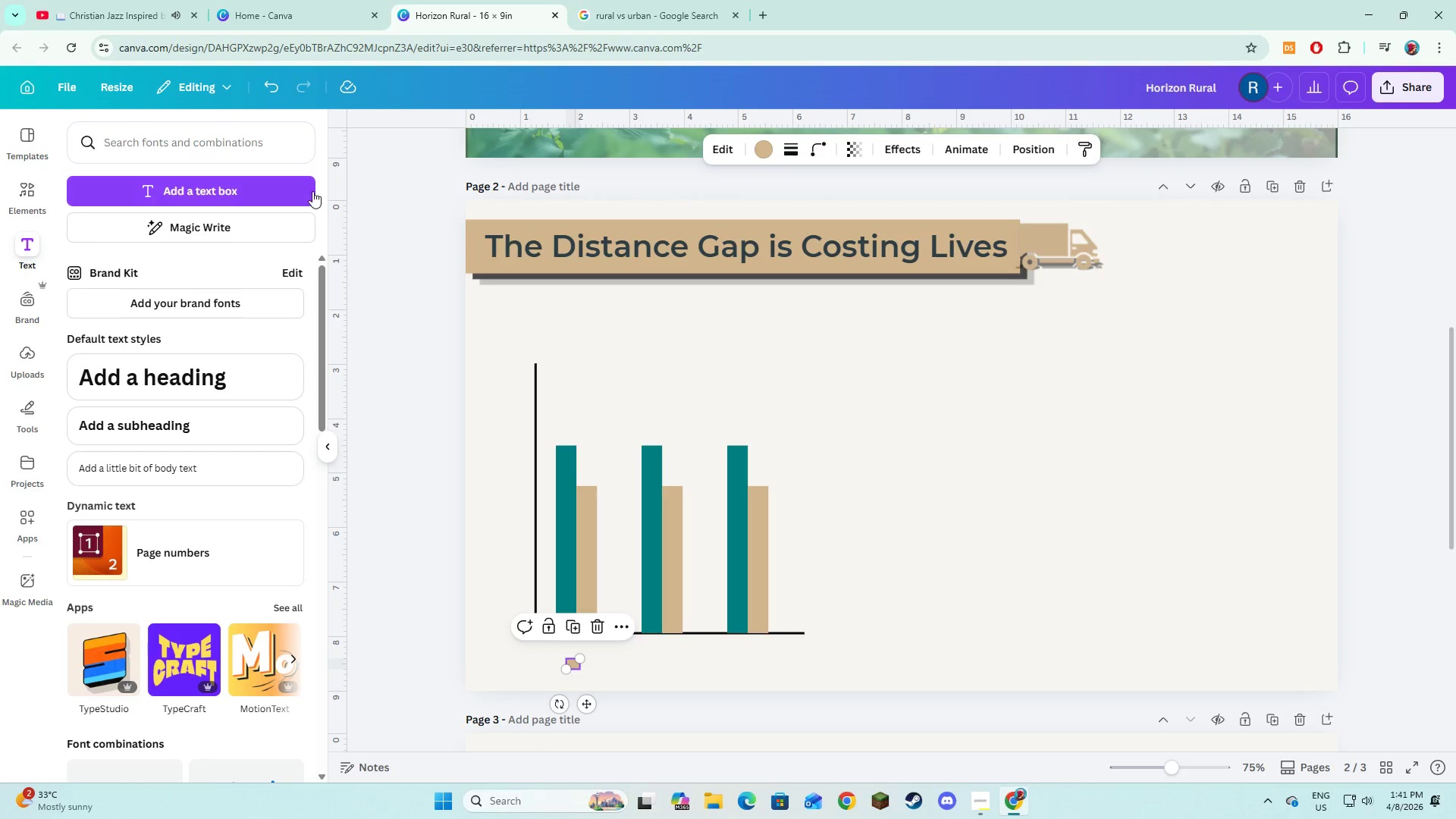 
left_click([303, 192])
 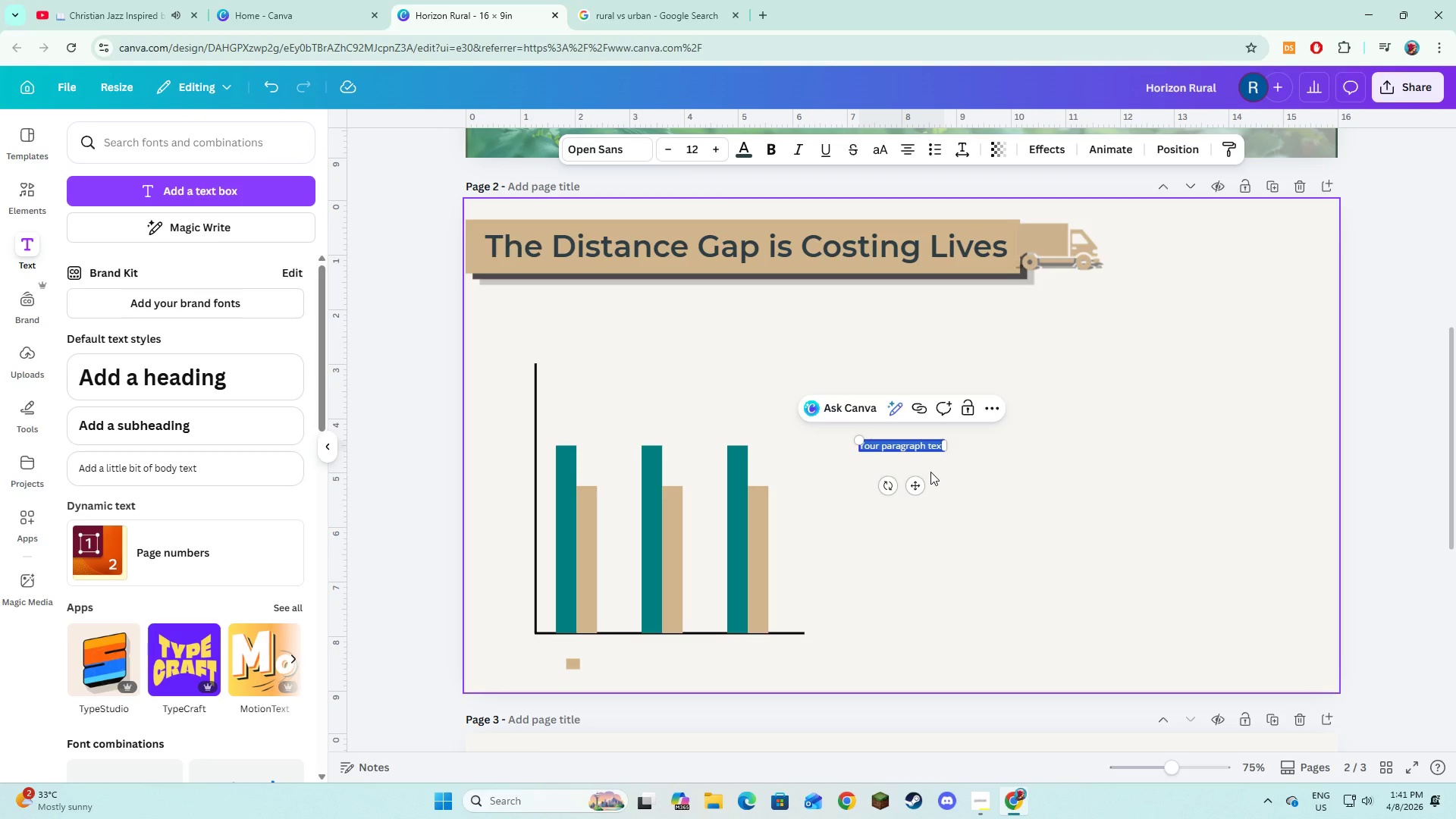 
type(Urban)
 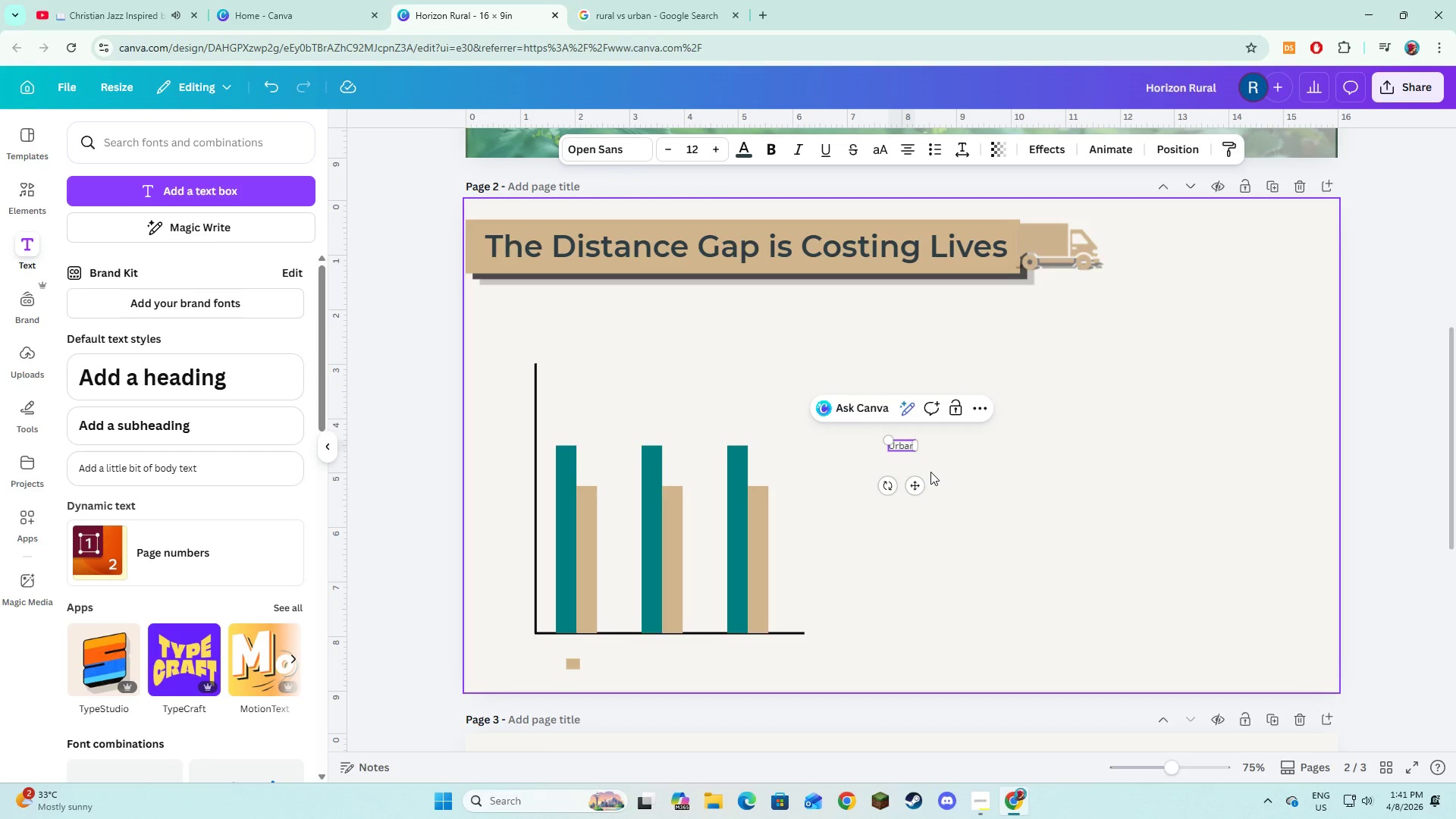 
key(Control+A)
 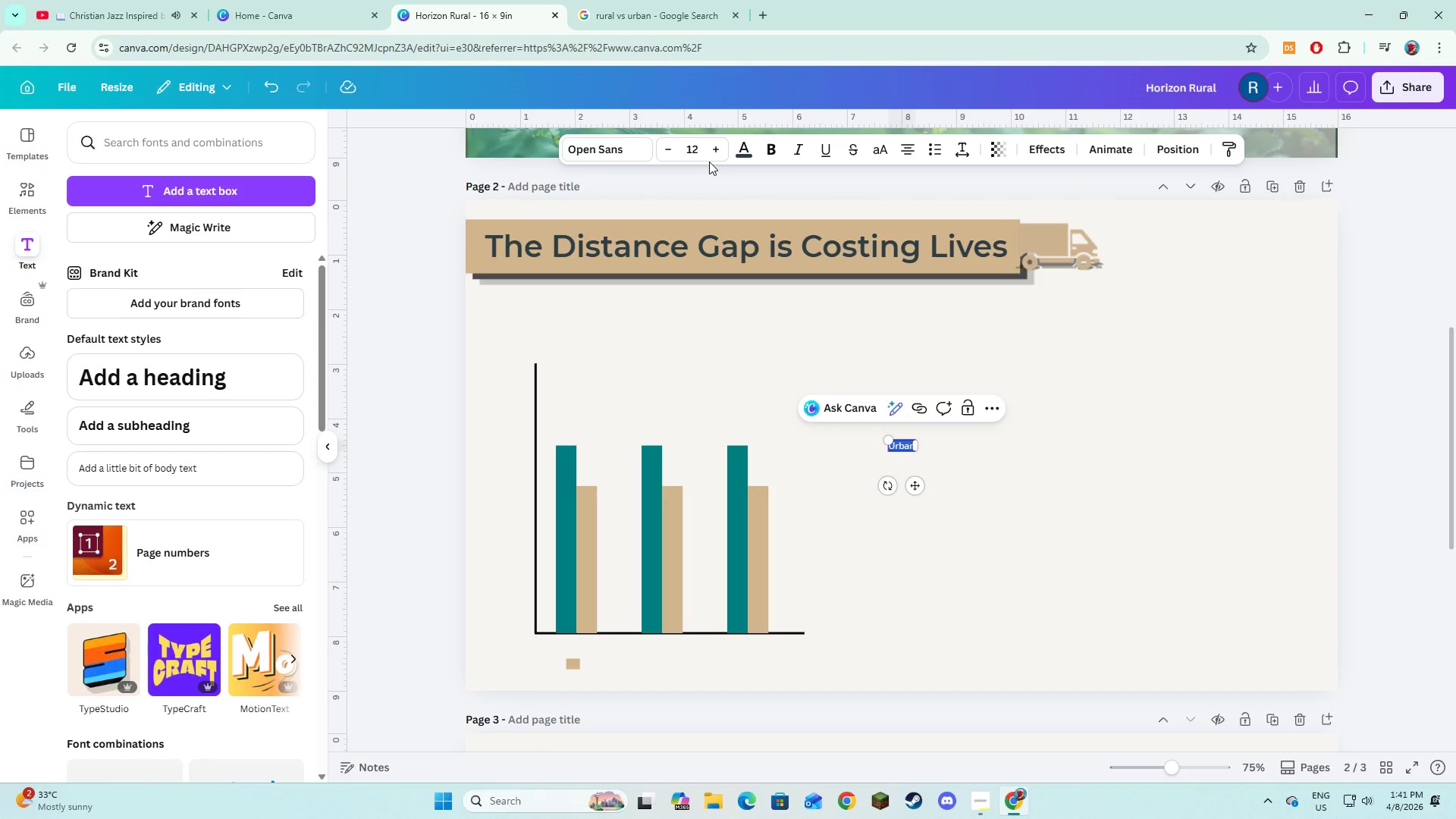 
double_click([711, 153])
 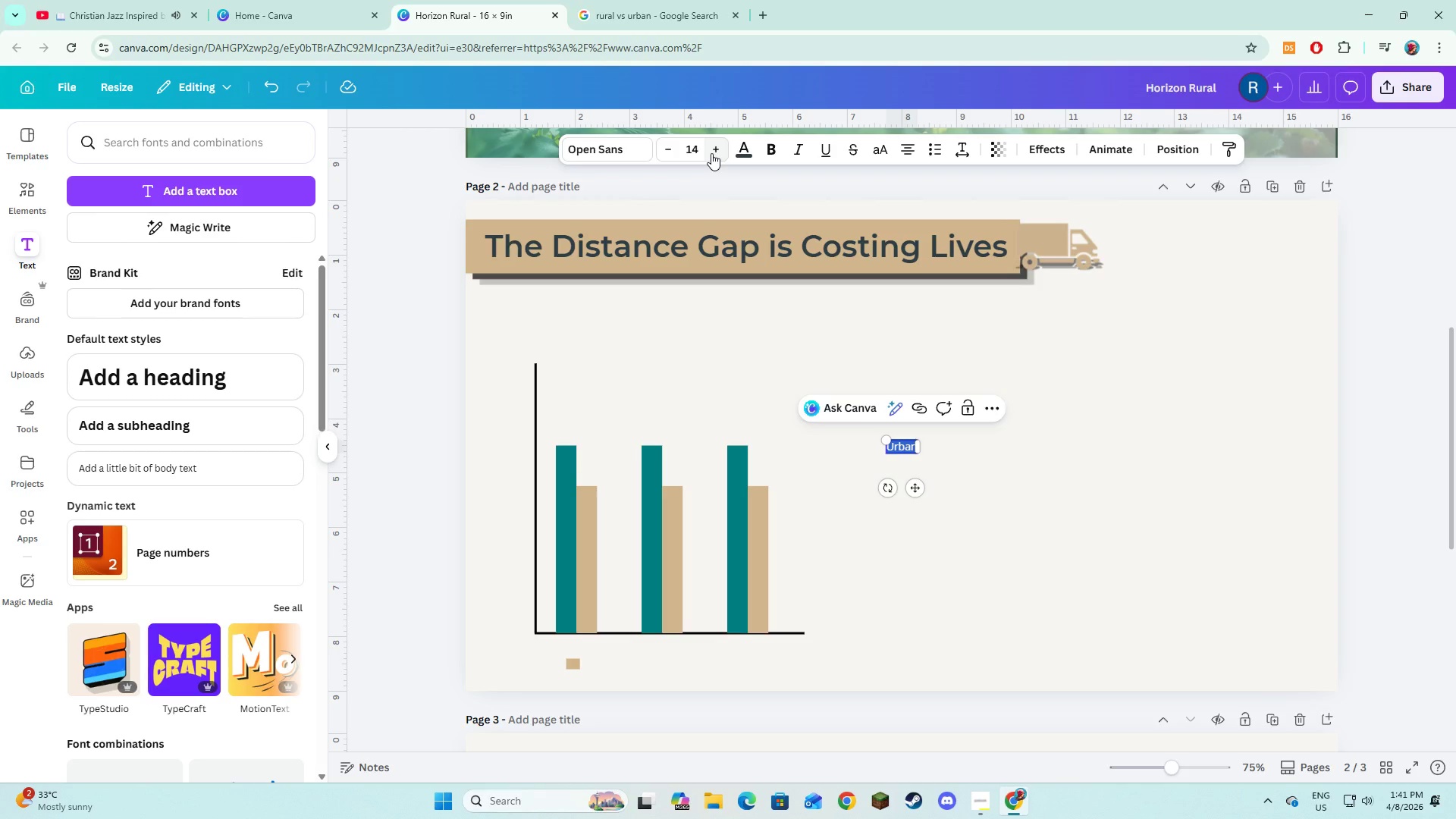 
left_click([711, 153])
 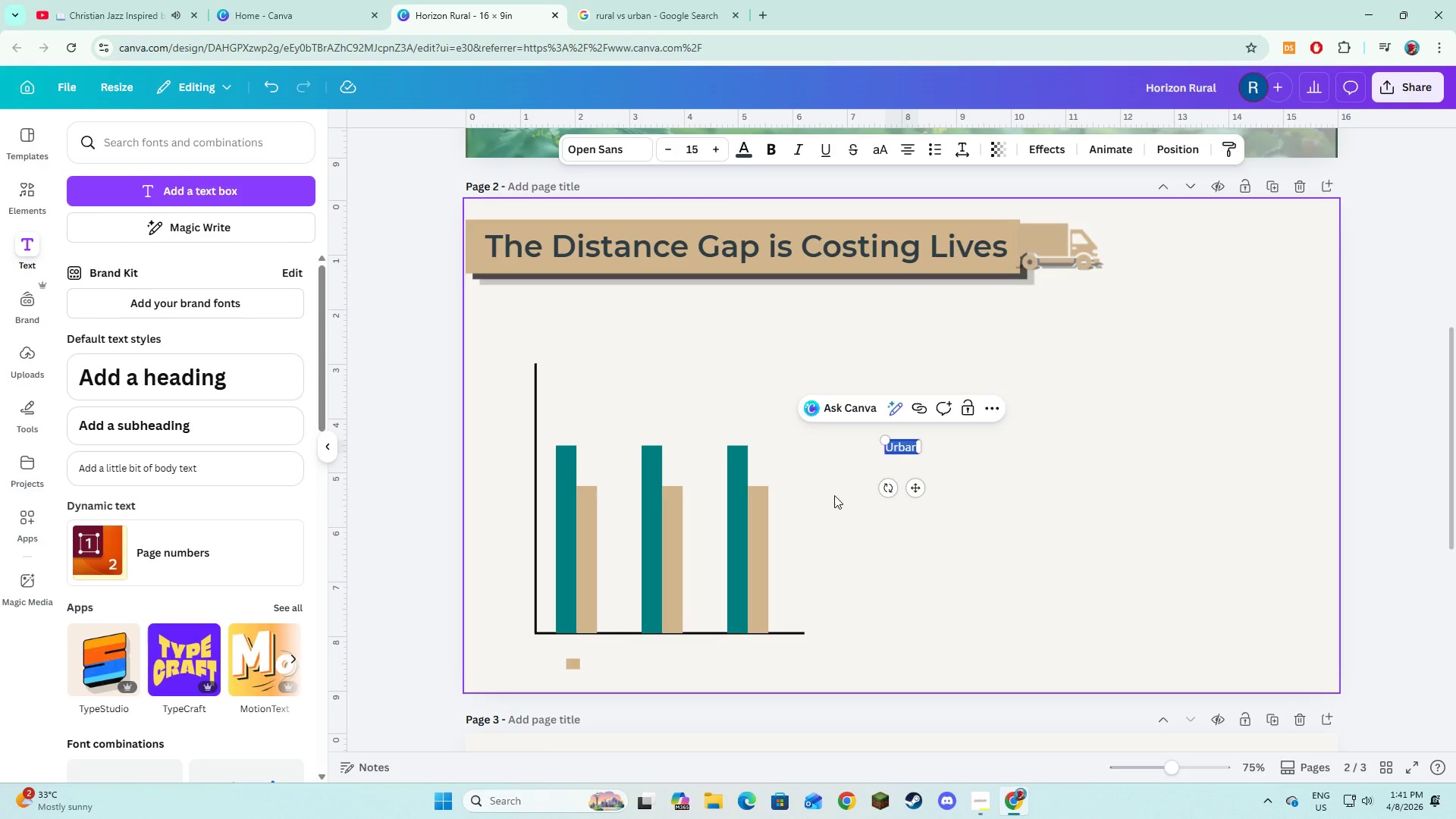 
left_click([841, 510])
 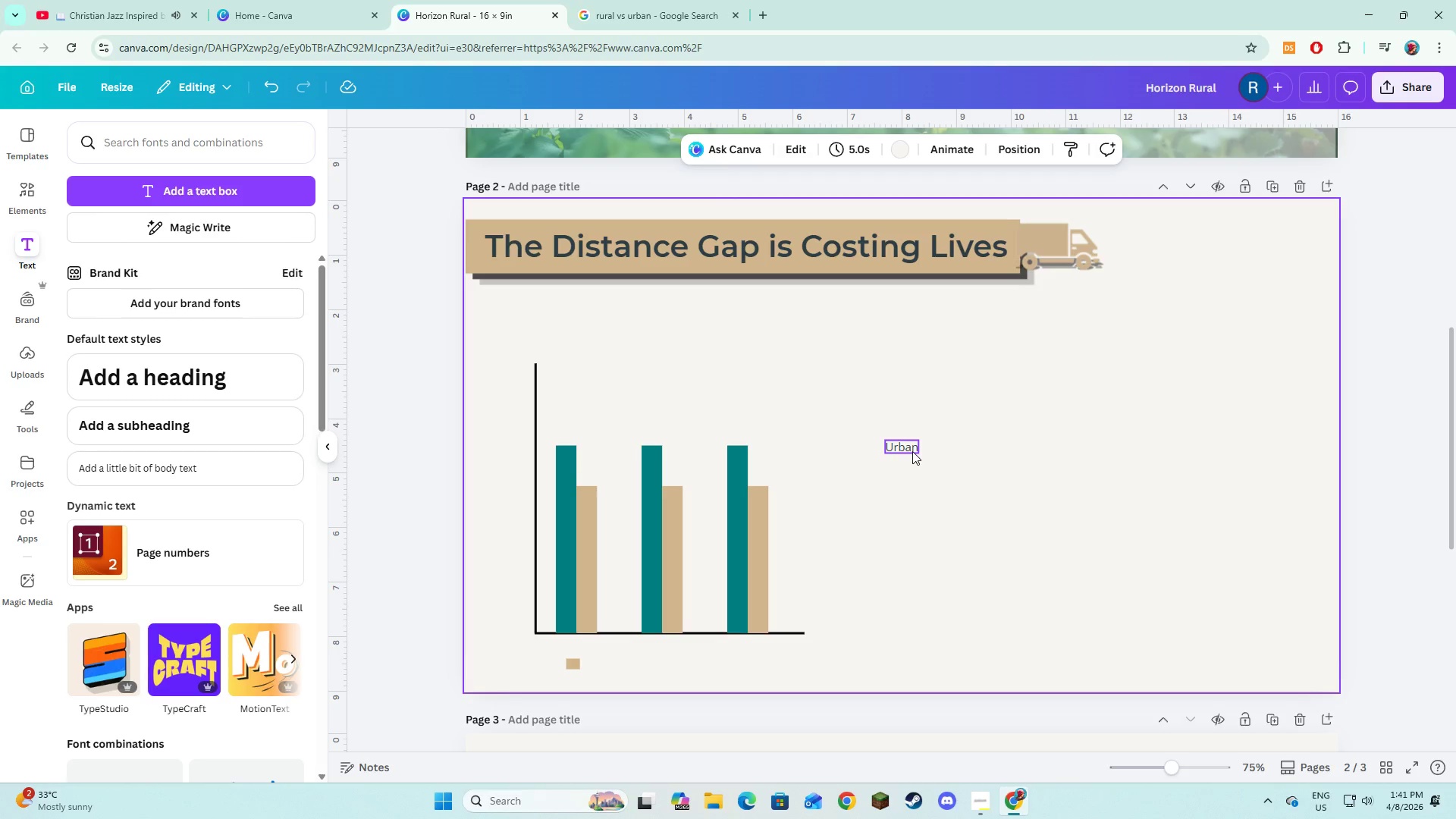 
left_click([912, 449])
 